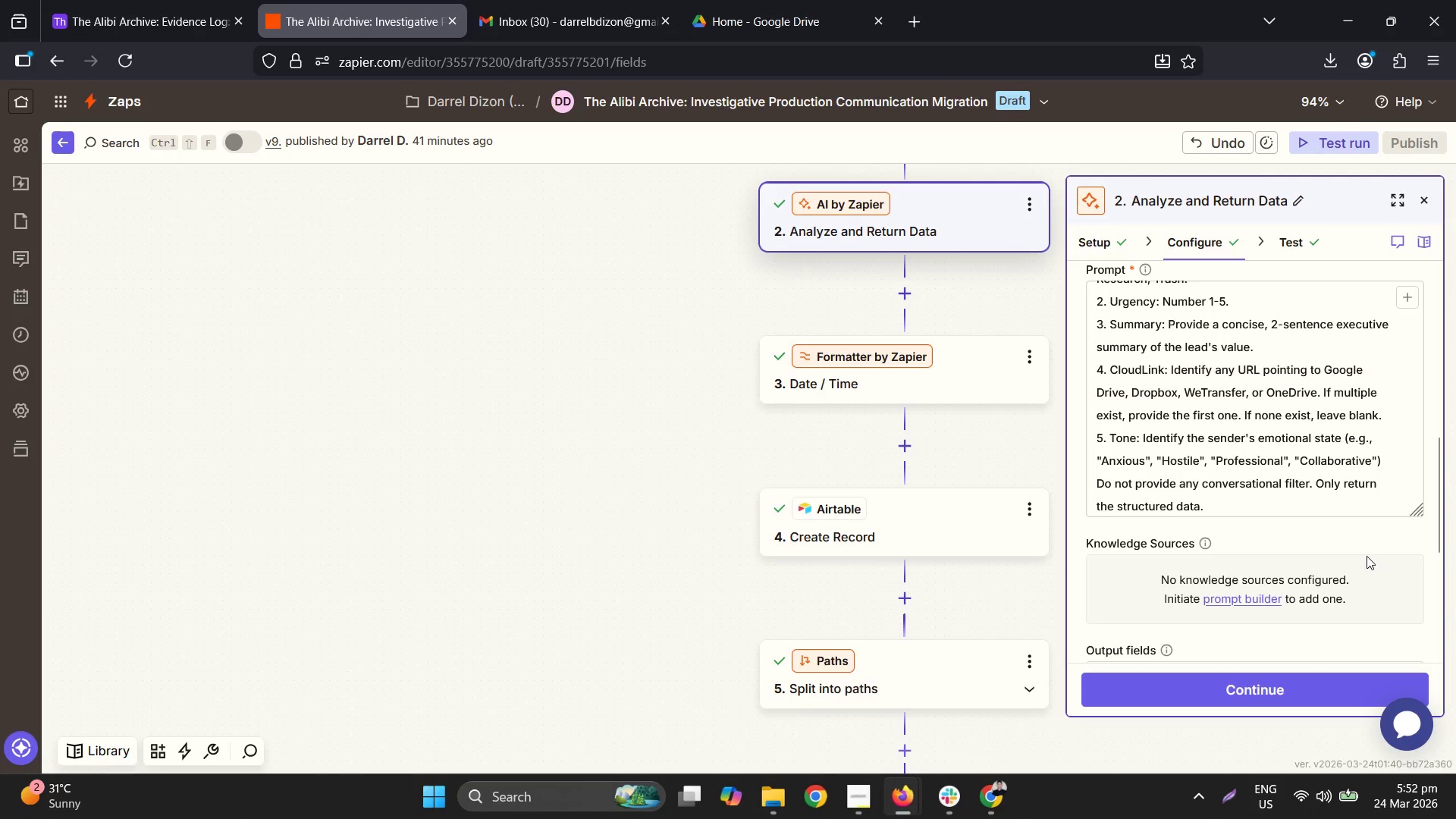 
scroll: coordinate [1367, 556], scroll_direction: down, amount: 1.0
 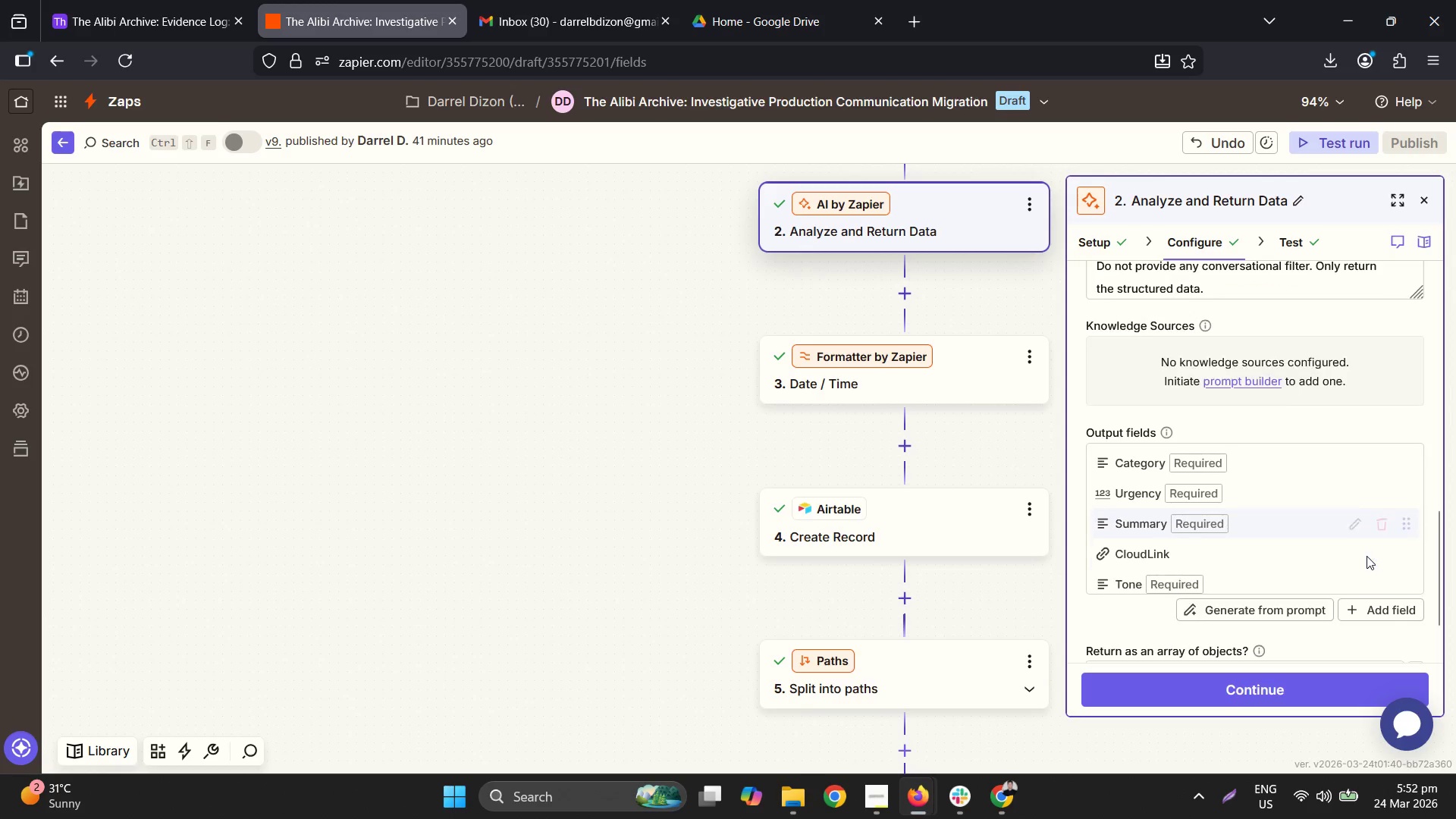 
scroll: coordinate [1397, 501], scroll_direction: up, amount: 1.0
 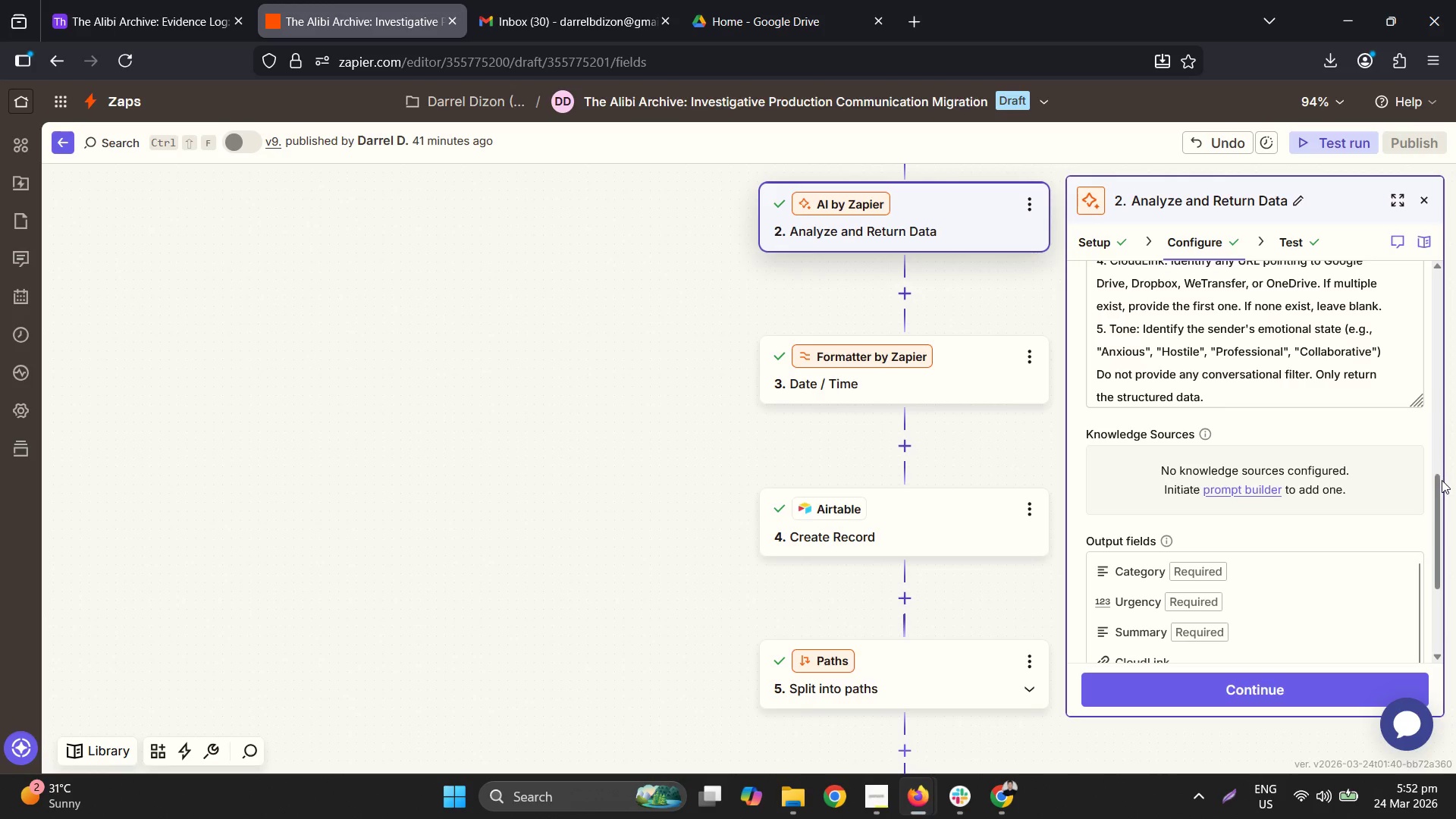 
left_click_drag(start_coordinate=[1442, 482], to_coordinate=[1450, 500])
 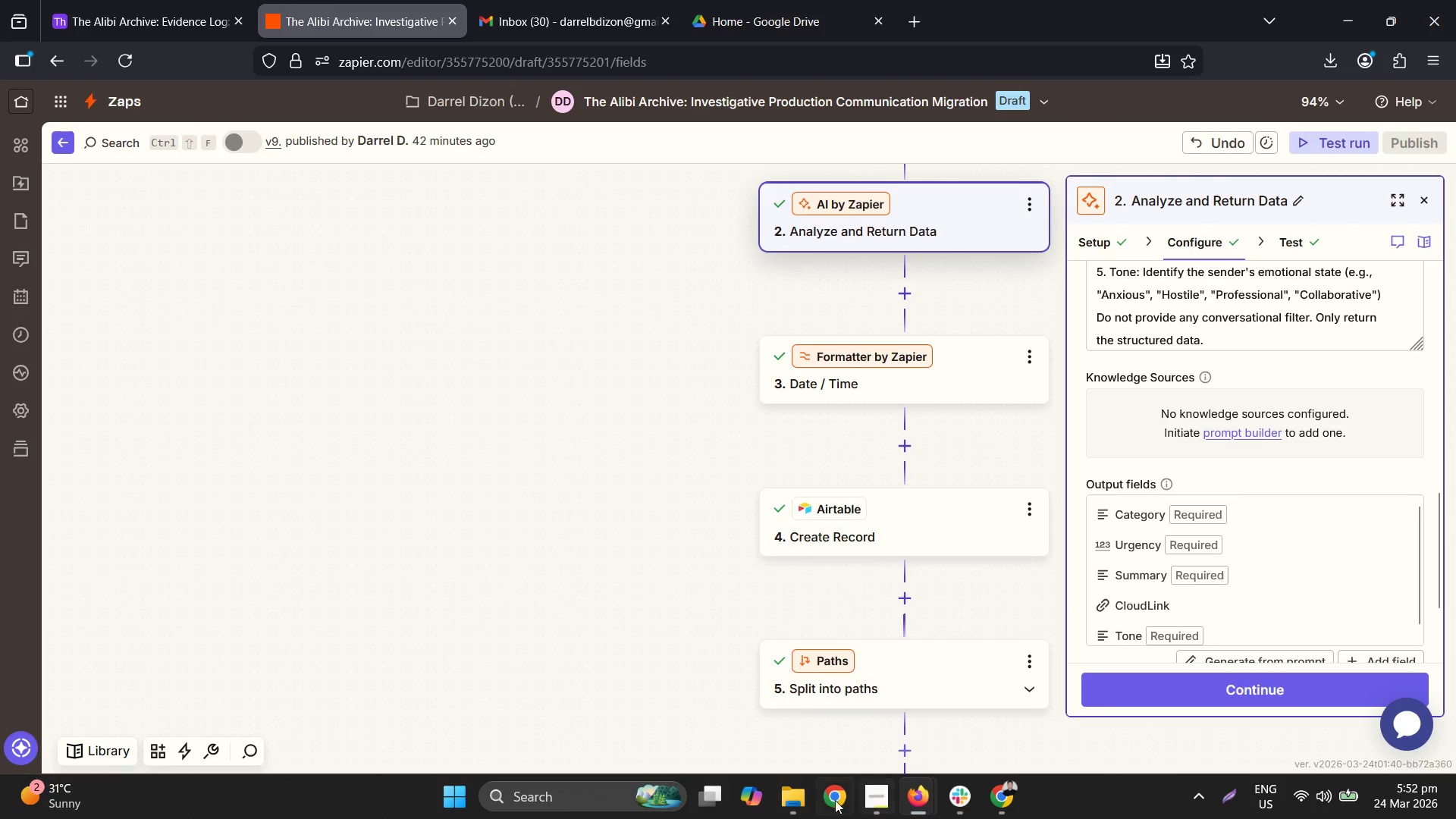 
left_click([798, 799])
 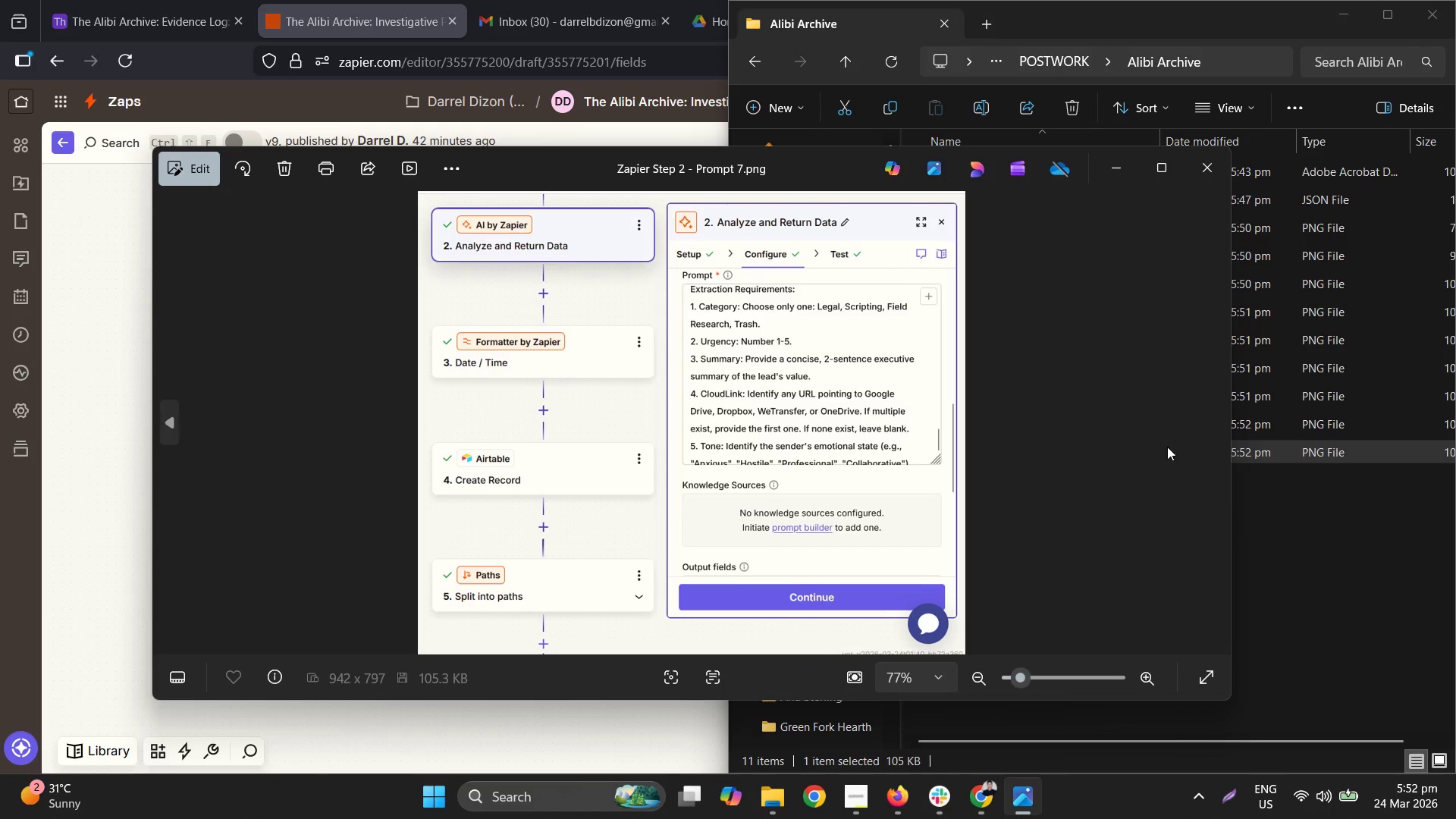 
left_click([1213, 154])
 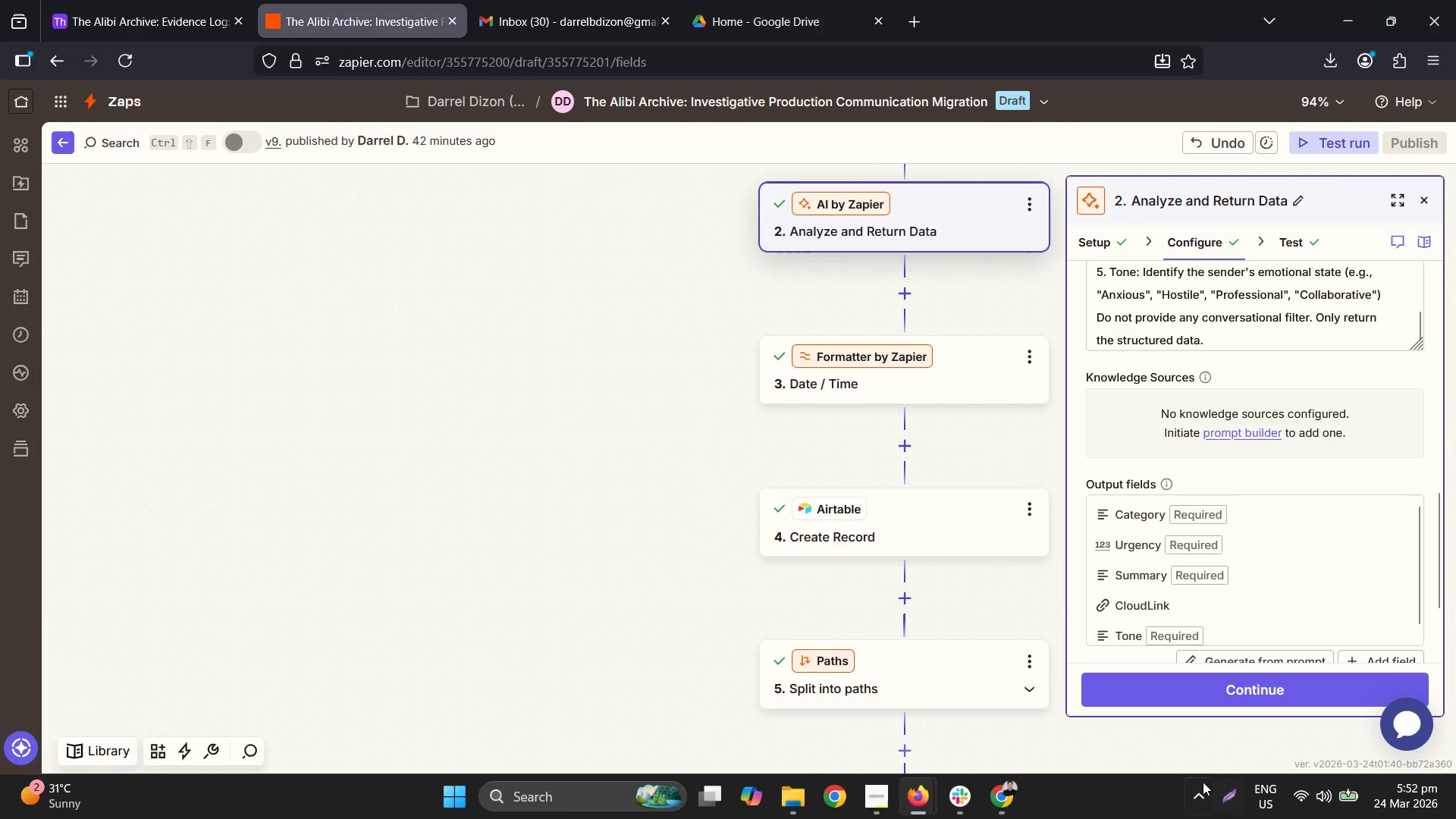 
left_click([1229, 799])
 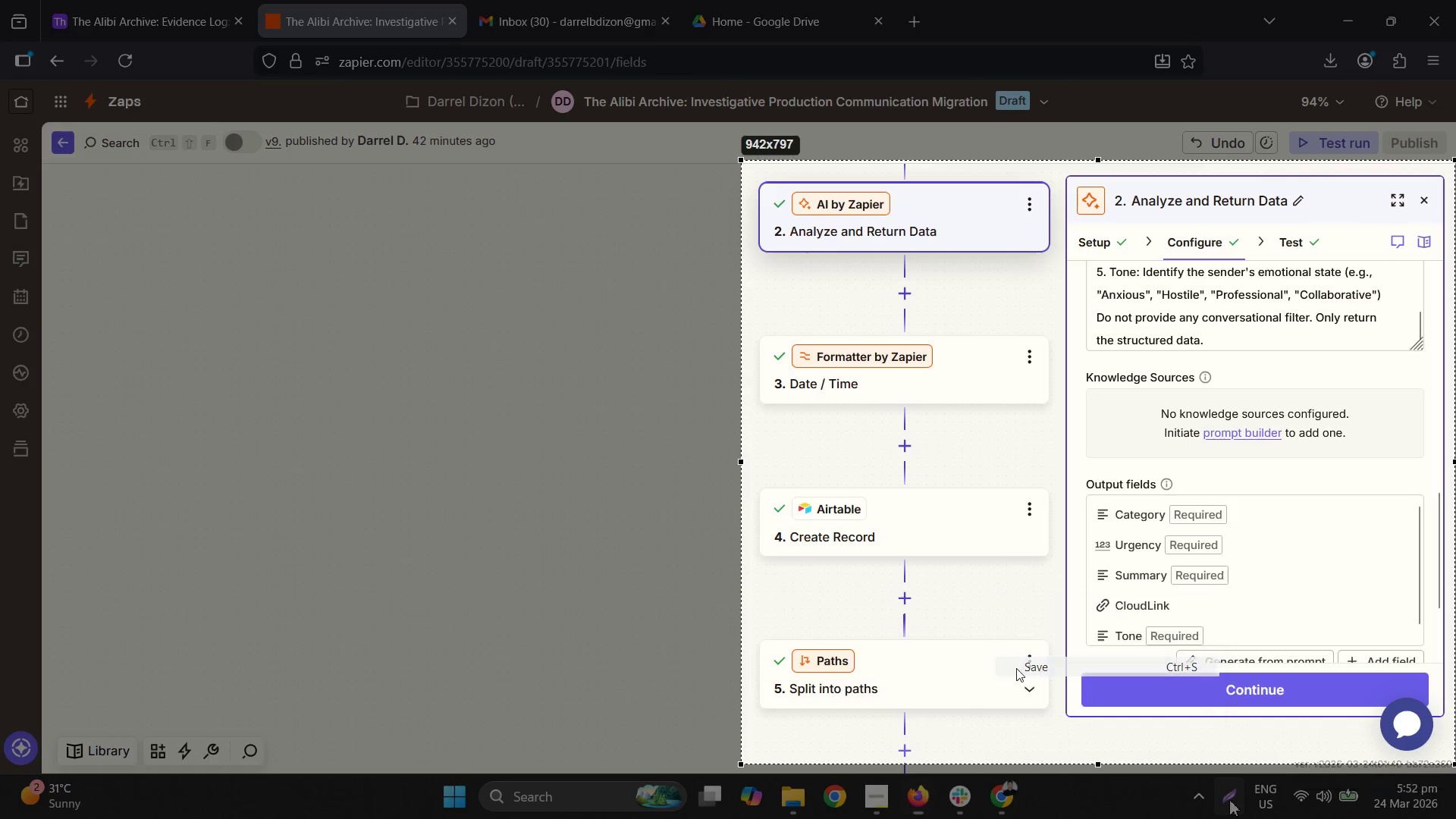 
left_click([631, 478])
 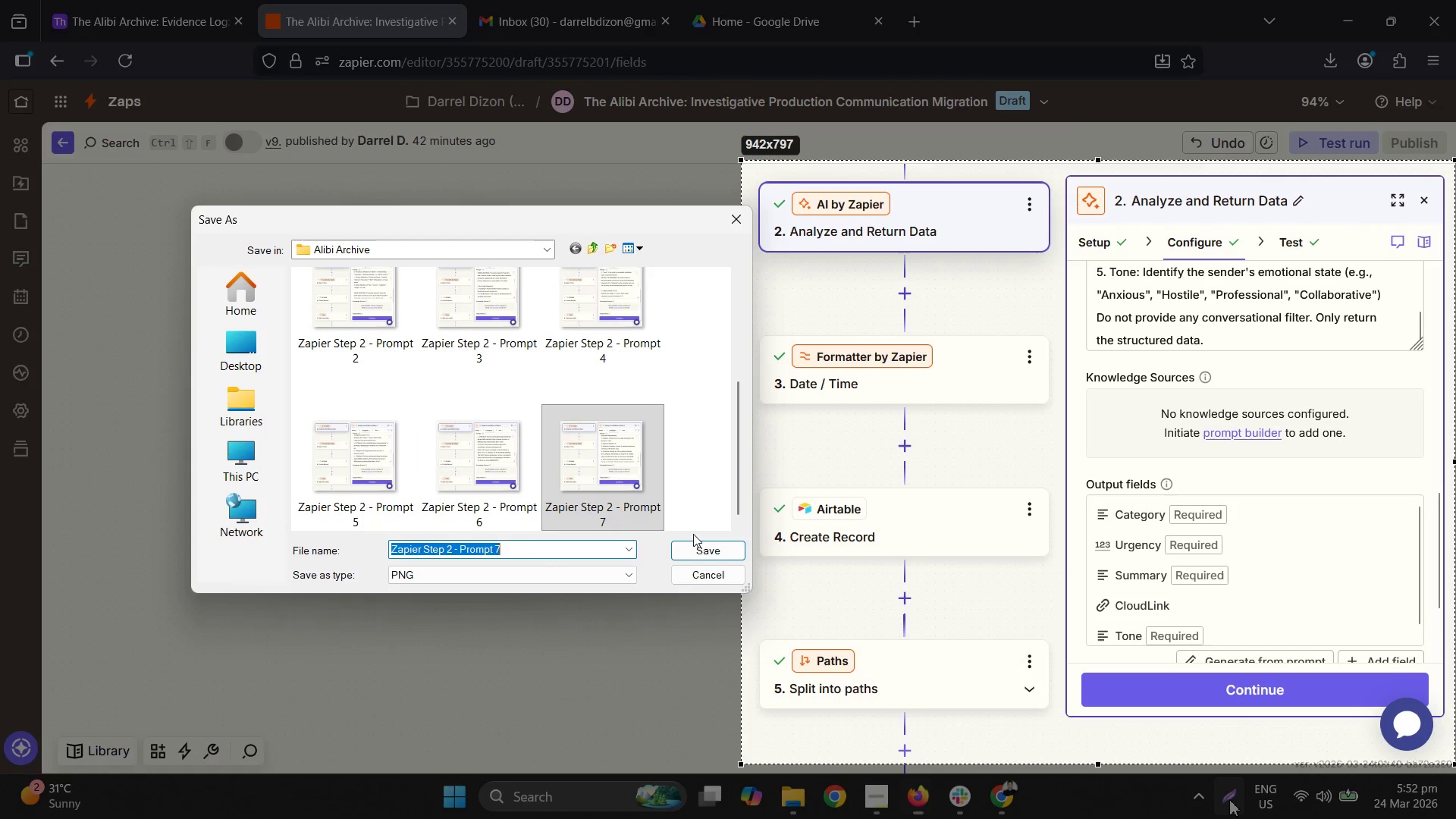 
scroll: coordinate [599, 466], scroll_direction: down, amount: 6.0
 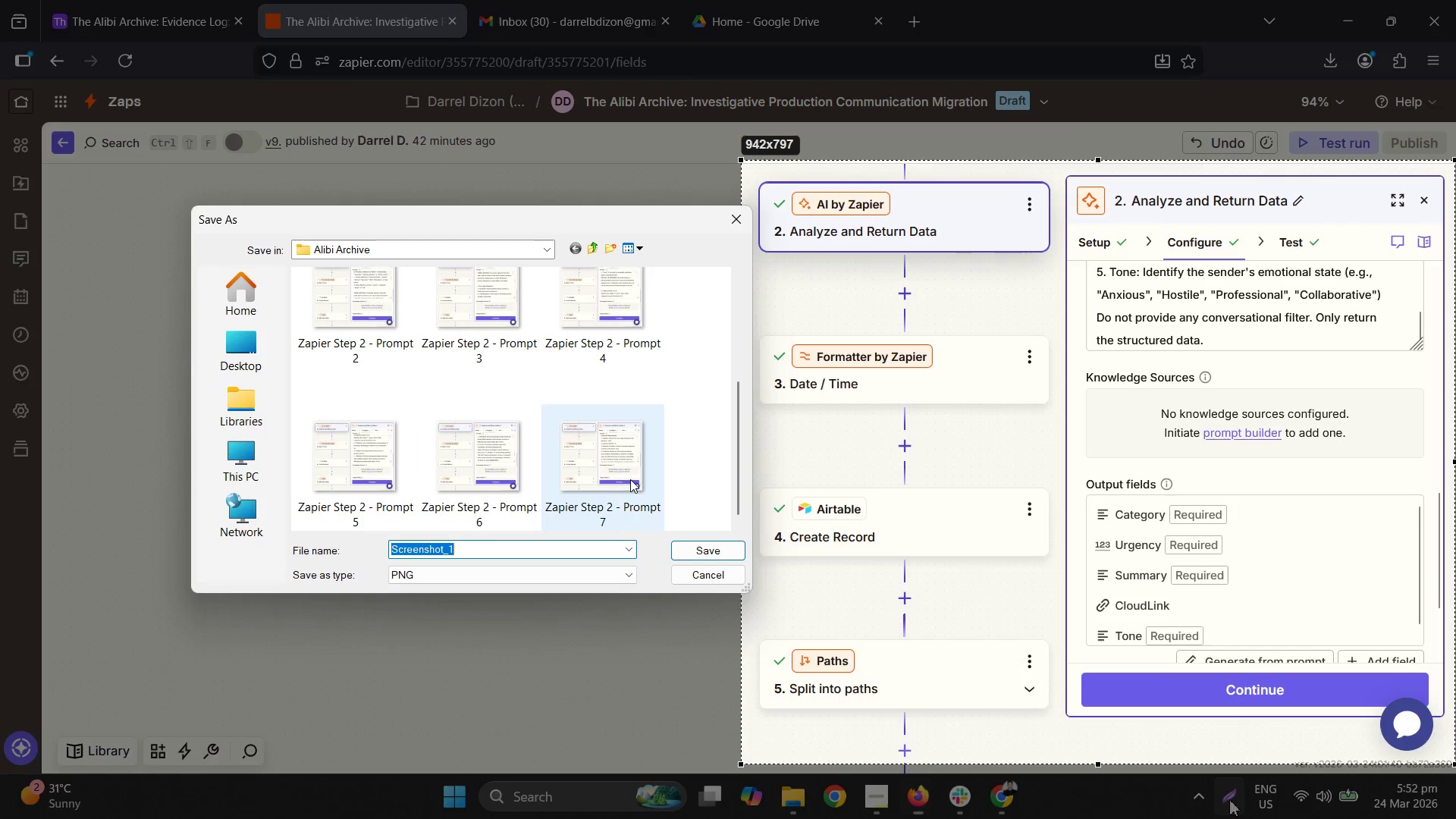 
key(ArrowRight)
 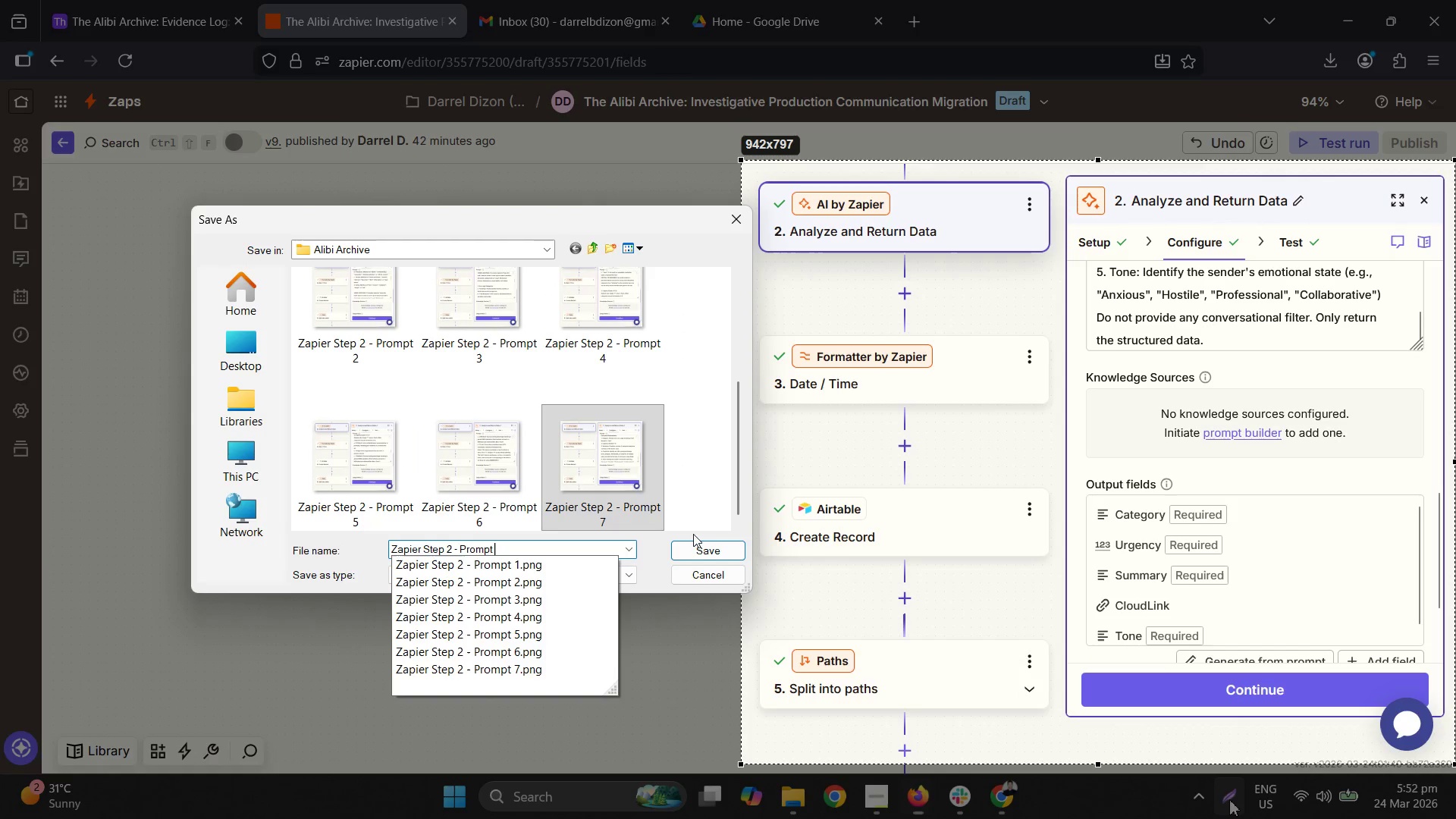 
key(Backspace)
 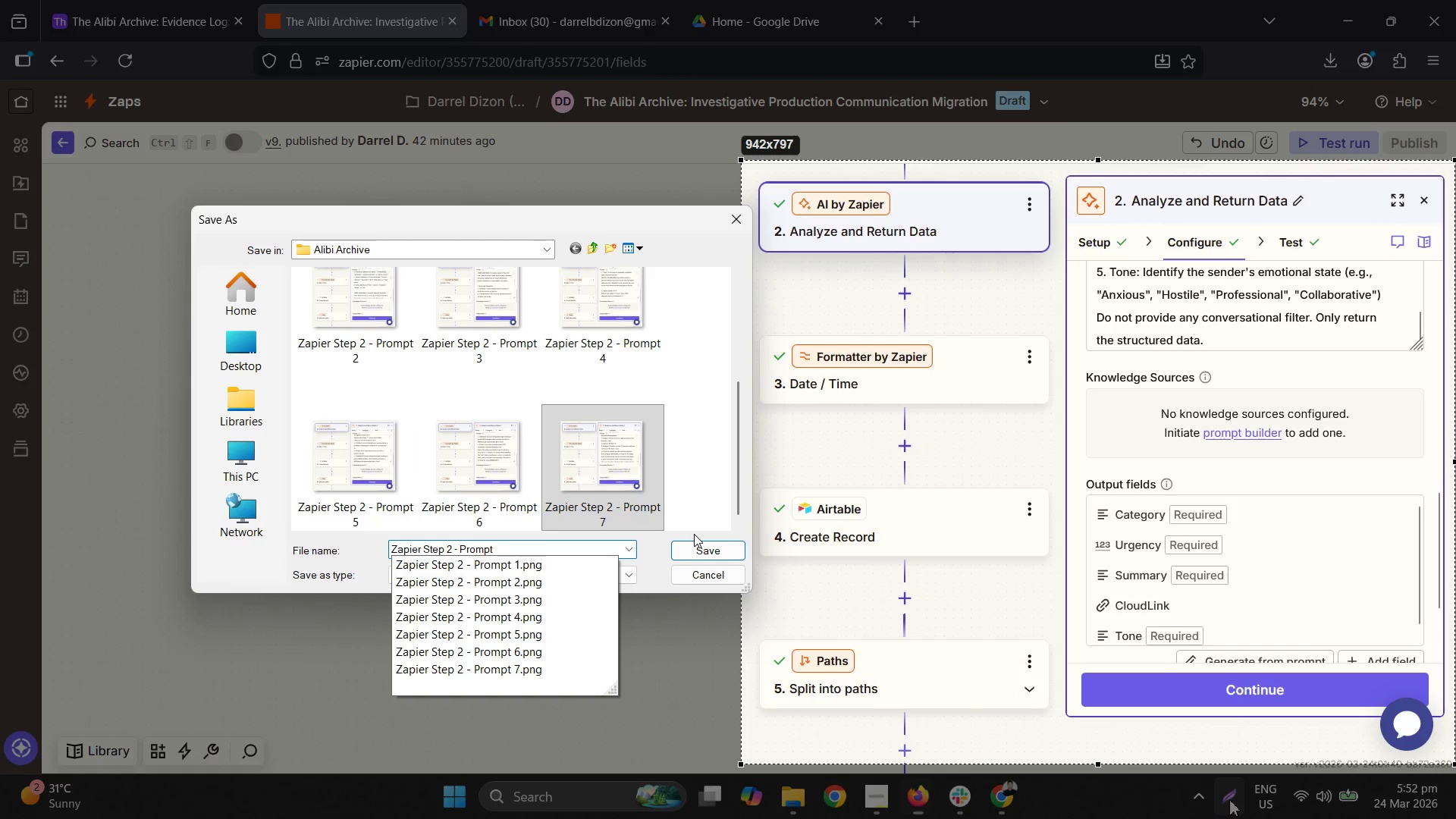 
type(8 and pou)
key(Backspace)
key(Backspace)
key(Backspace)
type(Output Fields)
 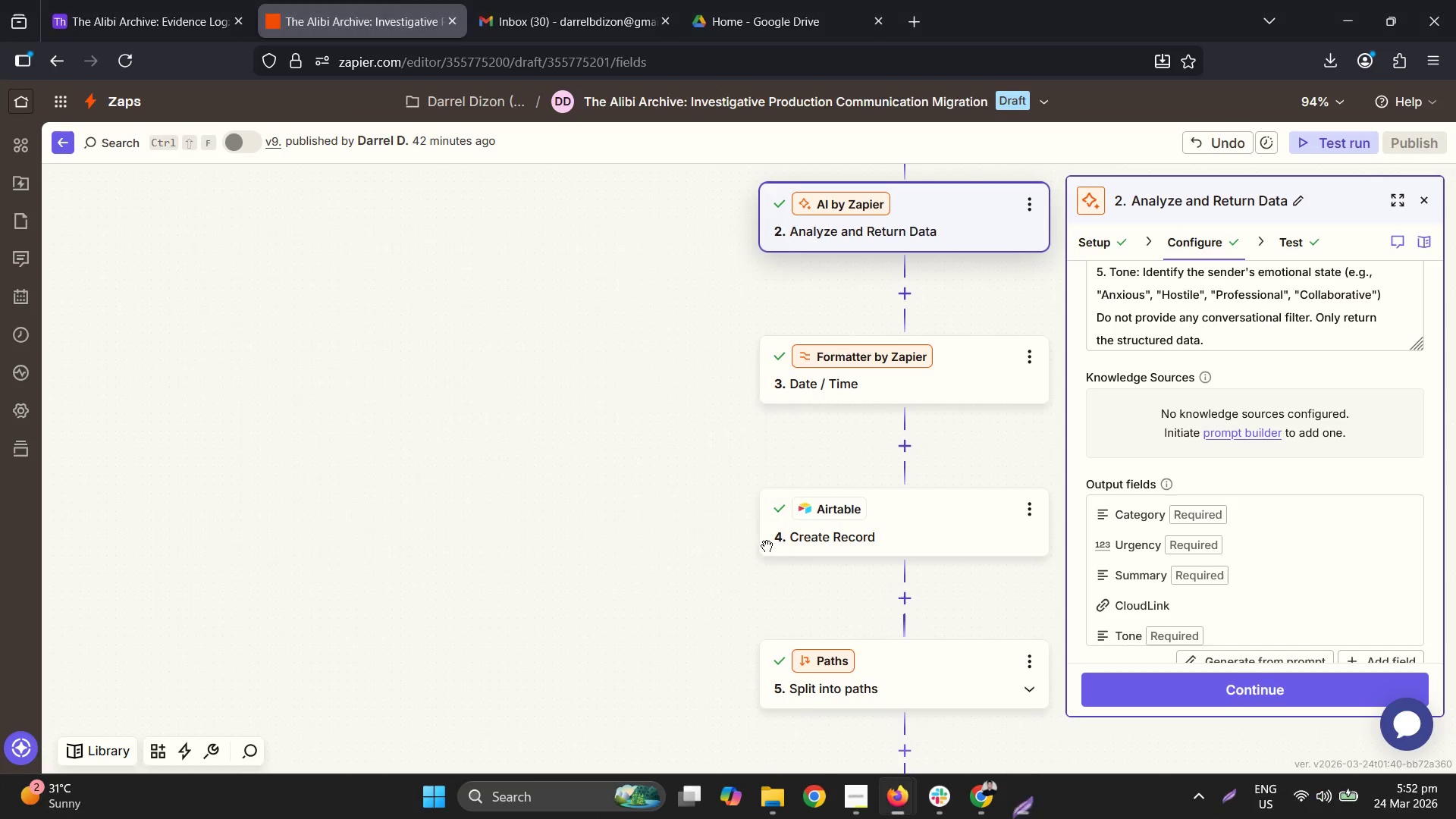 
scroll: coordinate [1253, 433], scroll_direction: down, amount: 2.0
 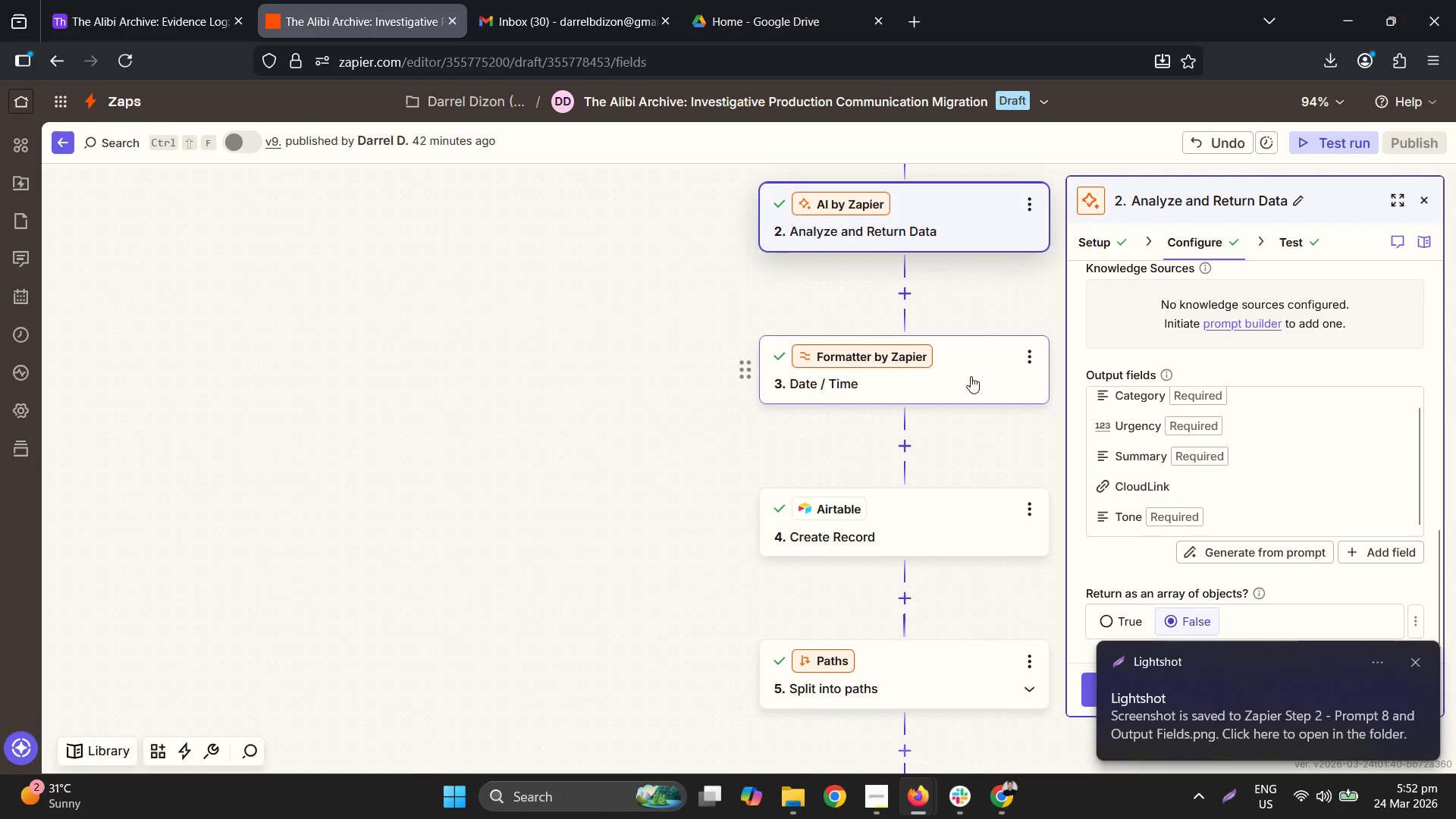 
left_click([990, 378])
 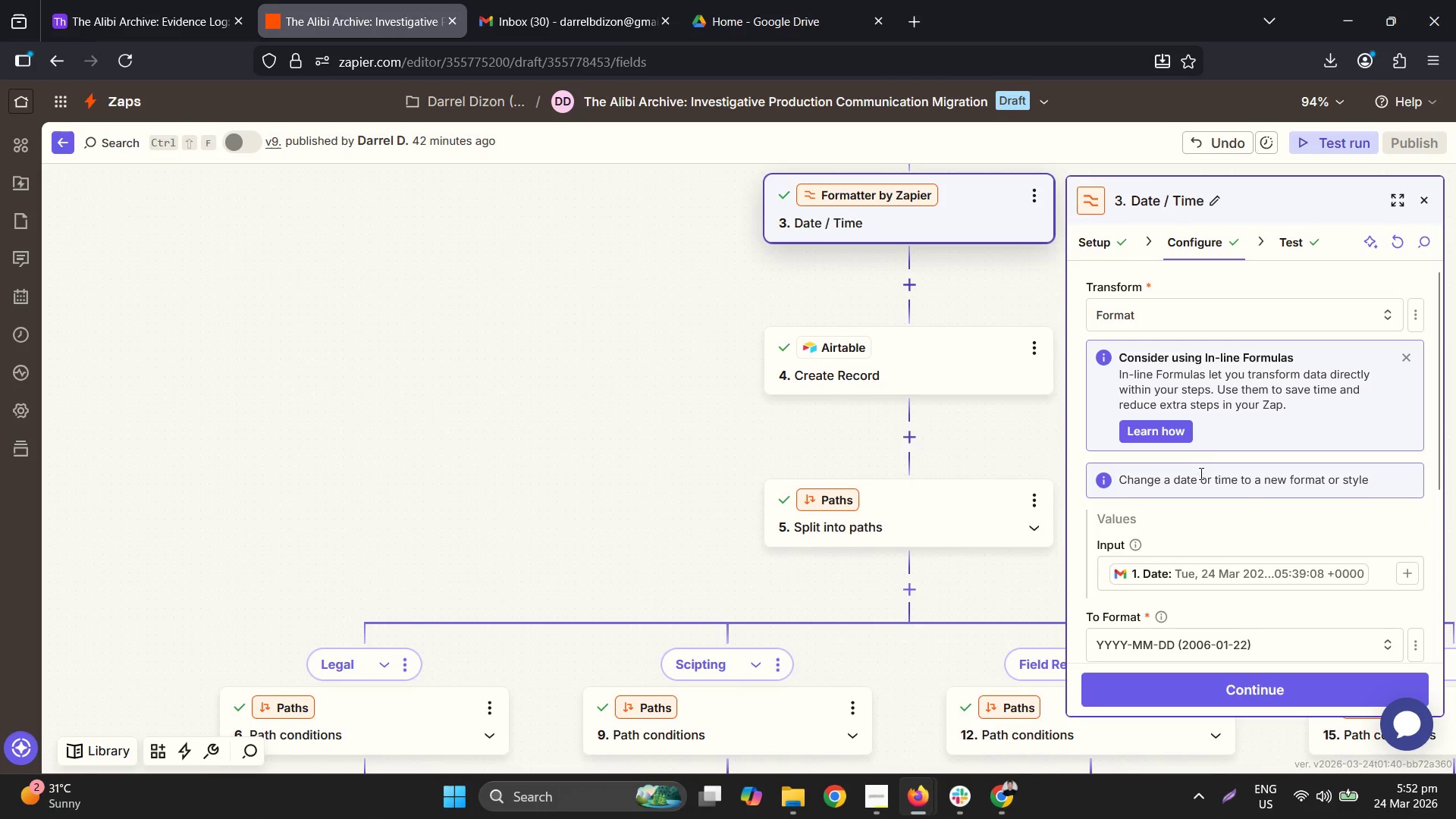 
left_click([1227, 789])
 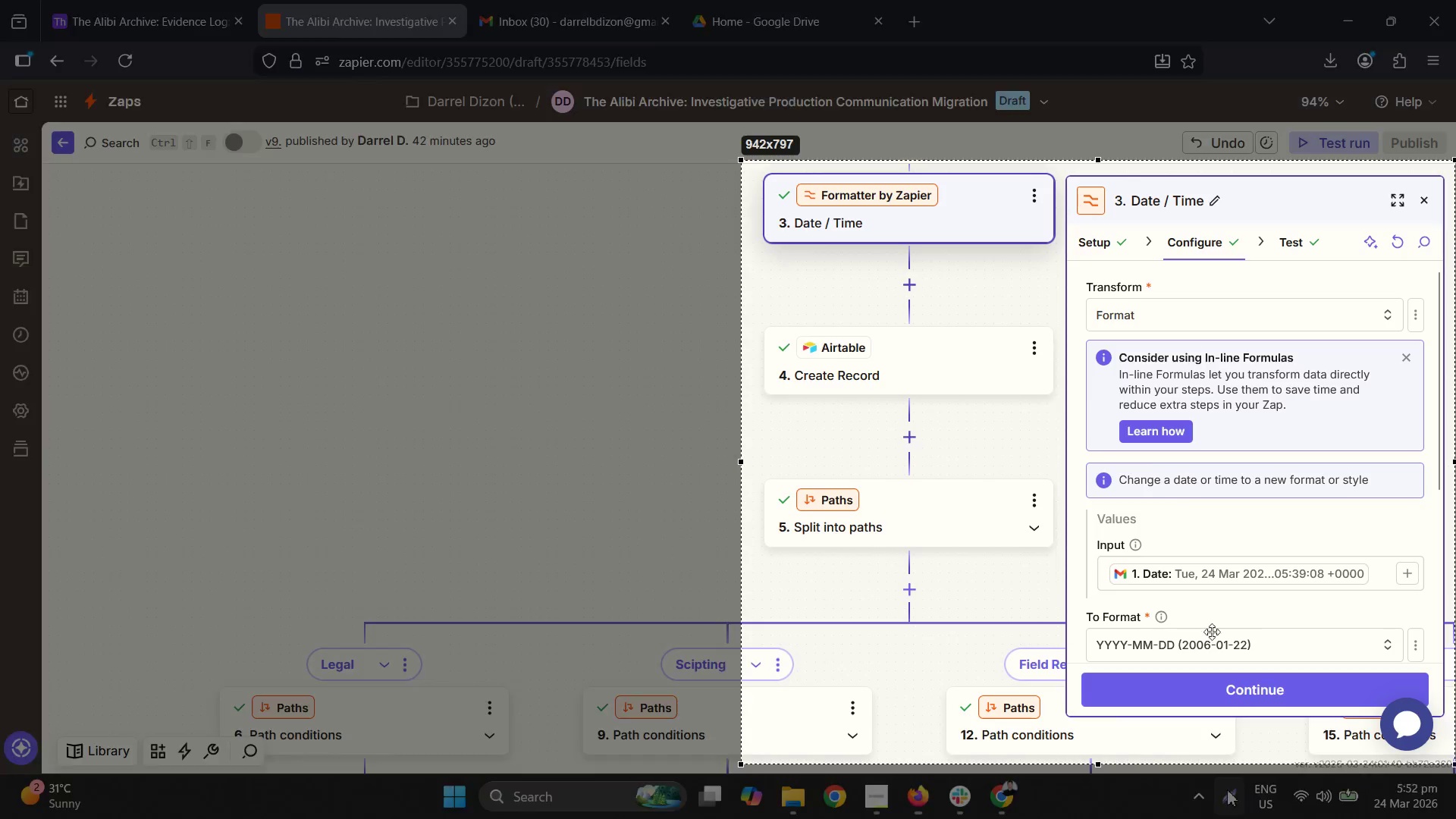 
mouse_move([1138, 444])
 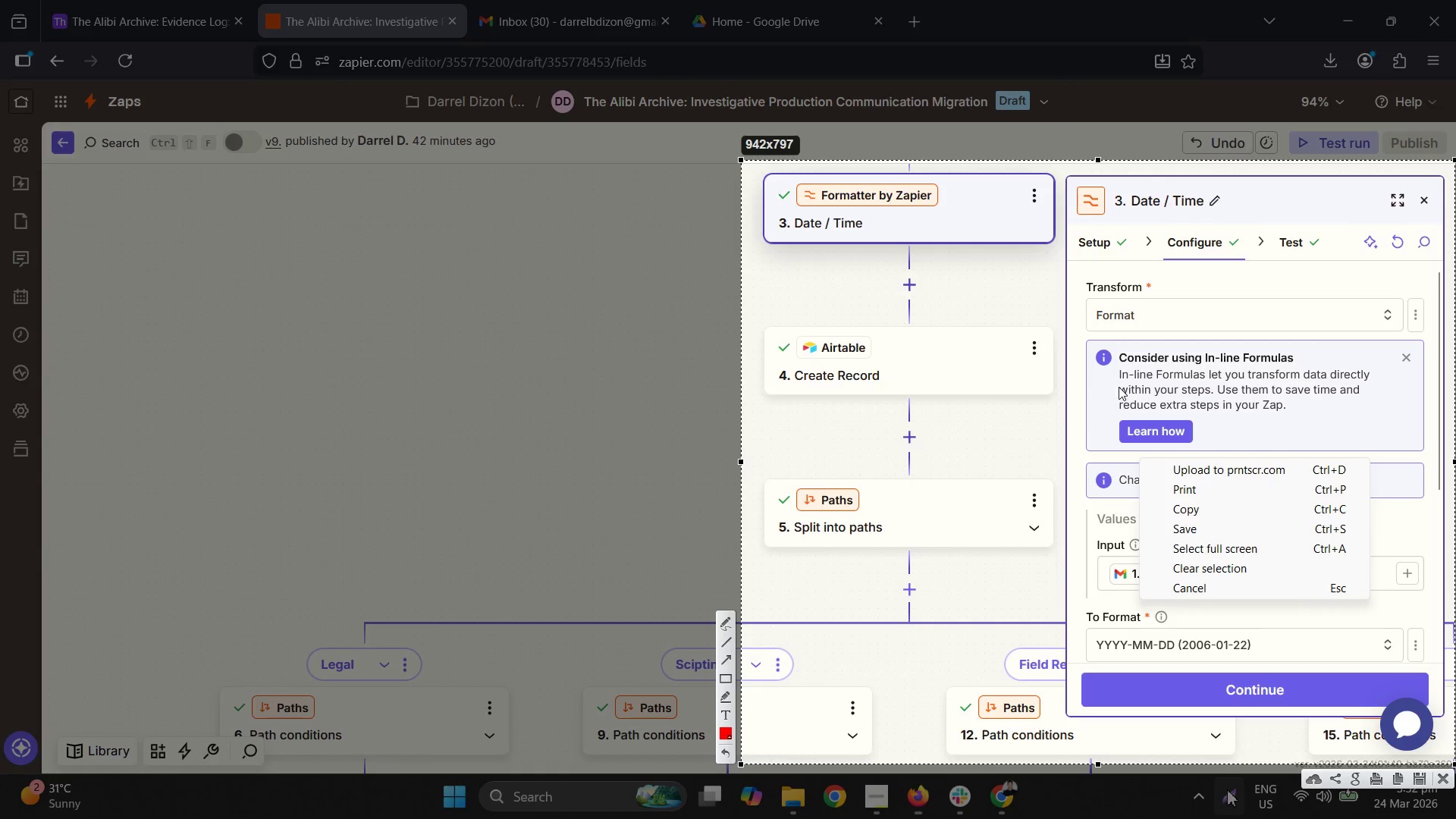 
key(Escape)
 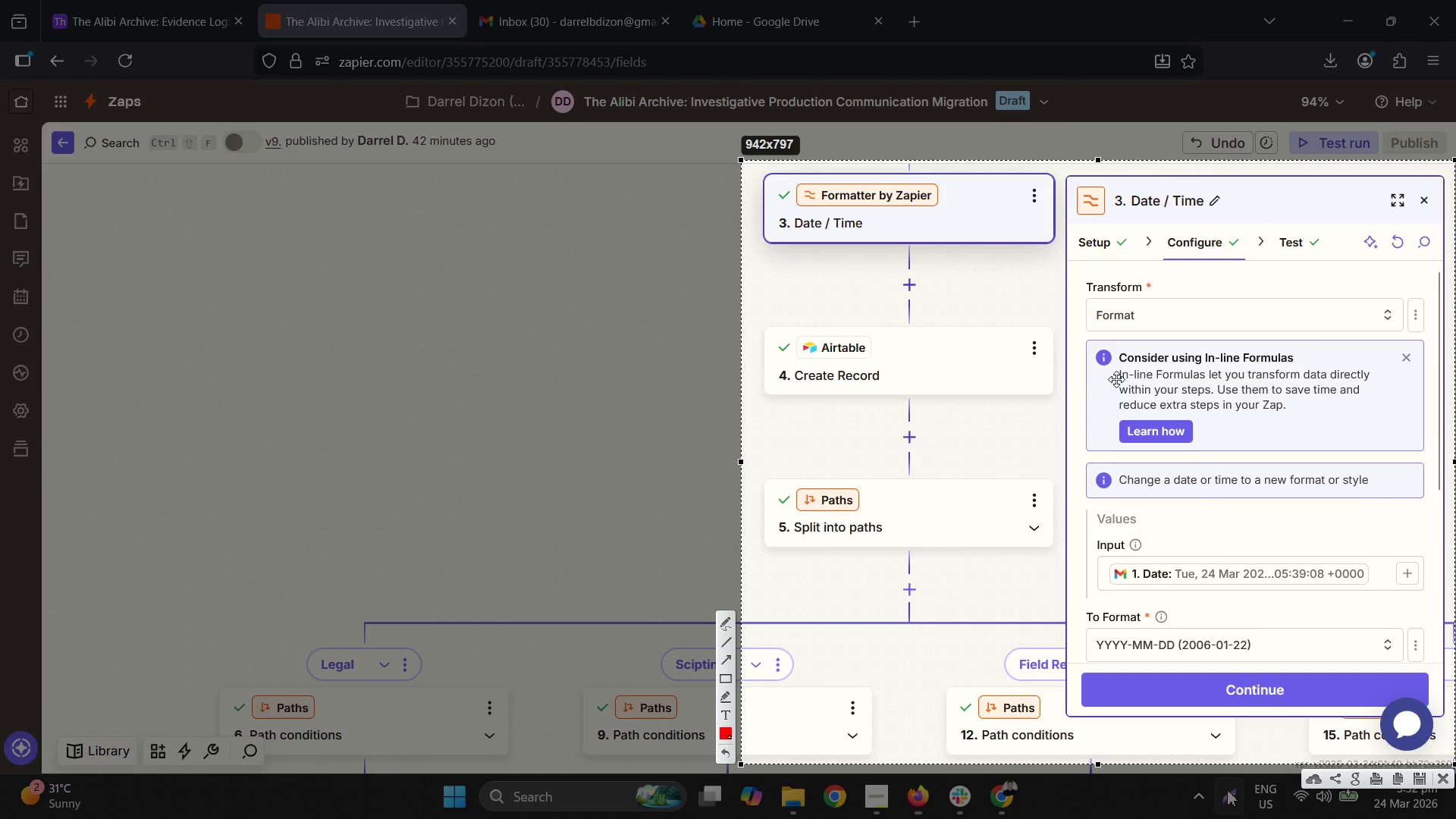 
scroll: coordinate [1116, 379], scroll_direction: down, amount: 1.0
 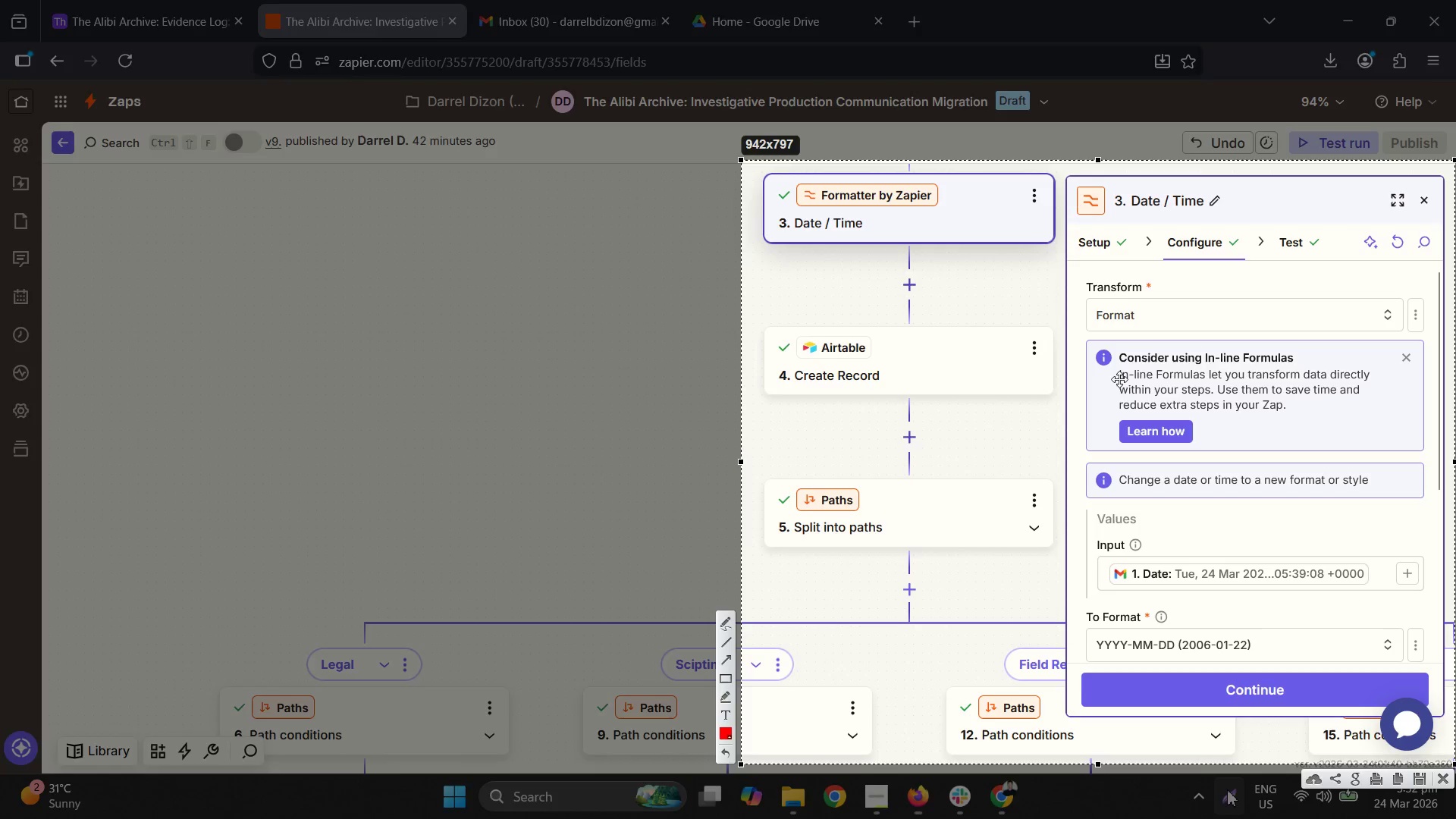 
key(Escape)
 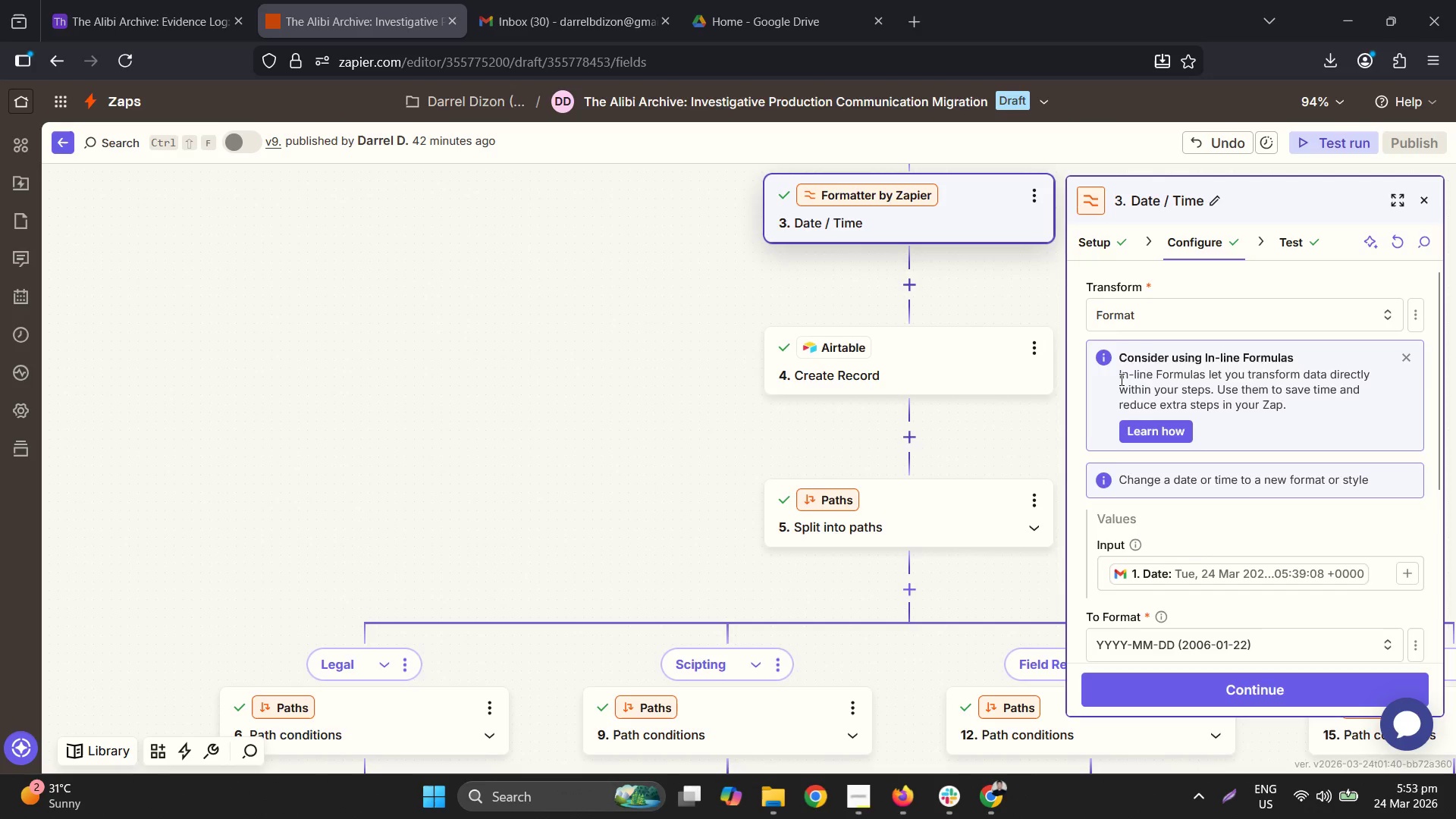 
scroll: coordinate [1123, 380], scroll_direction: none, amount: 0.0
 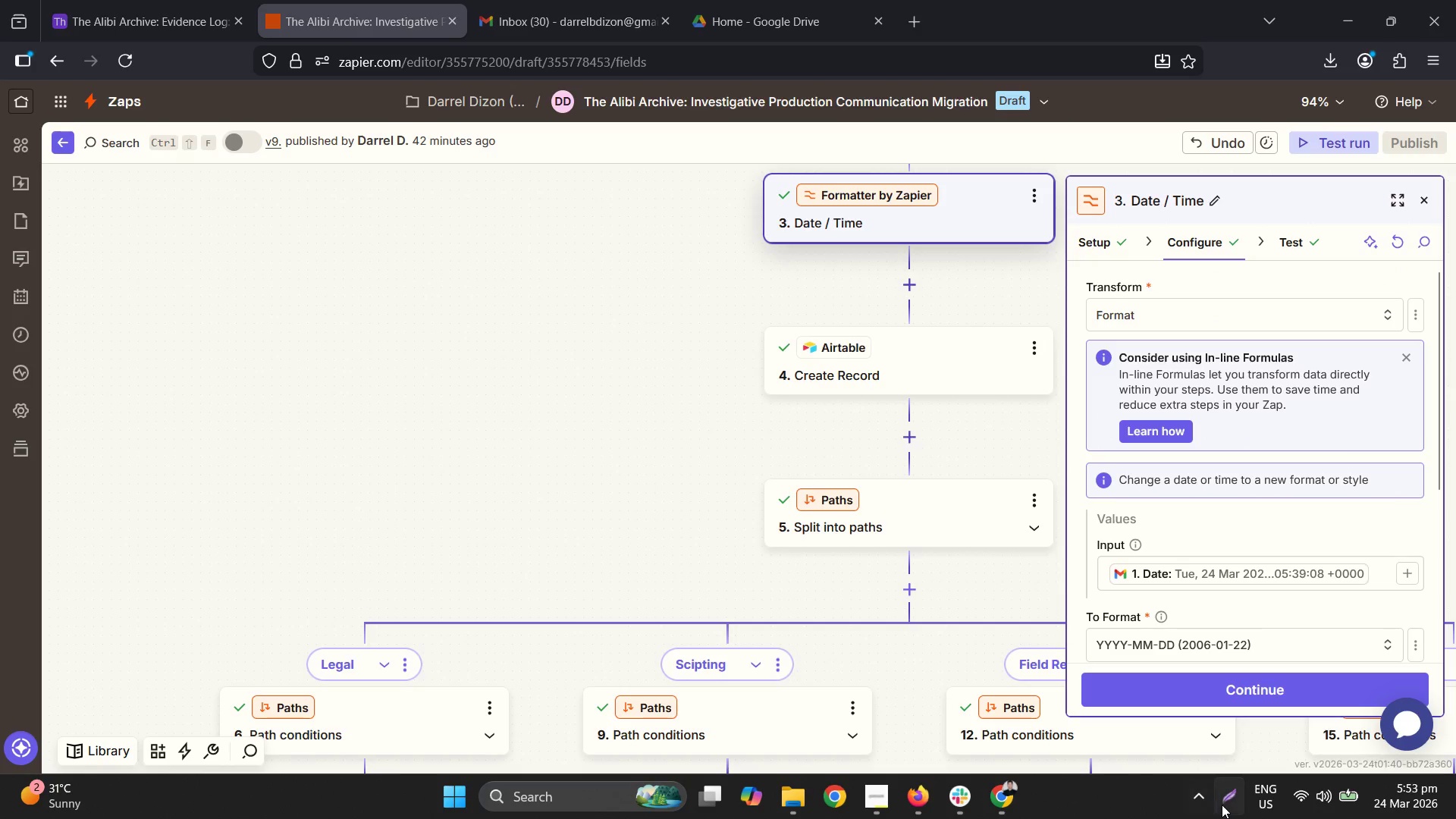 
right_click([1069, 447])
 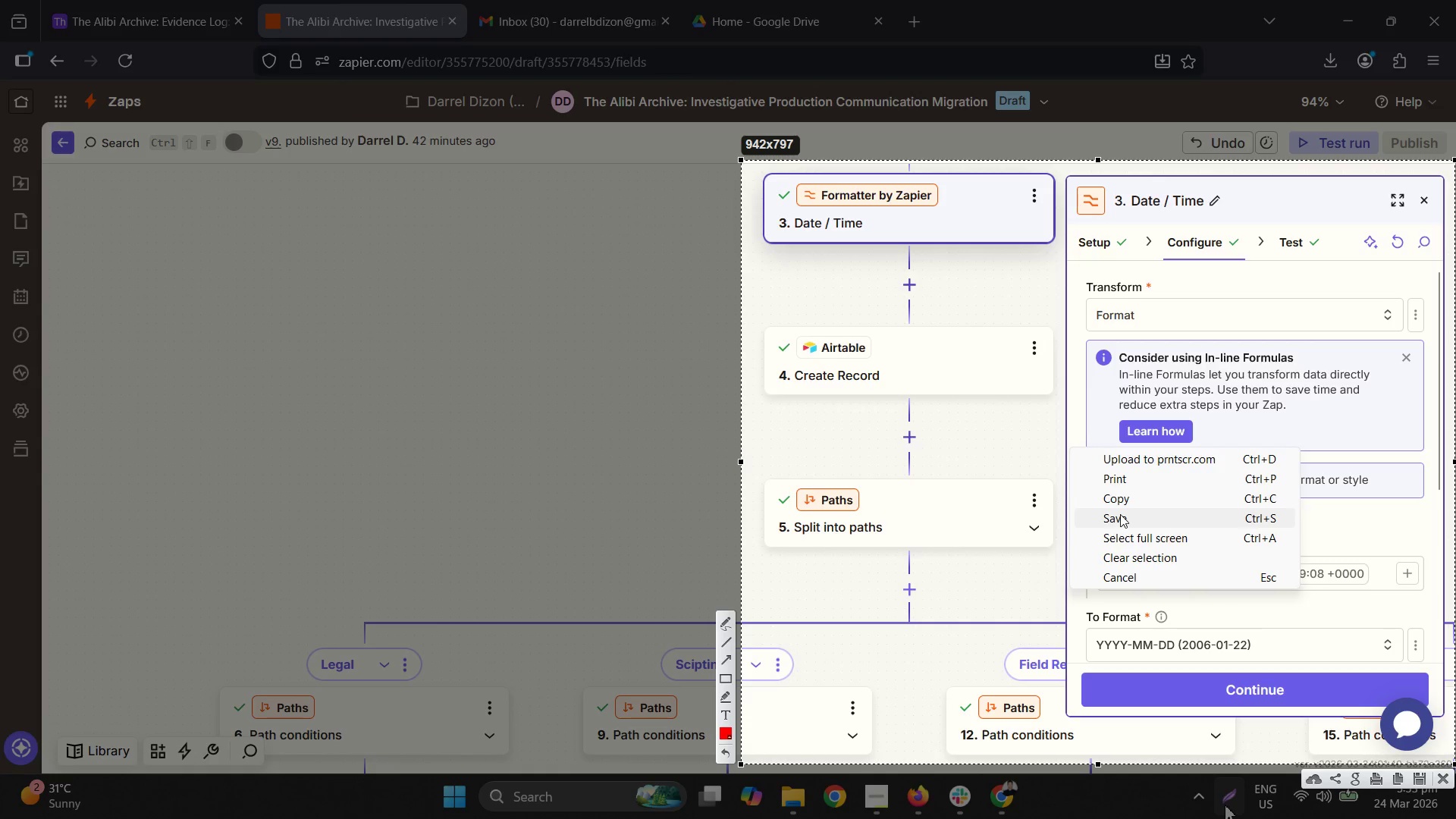 
left_click([1120, 514])
 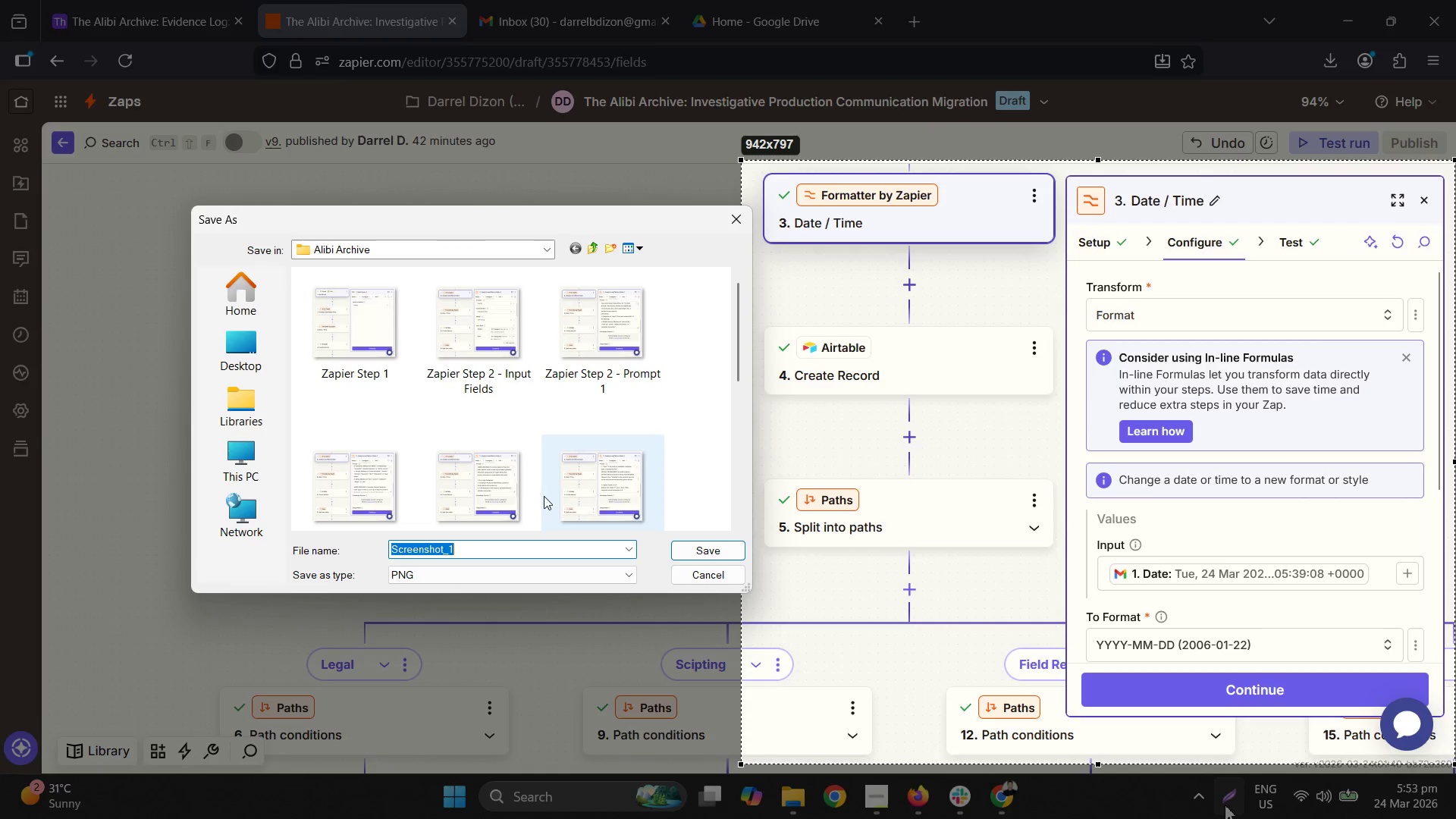 
scroll: coordinate [530, 475], scroll_direction: down, amount: 4.0
 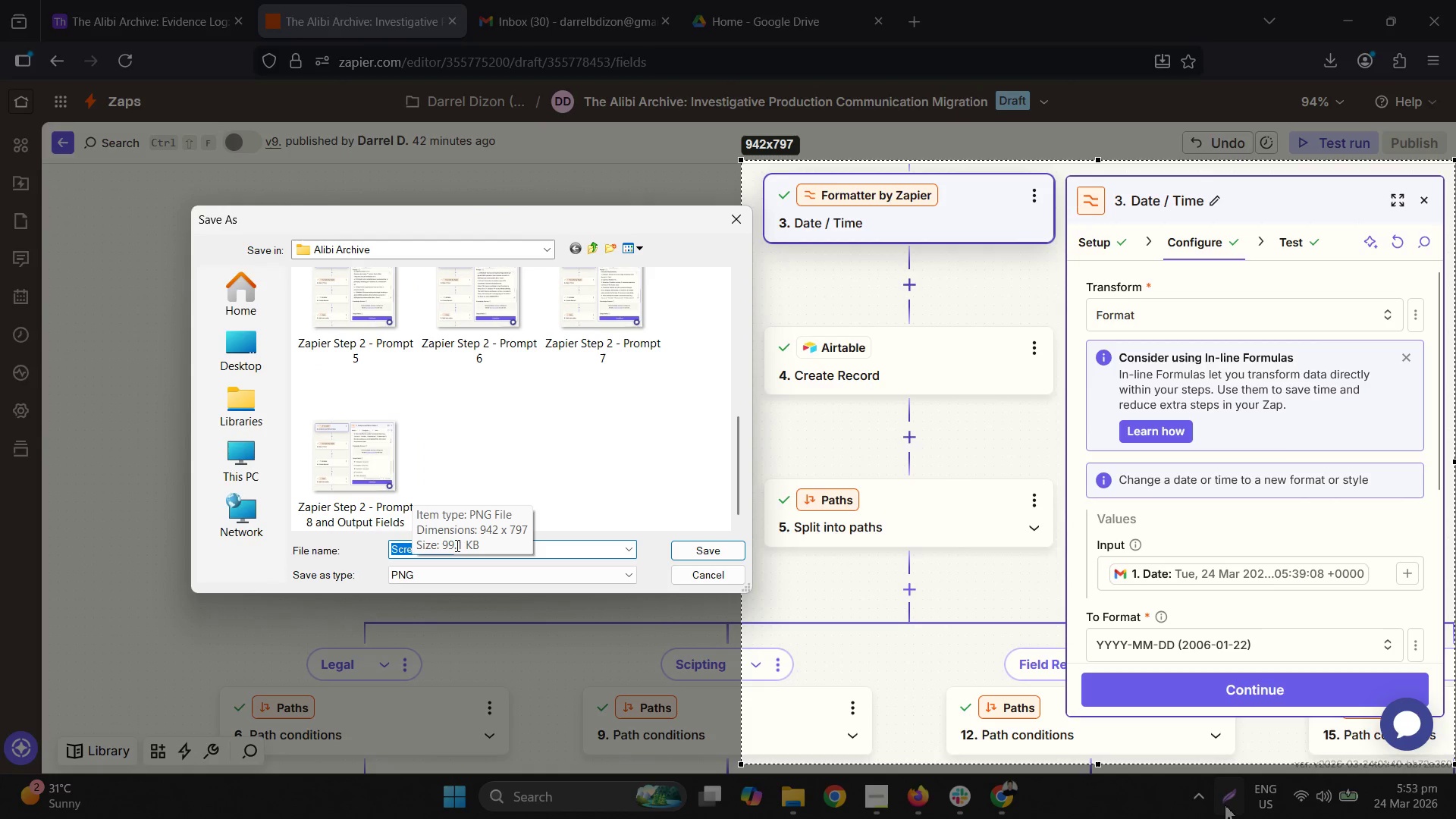 
left_click([381, 466])
 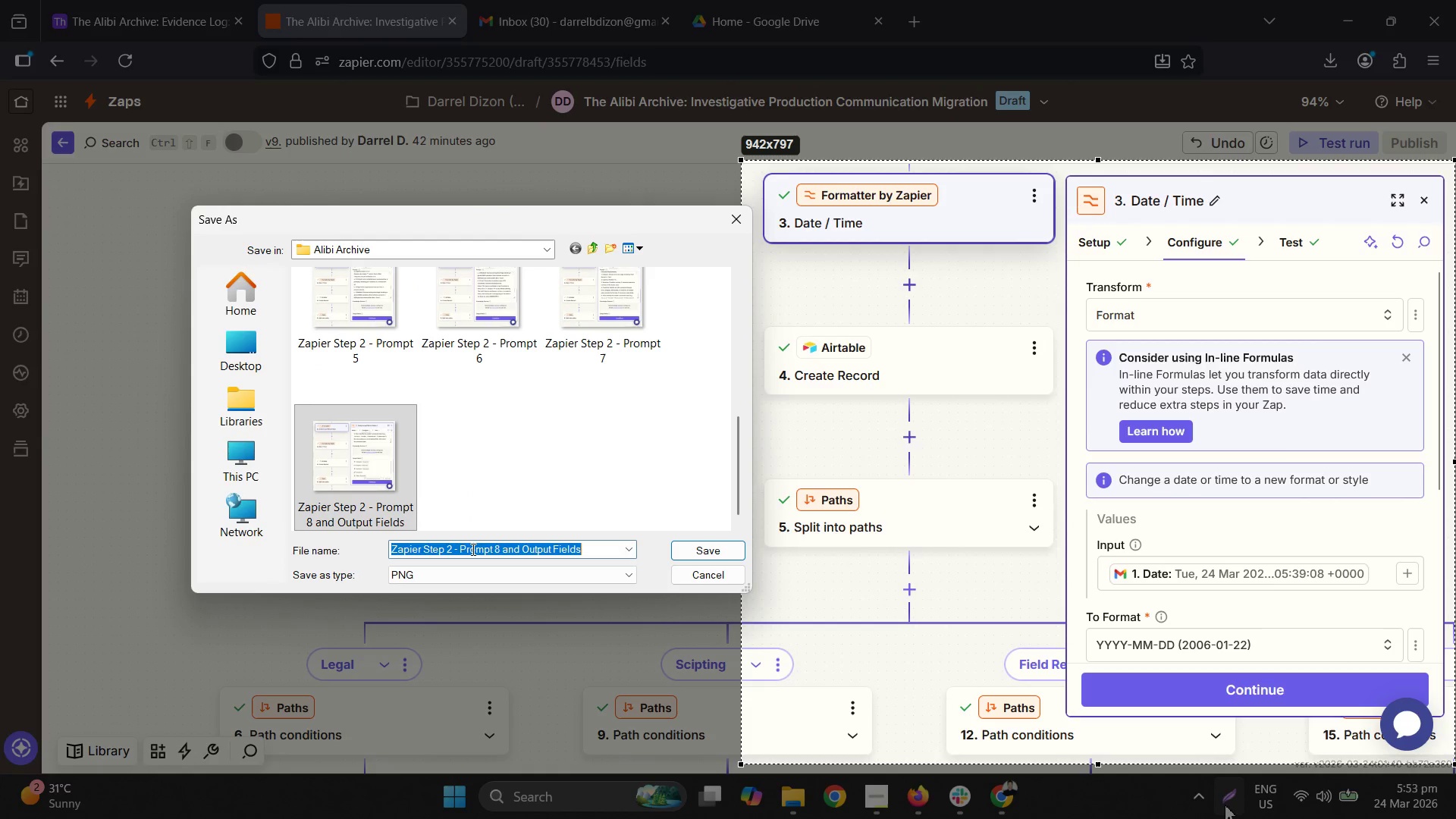 
left_click([450, 548])
 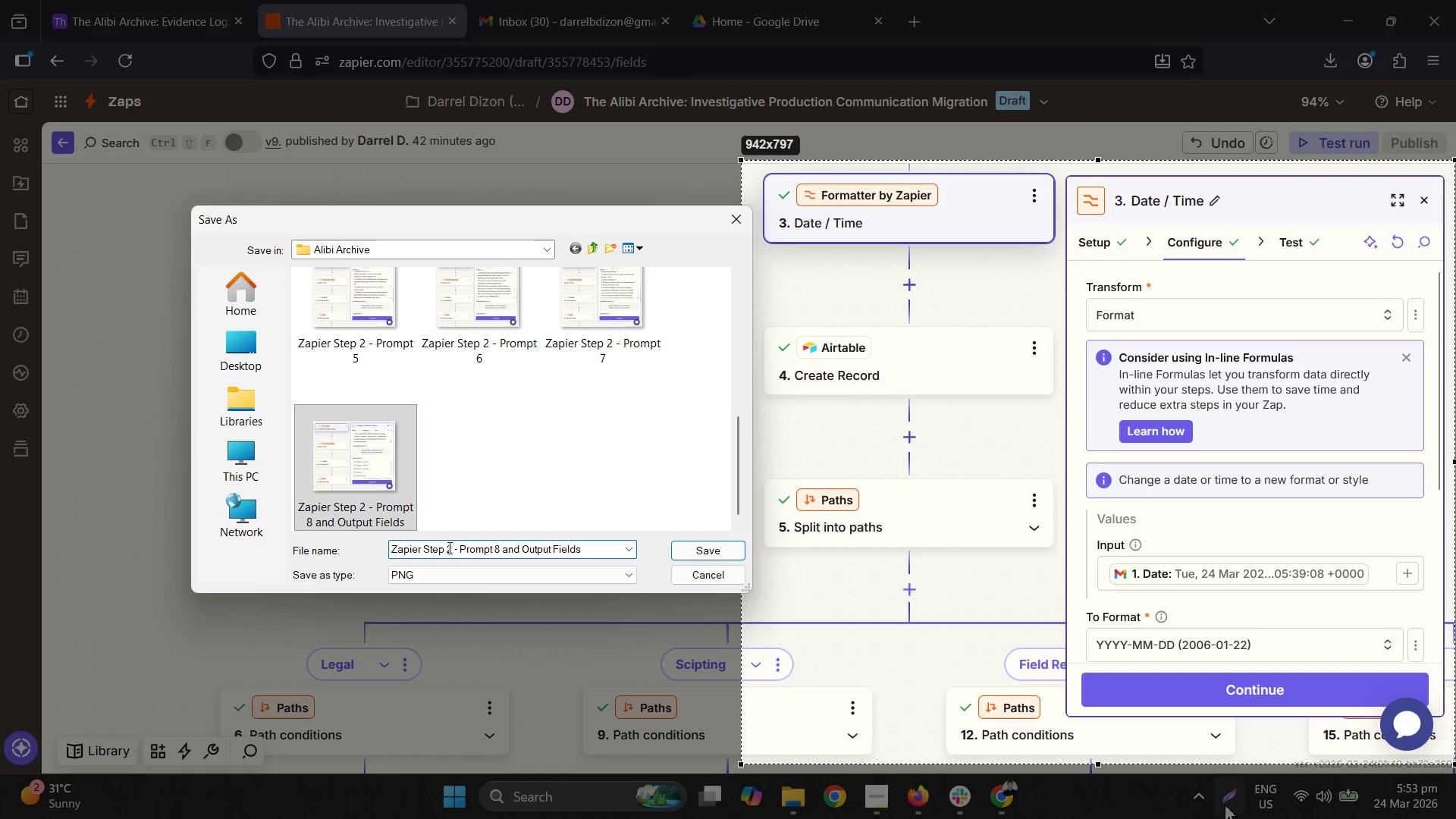 
left_click_drag(start_coordinate=[448, 548], to_coordinate=[736, 573])
 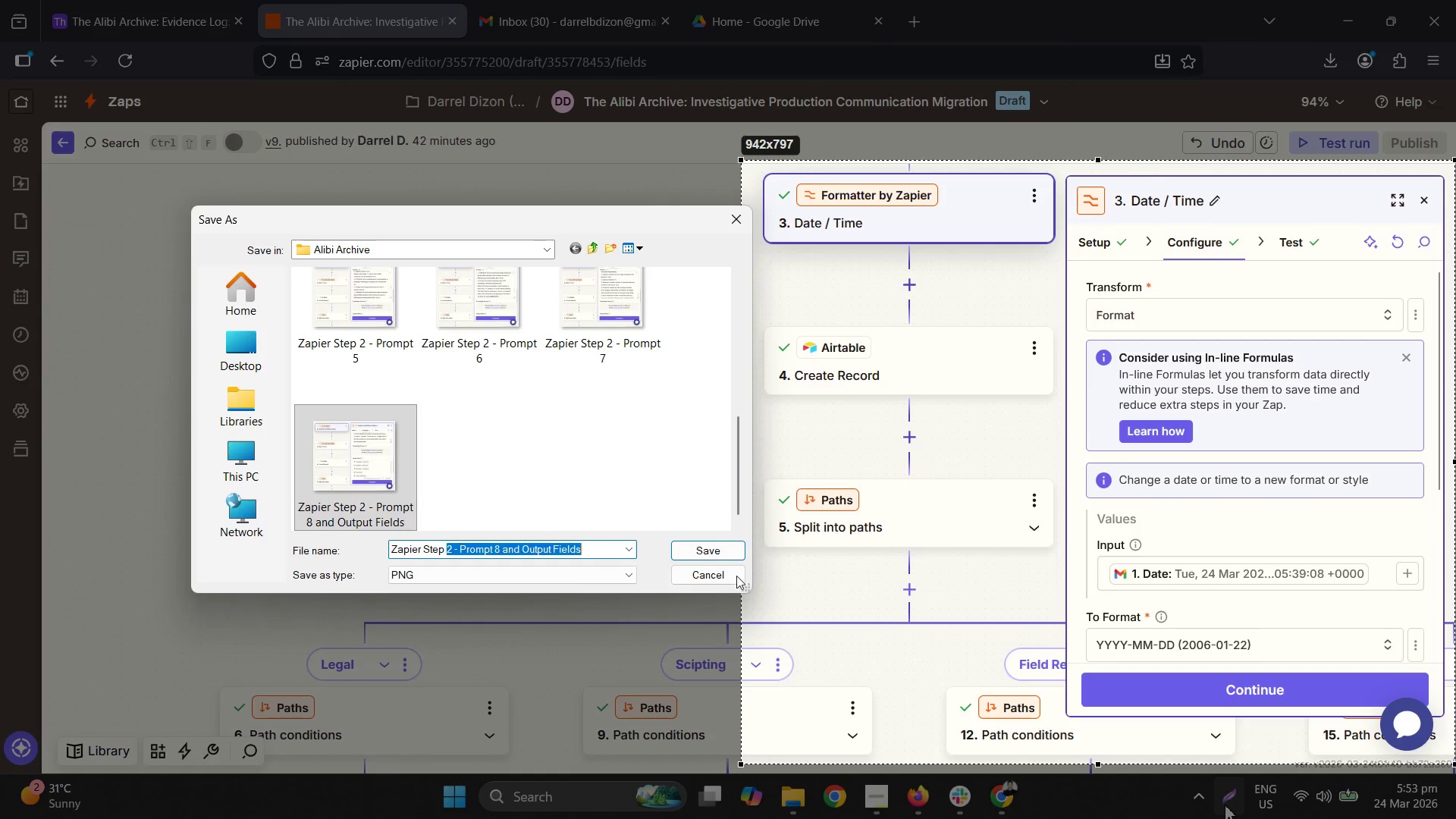 
key(3)
 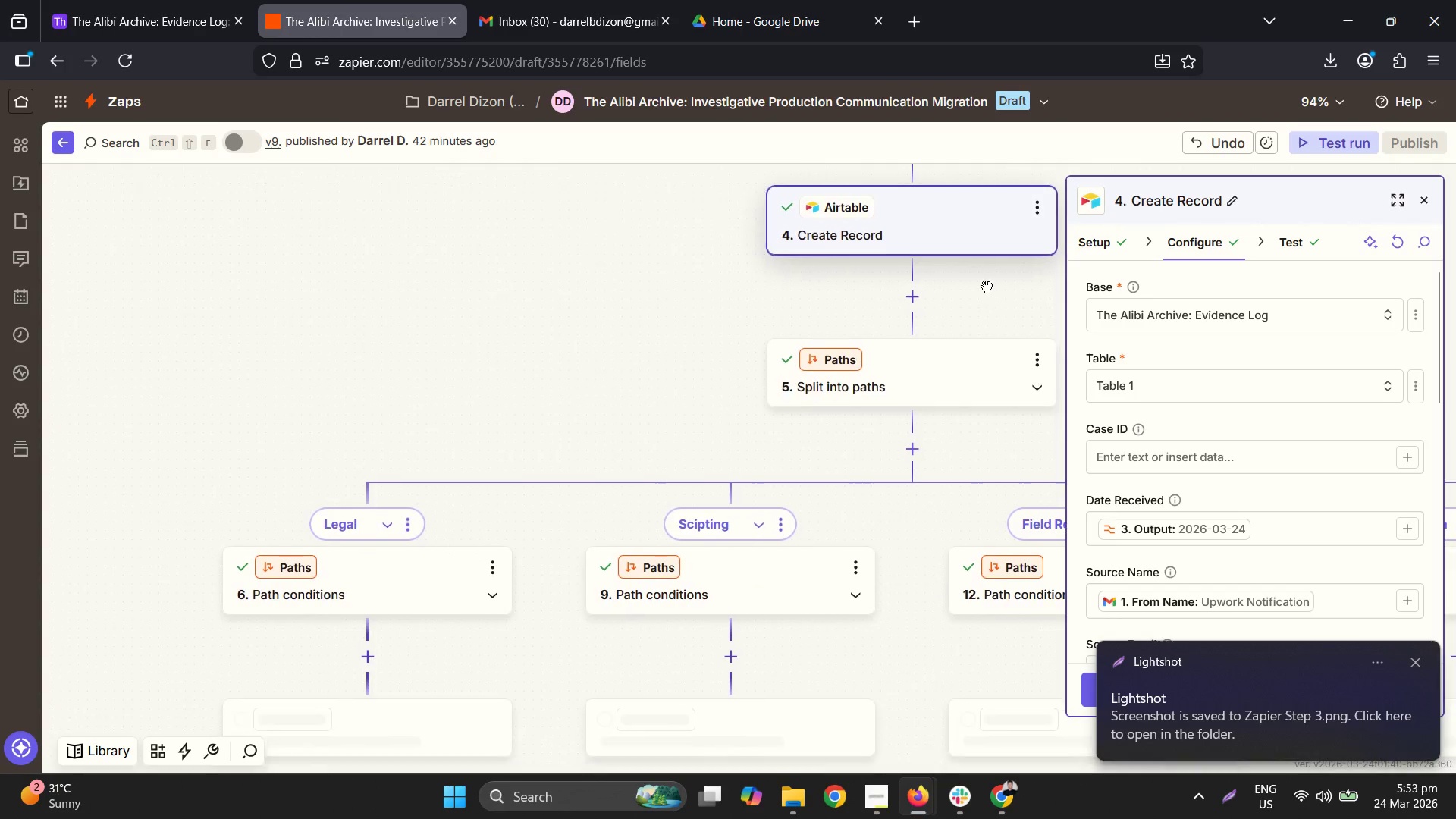 
wait(6.7)
 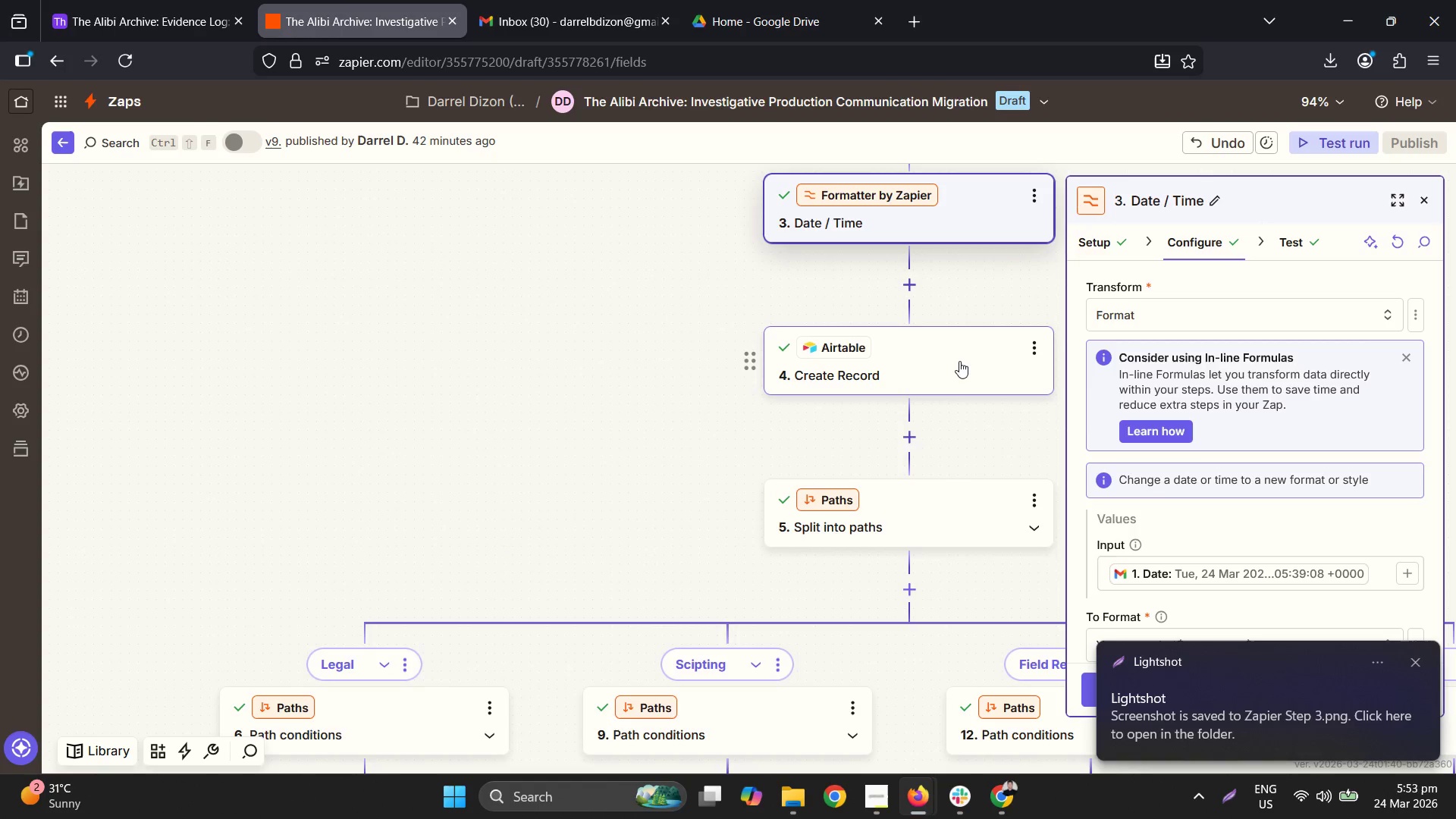 
left_click([1419, 657])
 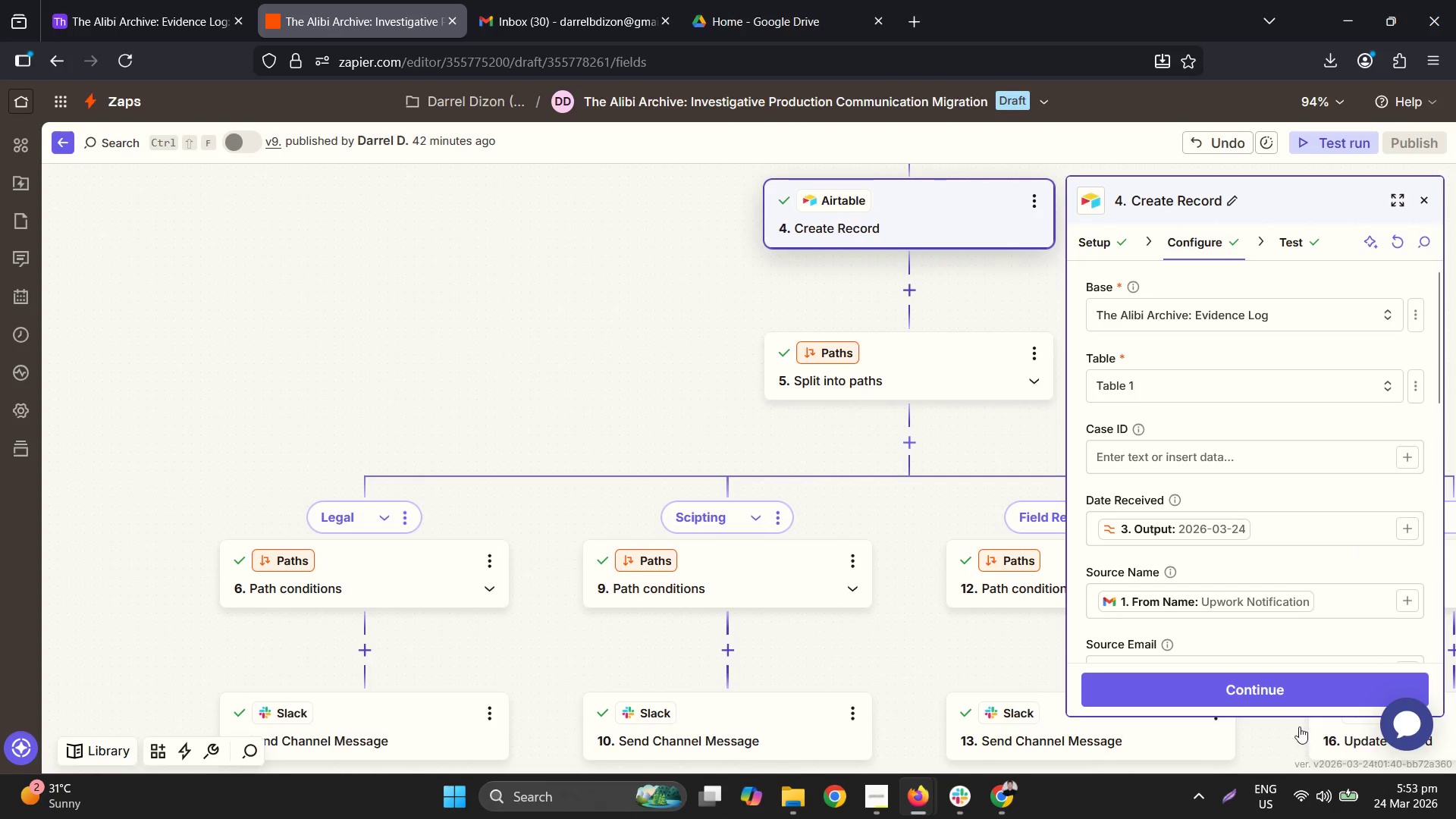 
left_click([1236, 788])
 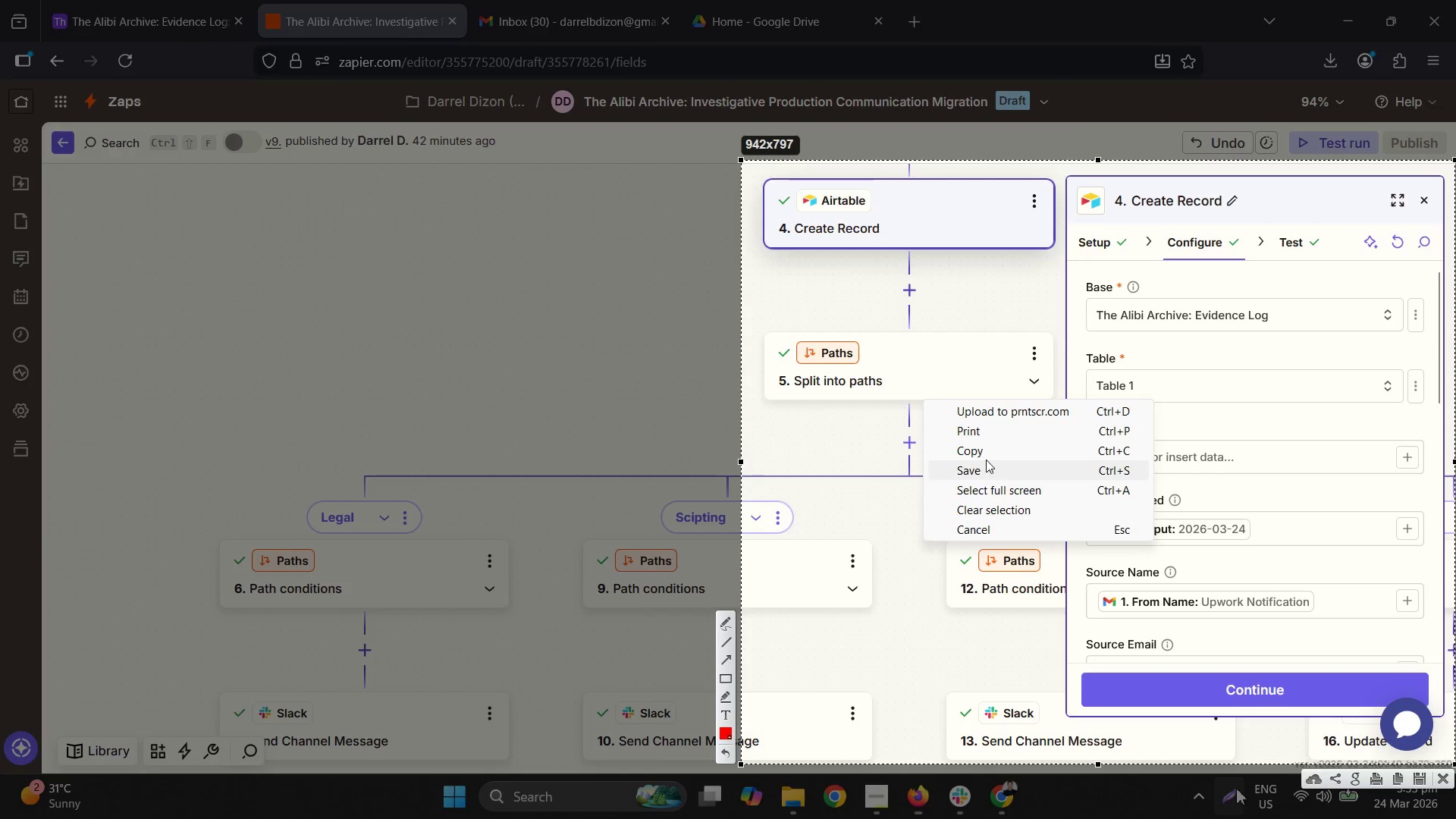 
left_click([996, 469])
 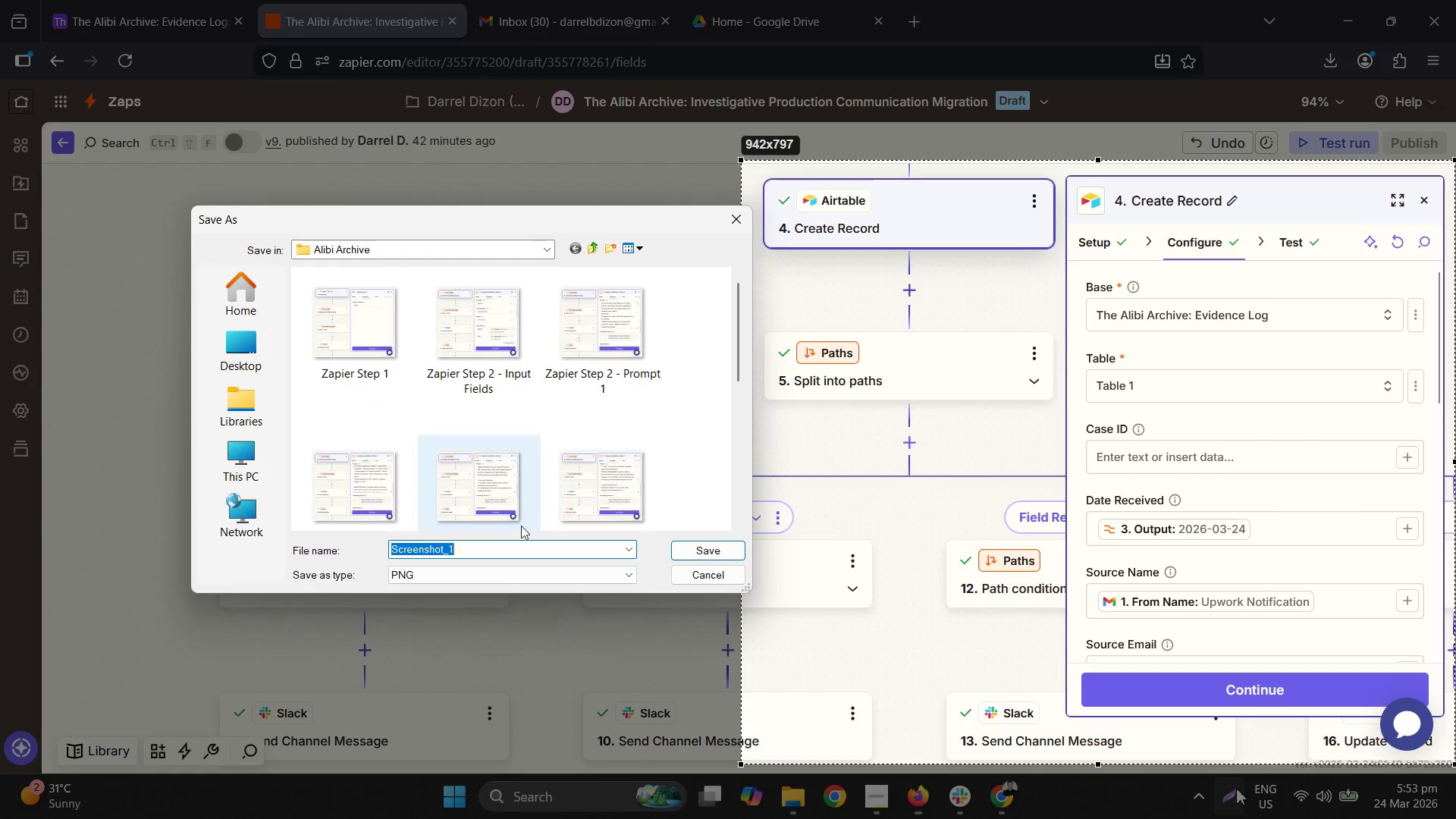 
scroll: coordinate [531, 462], scroll_direction: down, amount: 4.0
 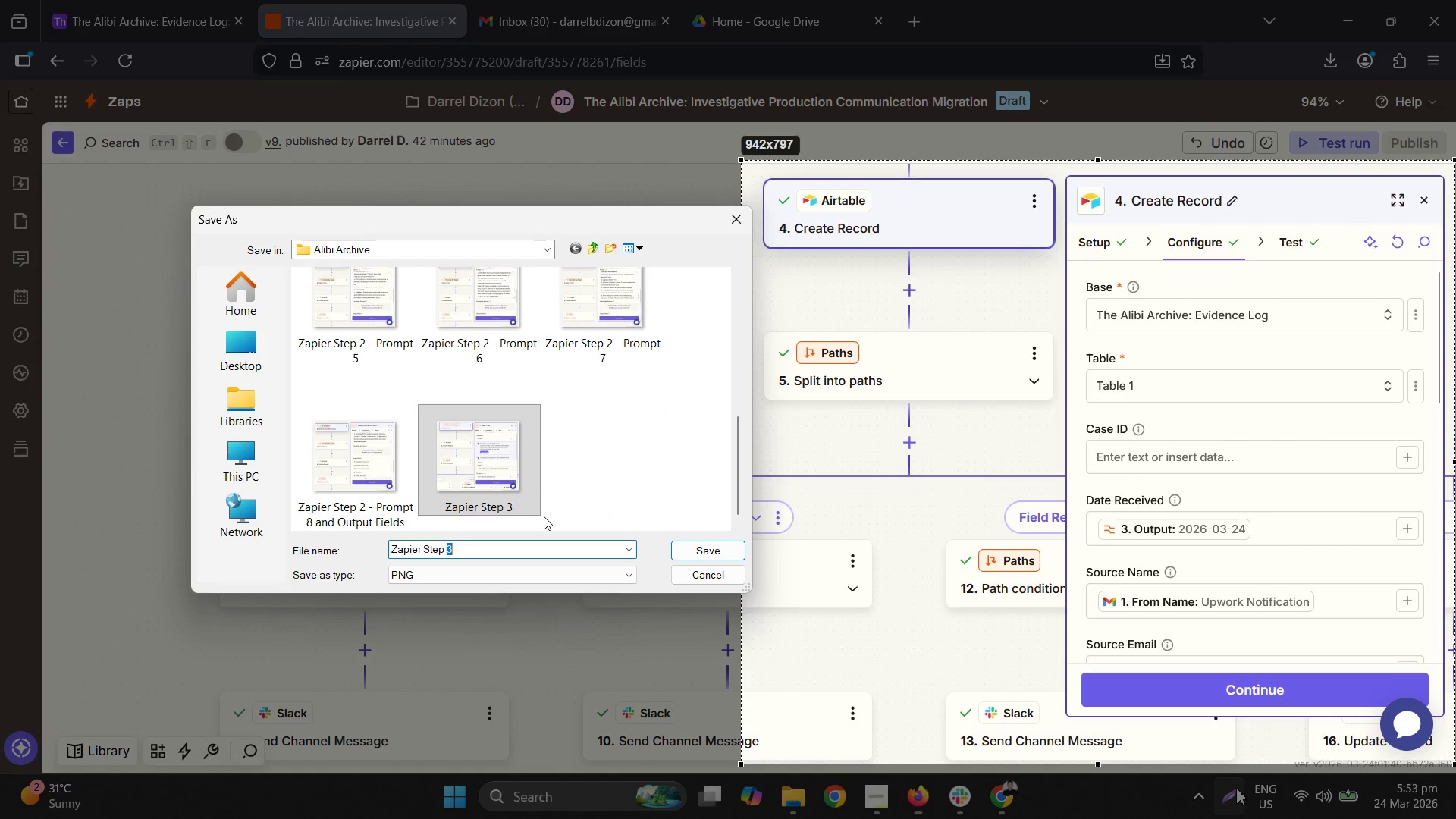 
key(4)
 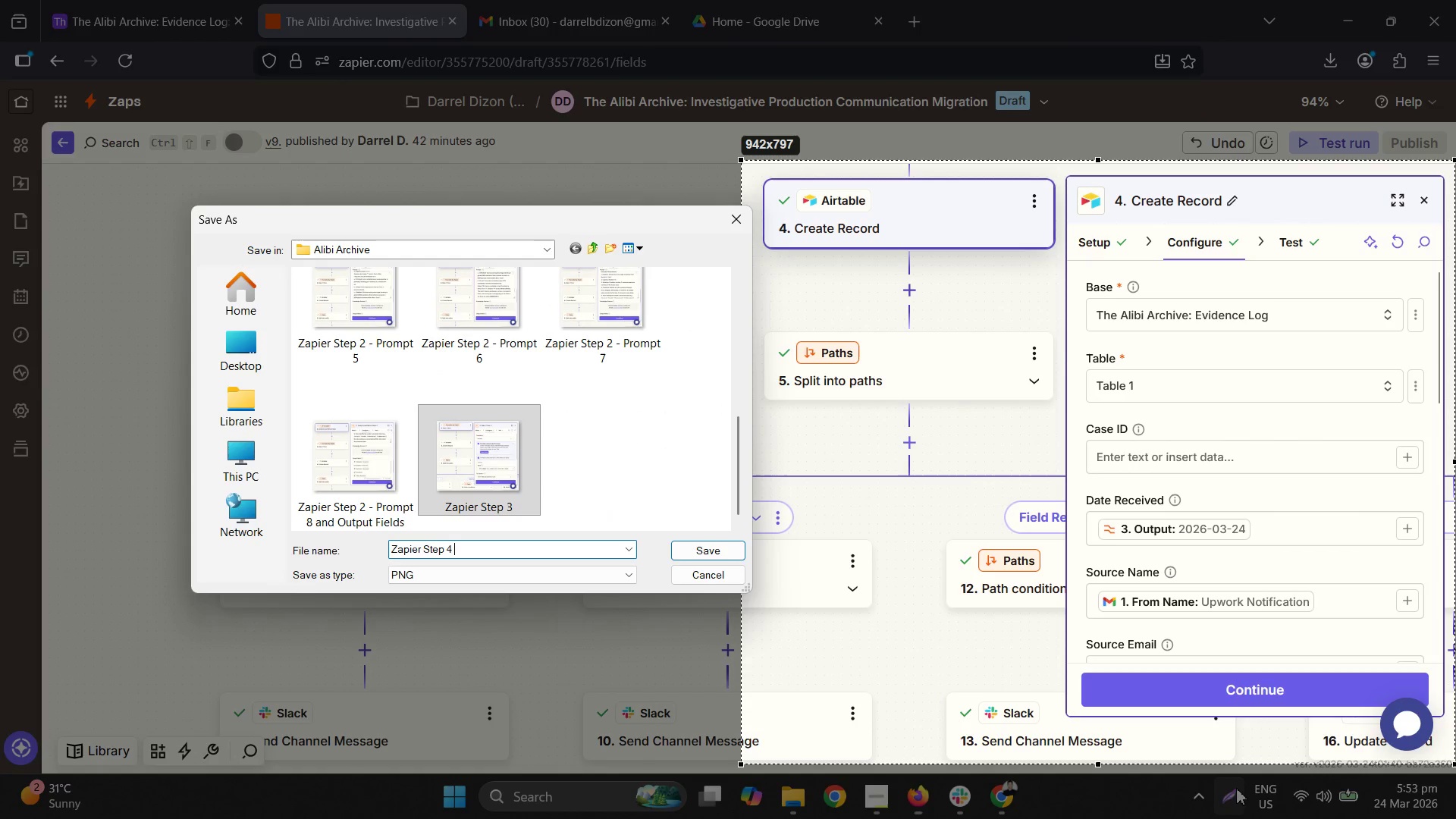 
key(Space)
 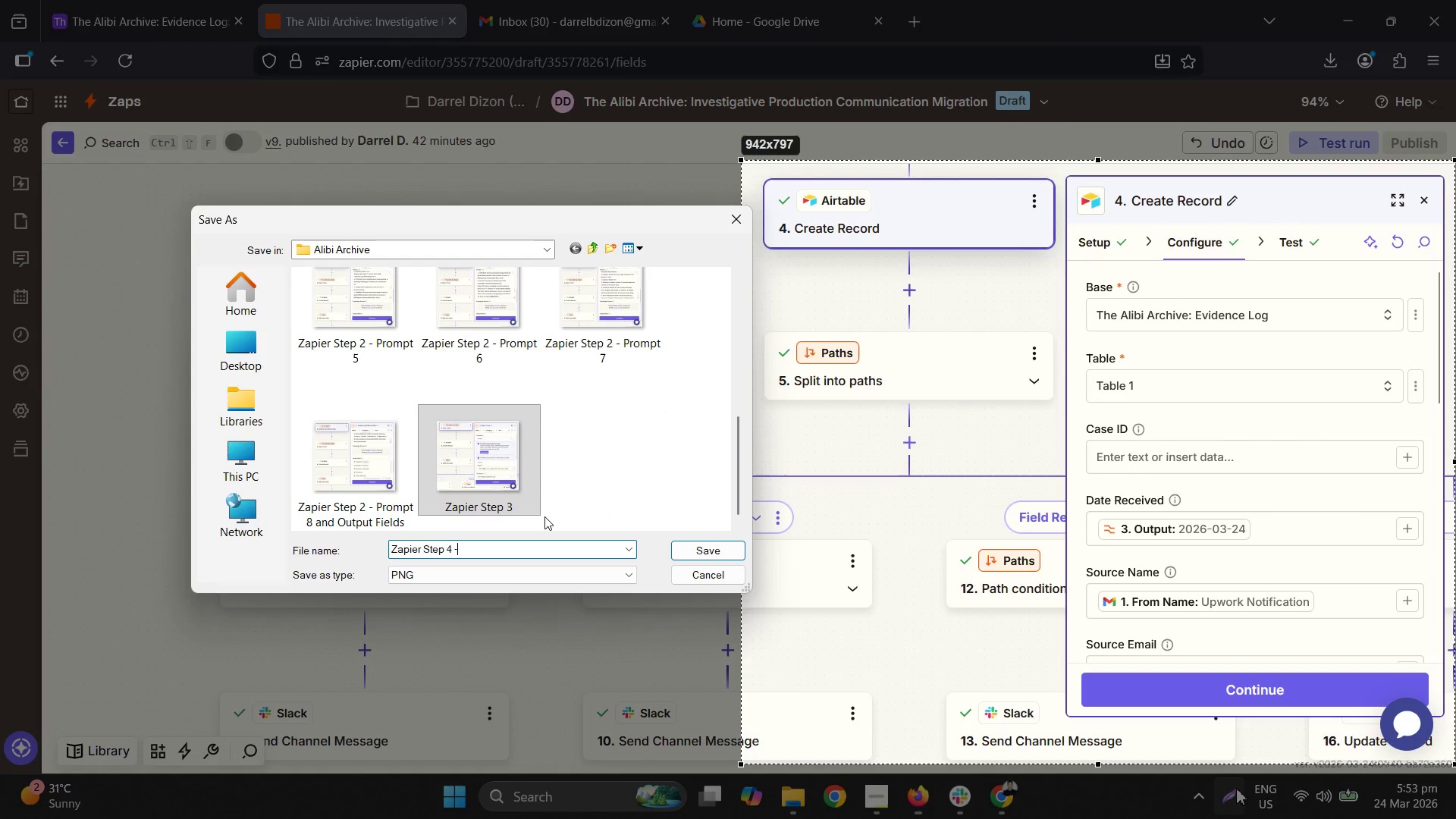 
key(Minus)
 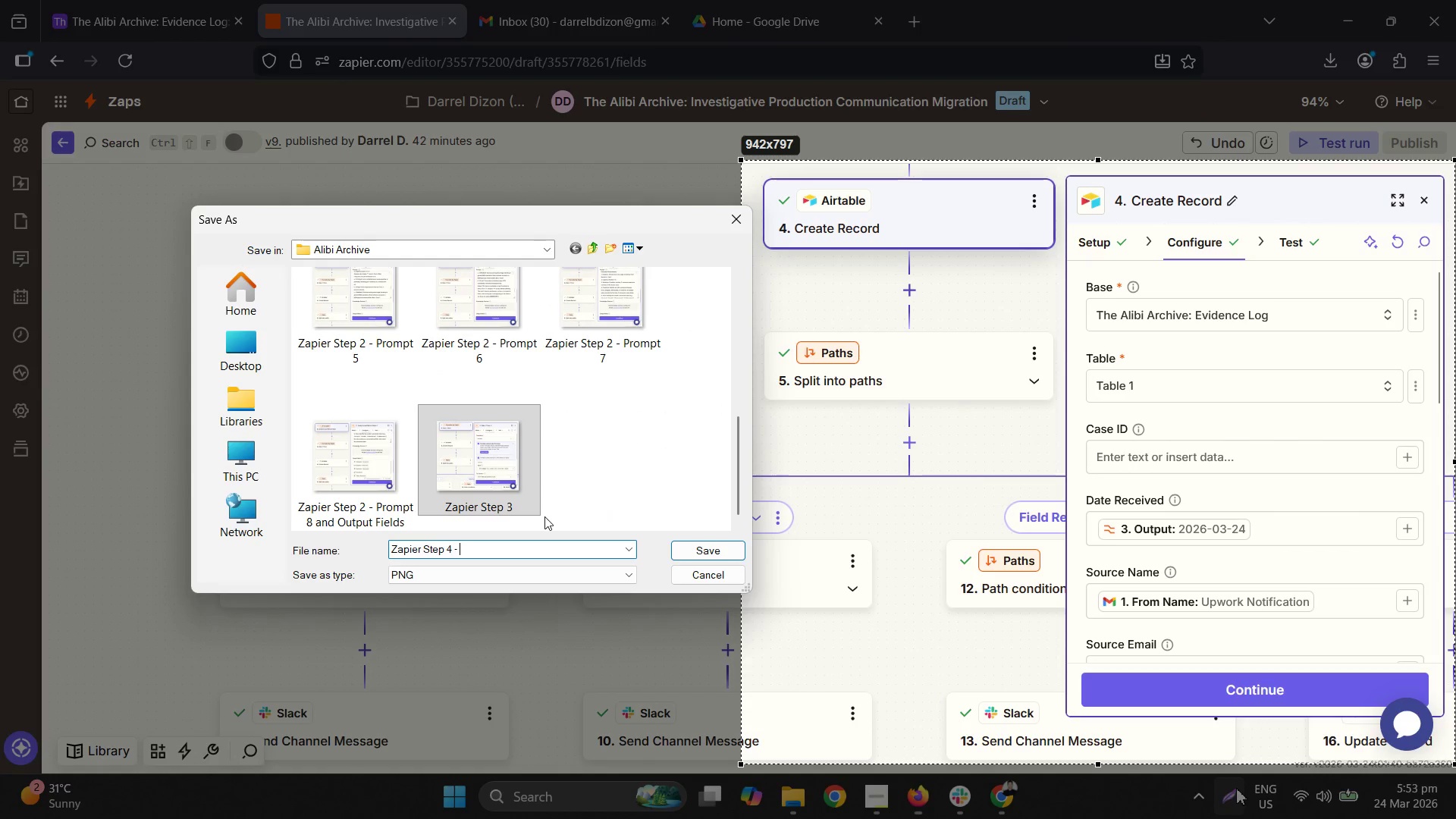 
key(Space)
 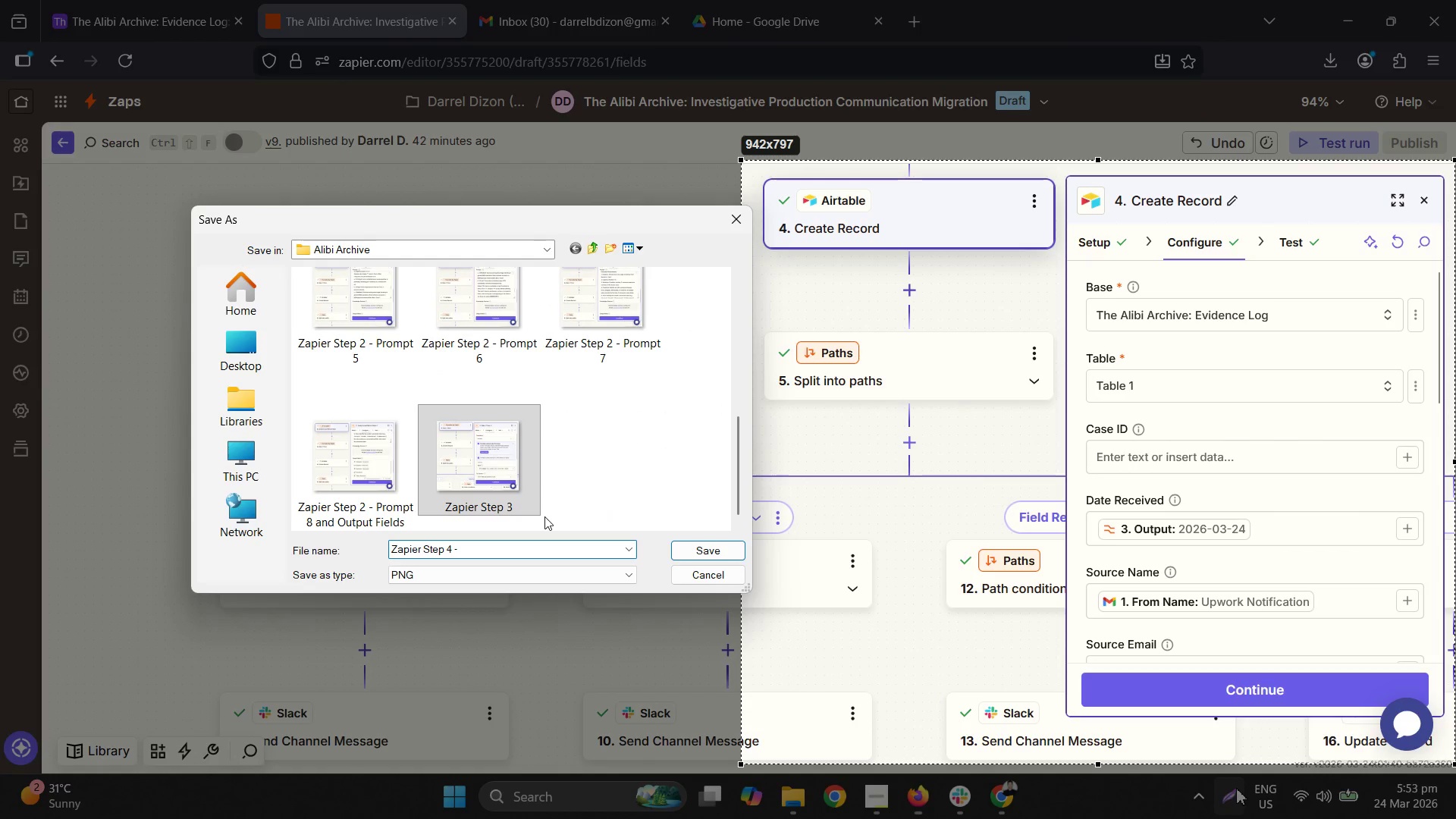 
key(1)
 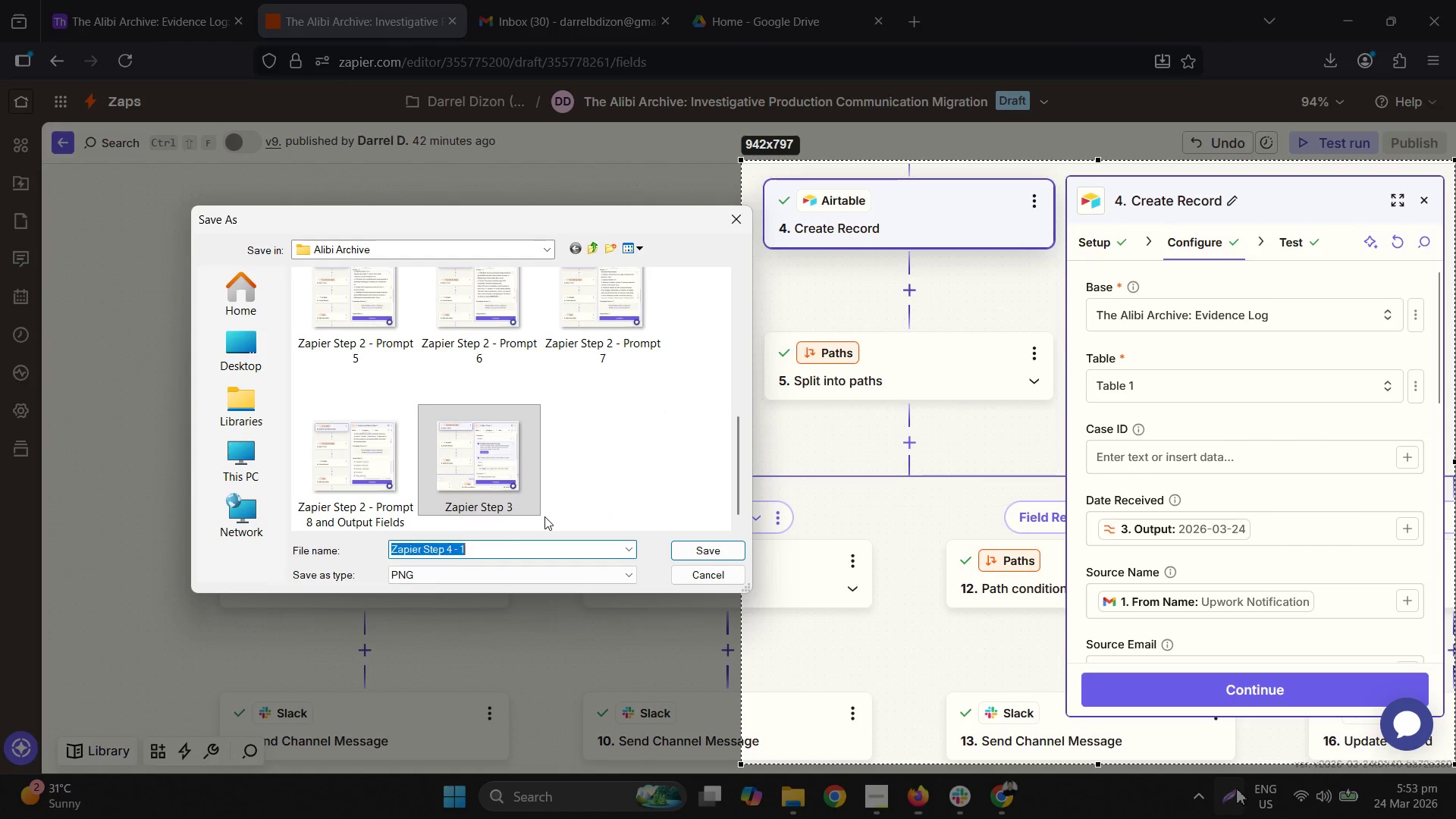 
key(Enter)
 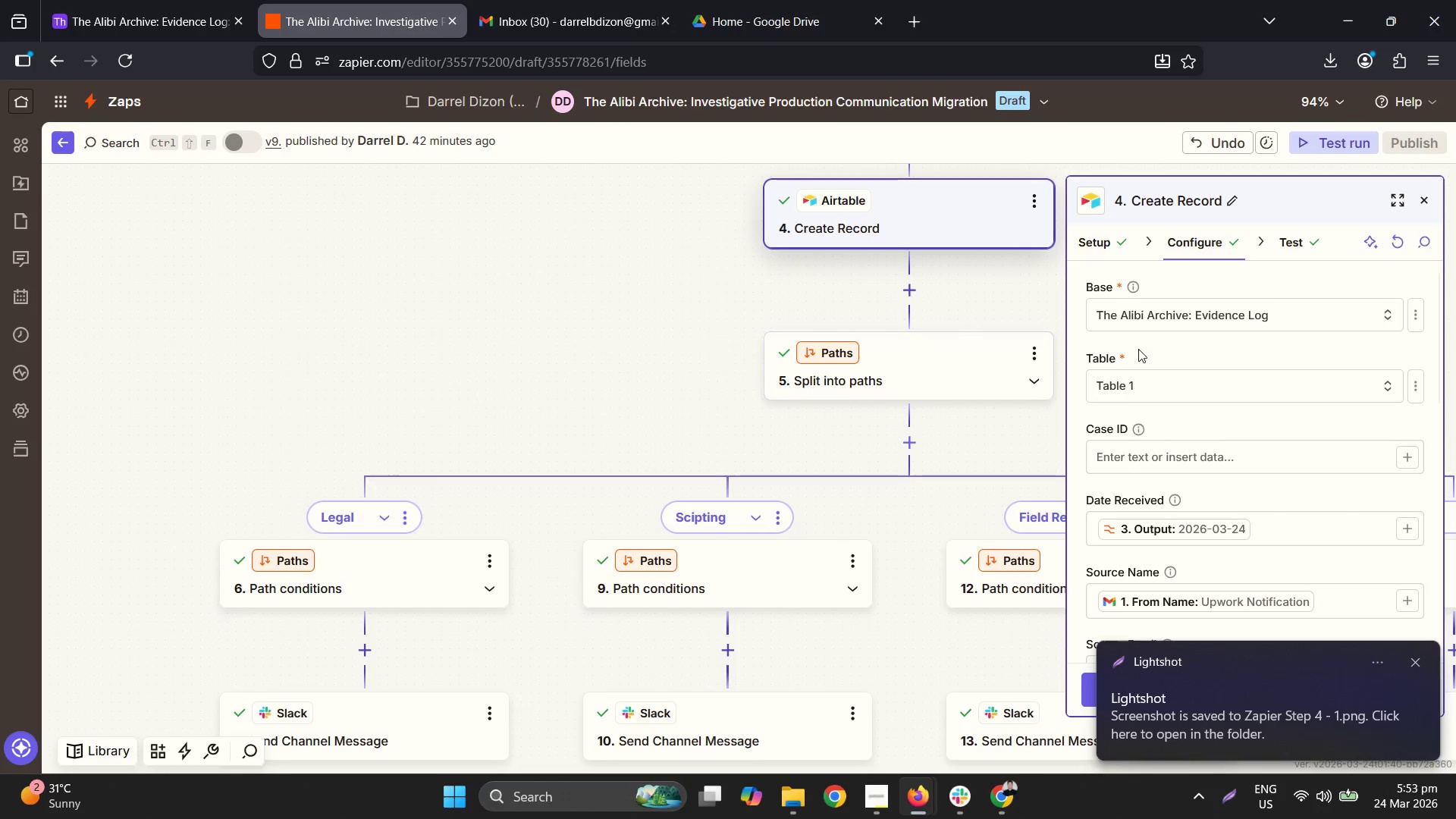 
scroll: coordinate [1256, 381], scroll_direction: down, amount: 3.0
 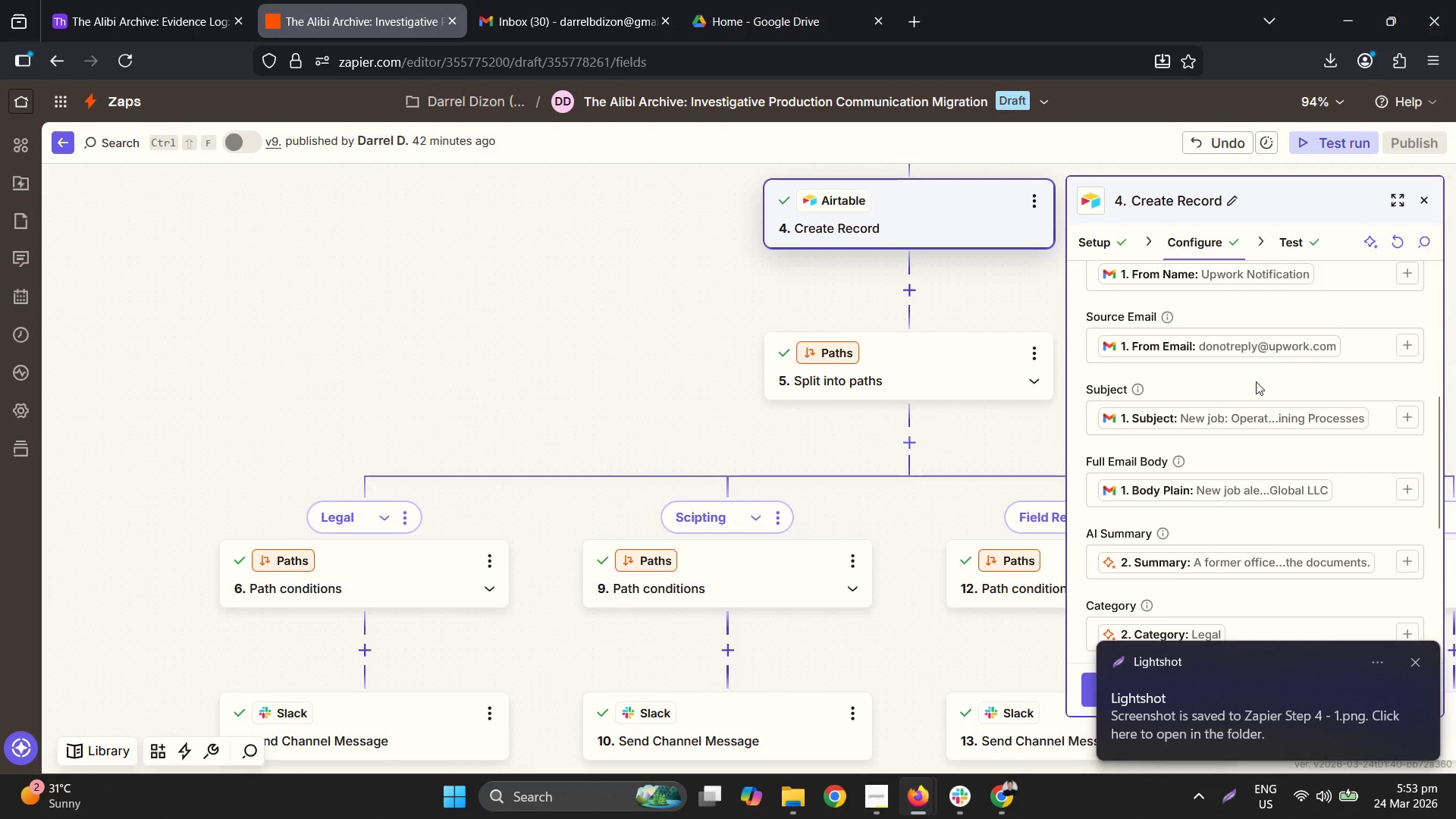 
scroll: coordinate [1265, 377], scroll_direction: none, amount: 0.0
 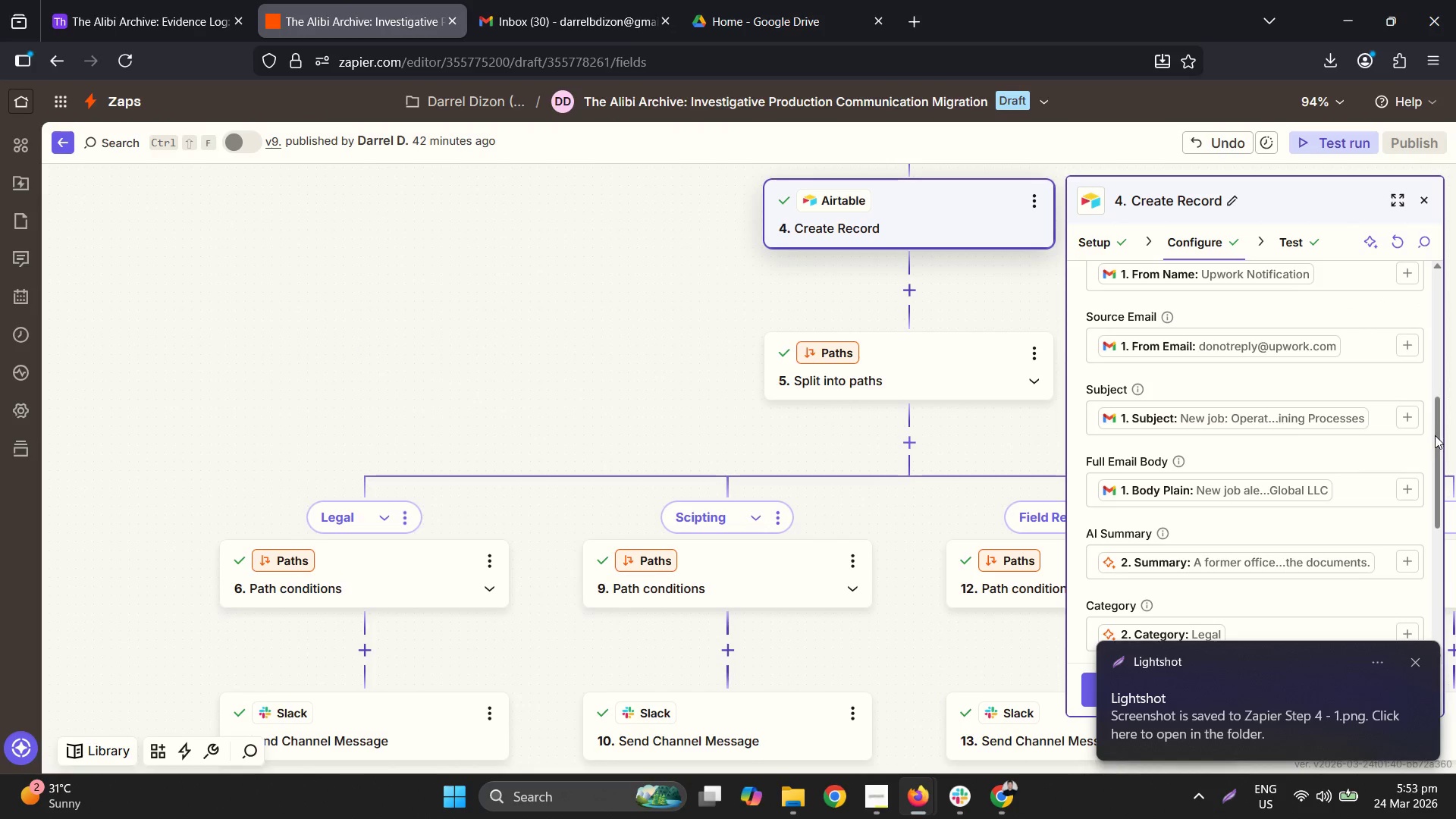 
left_click_drag(start_coordinate=[1434, 434], to_coordinate=[1448, 450])
 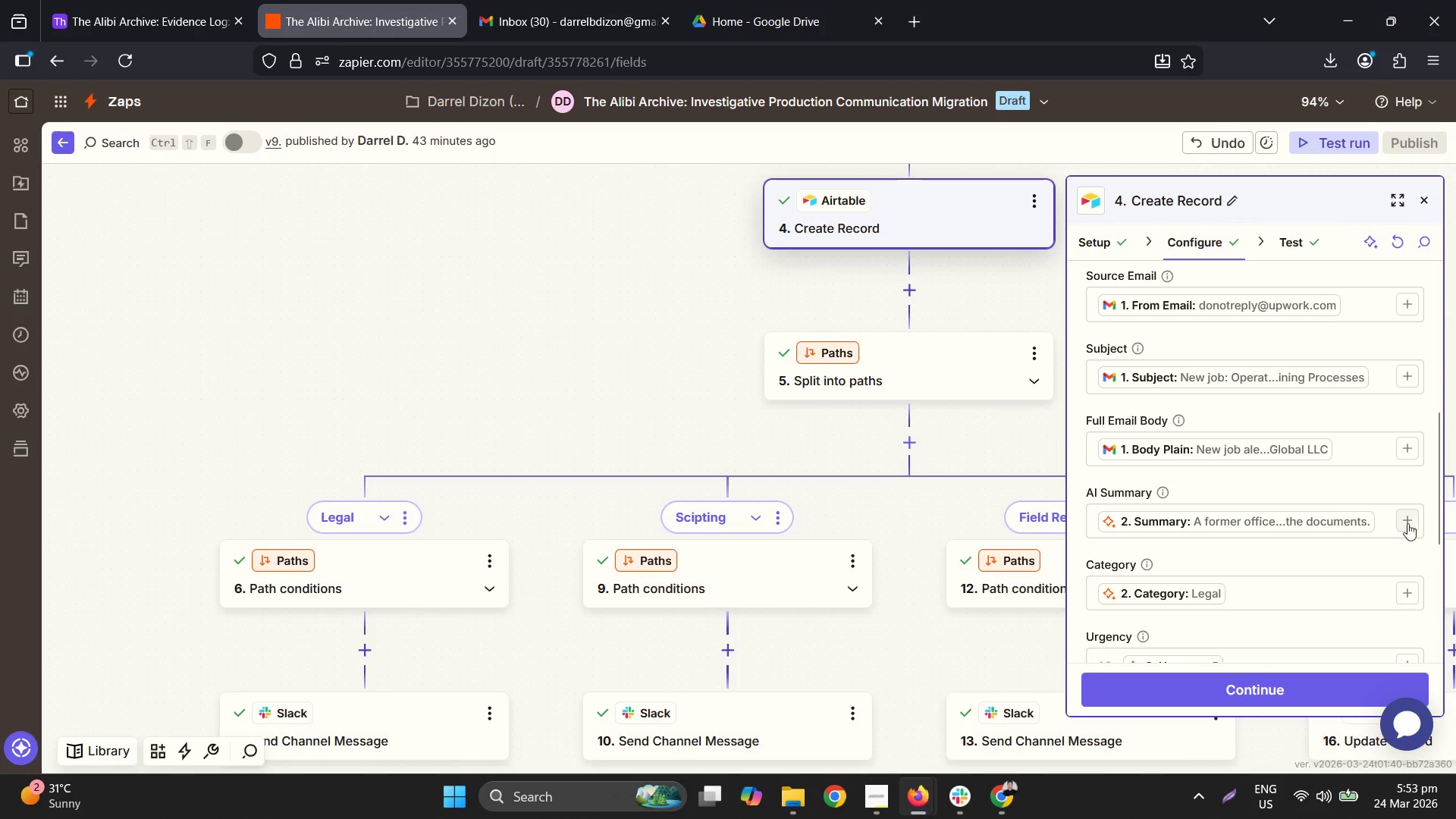 
left_click_drag(start_coordinate=[1442, 466], to_coordinate=[1436, 469])
 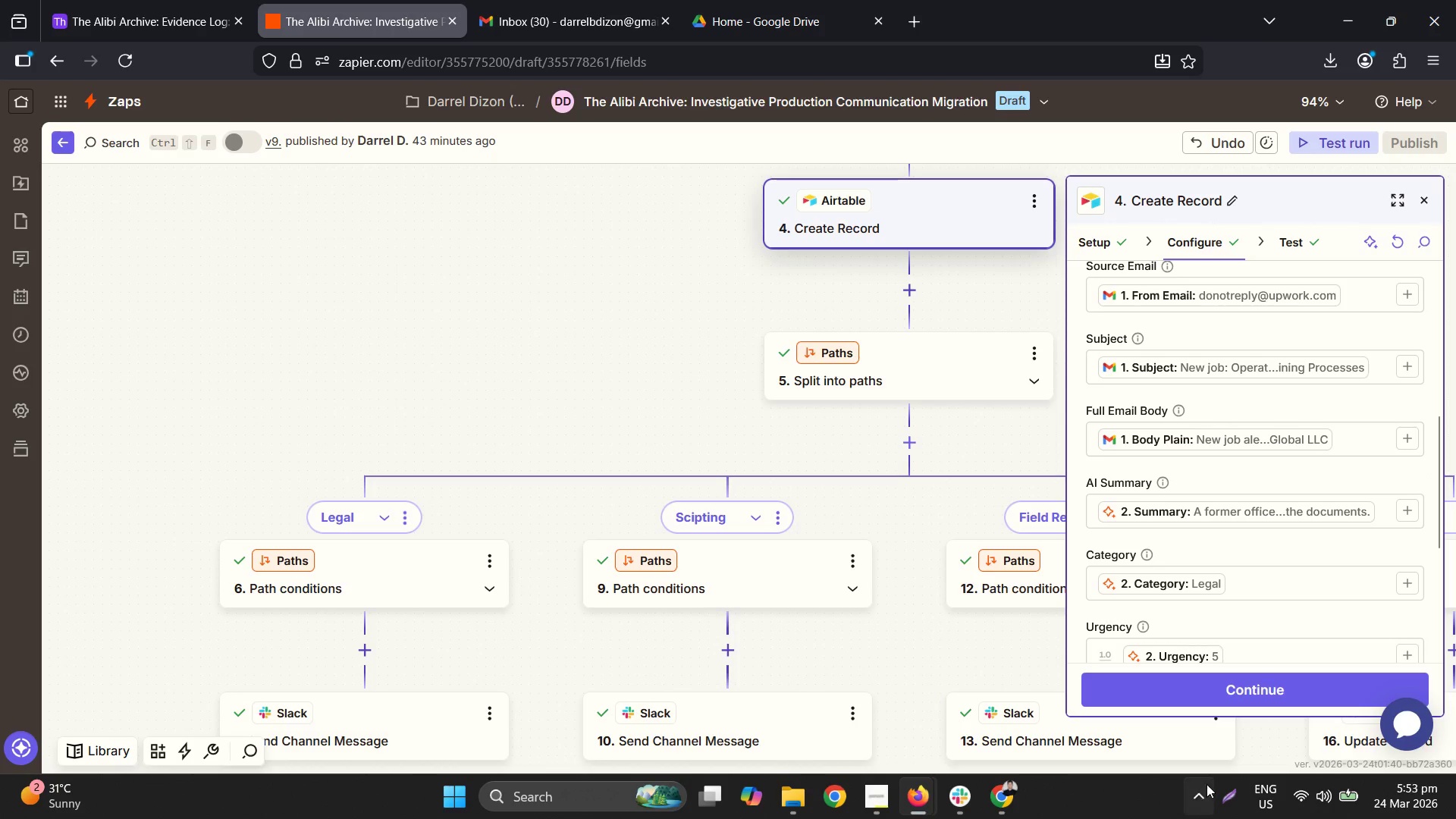 
left_click([1229, 801])
 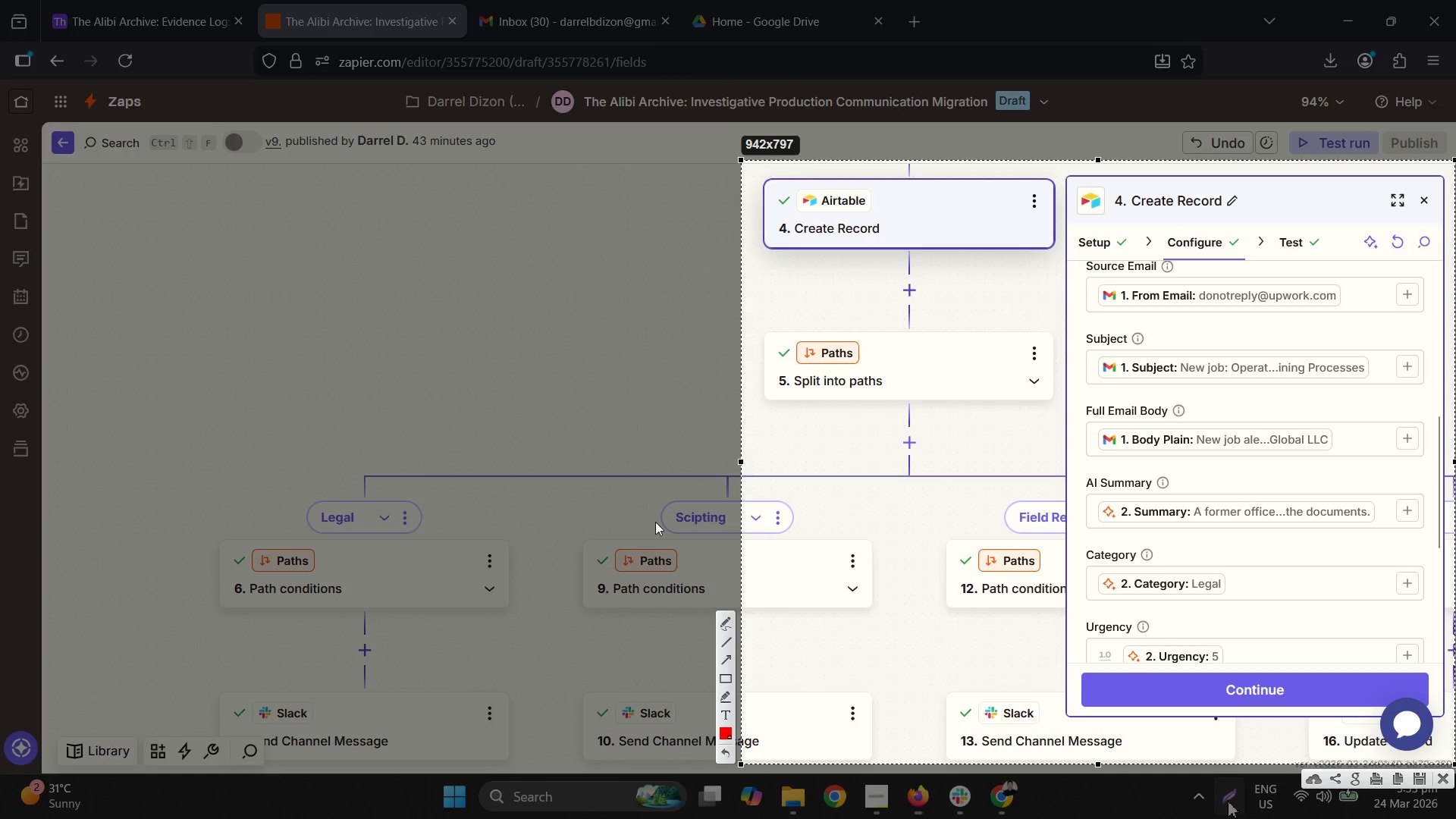 
right_click([899, 471])
 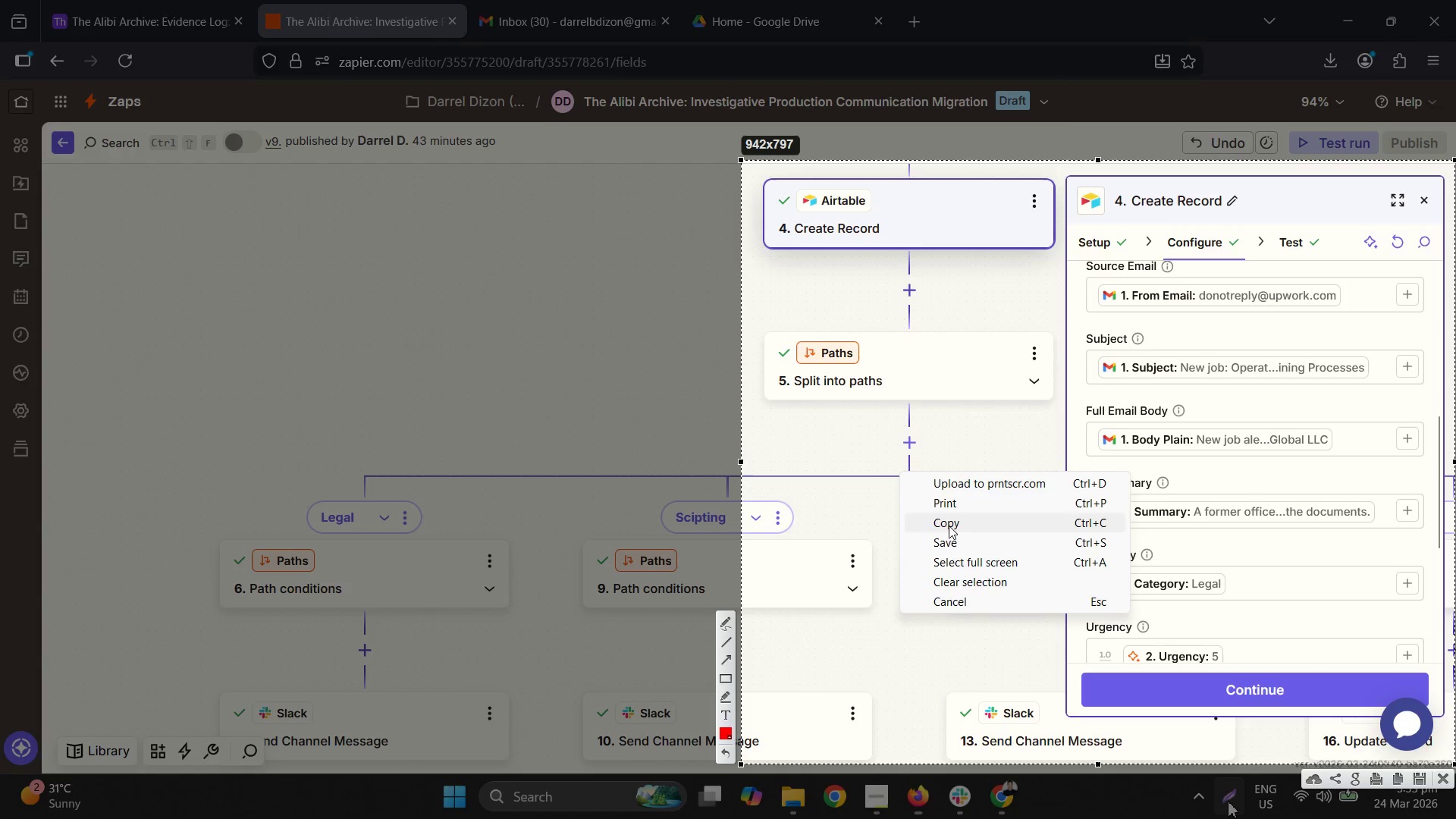 
left_click([949, 543])
 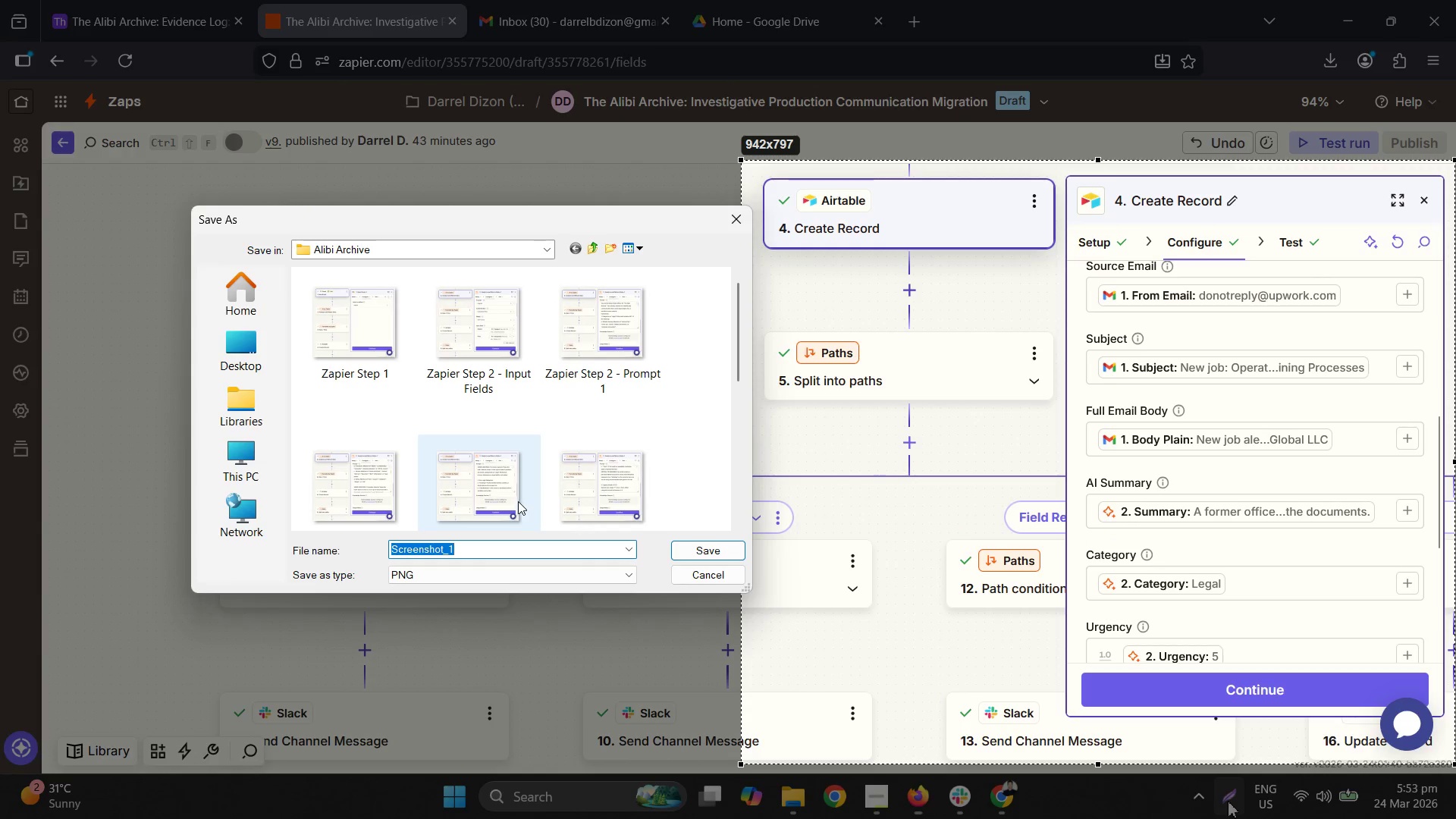 
left_click([623, 483])
 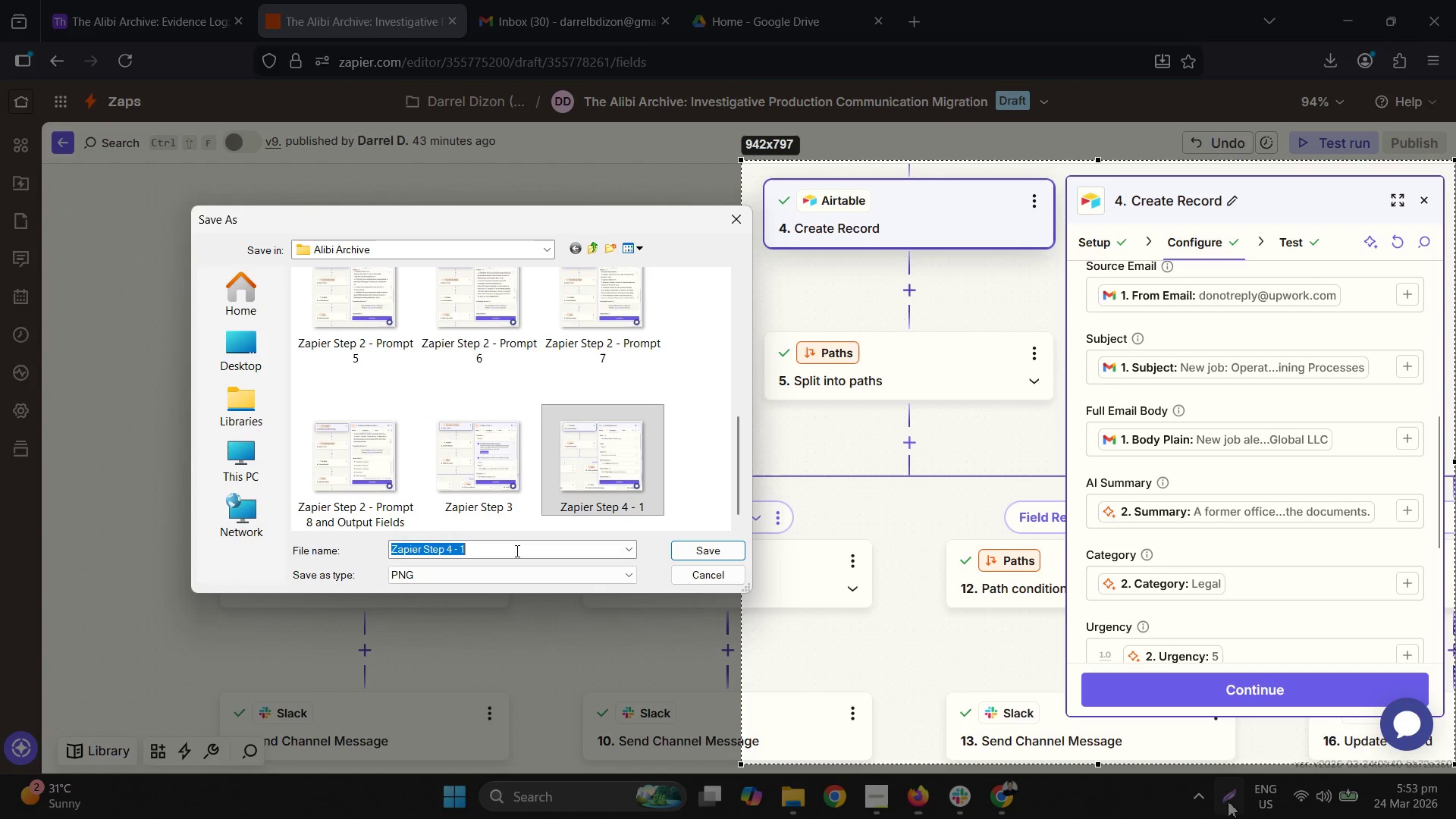 
scroll: coordinate [639, 431], scroll_direction: down, amount: 4.0
 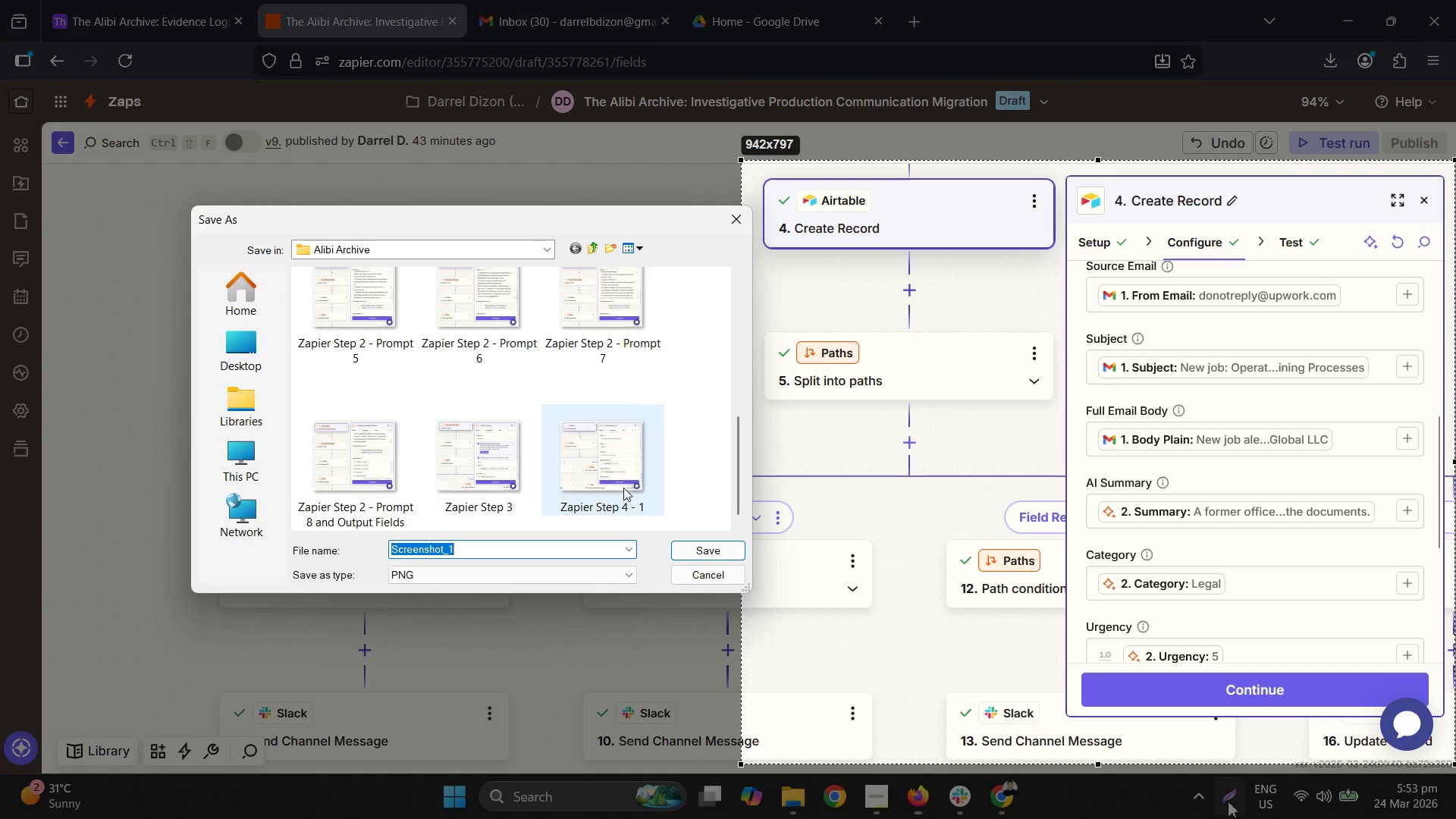 
triple_click([516, 551])
 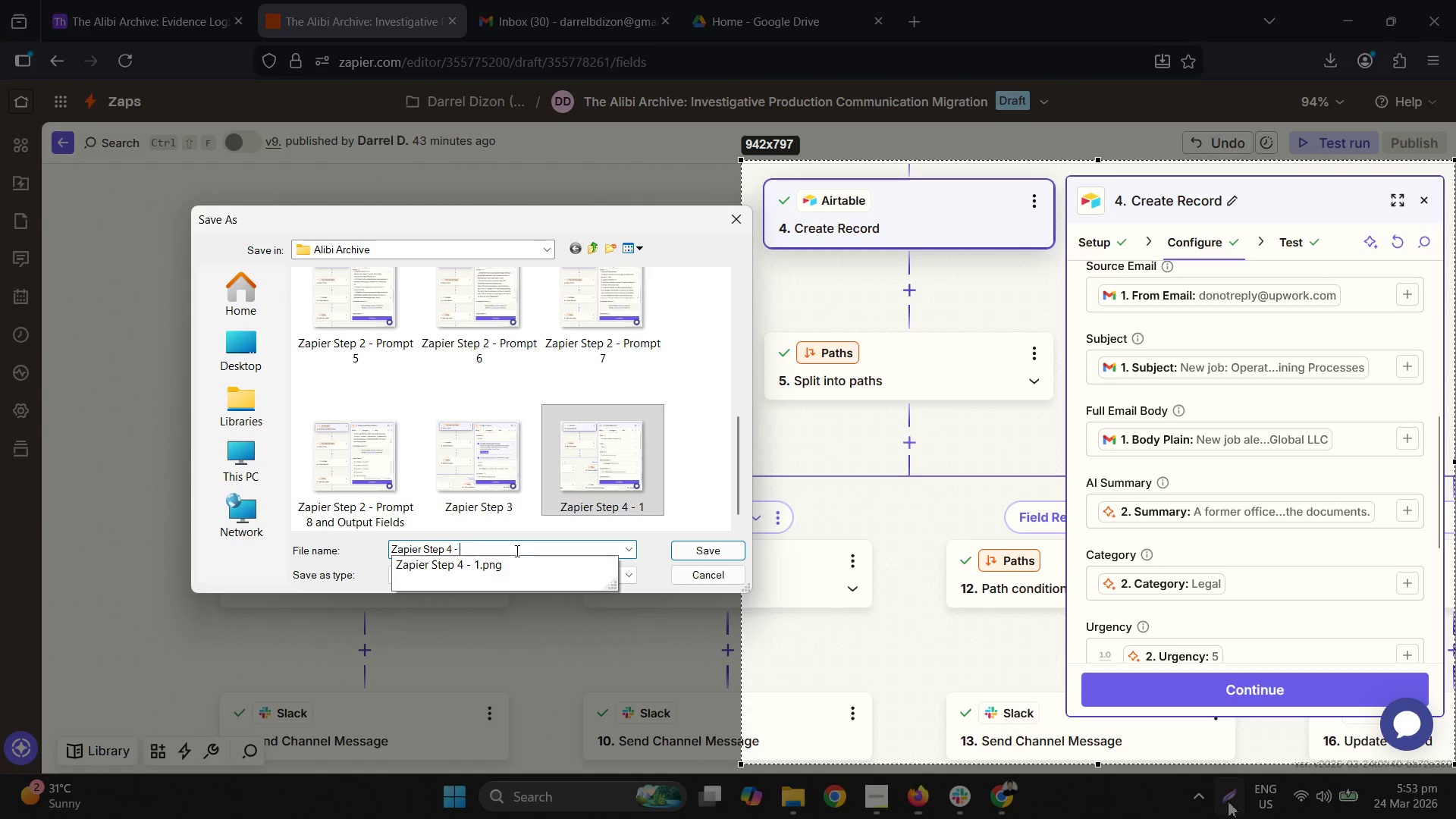 
key(Backspace)
 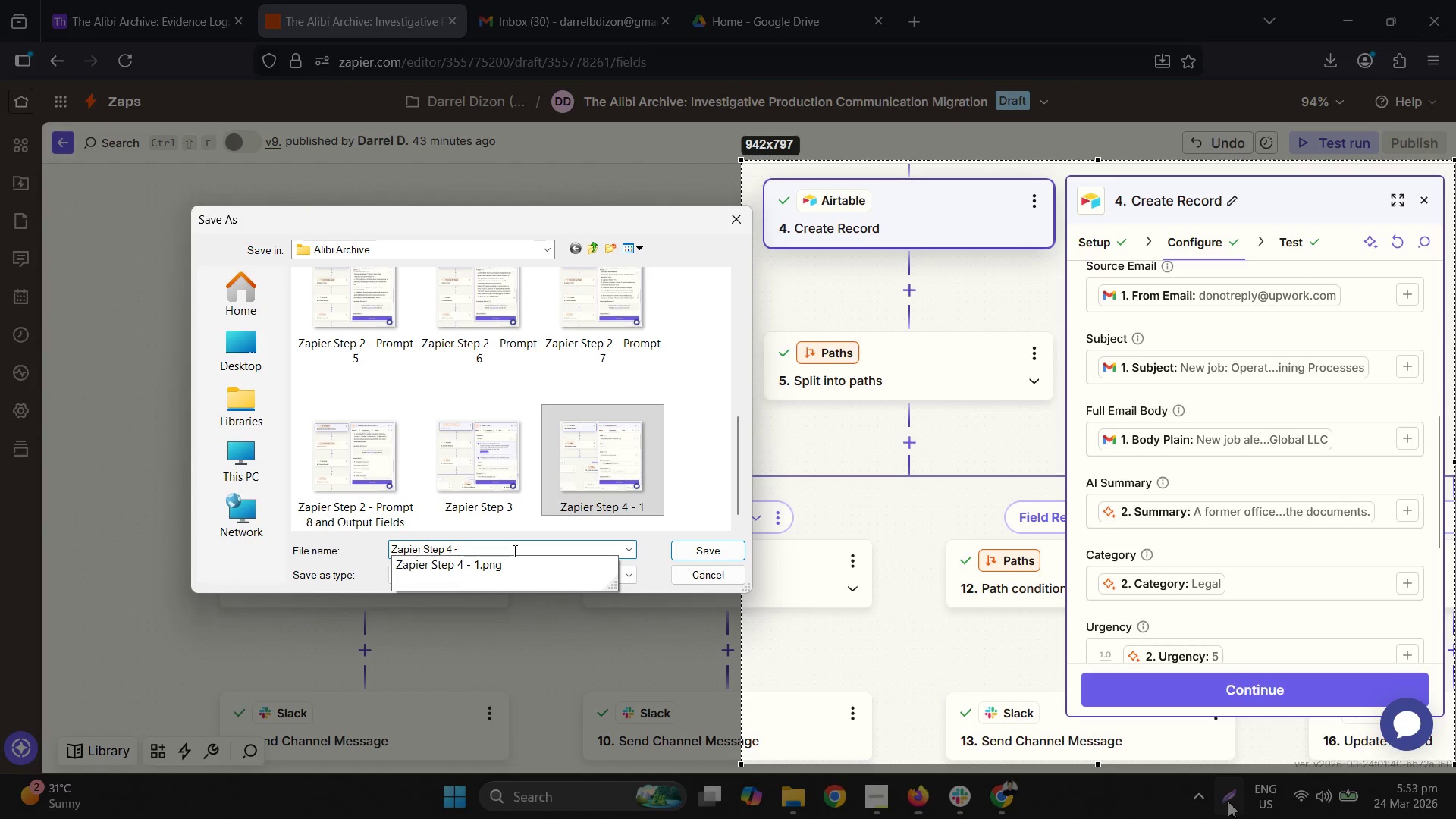 
key(Numpad2)
 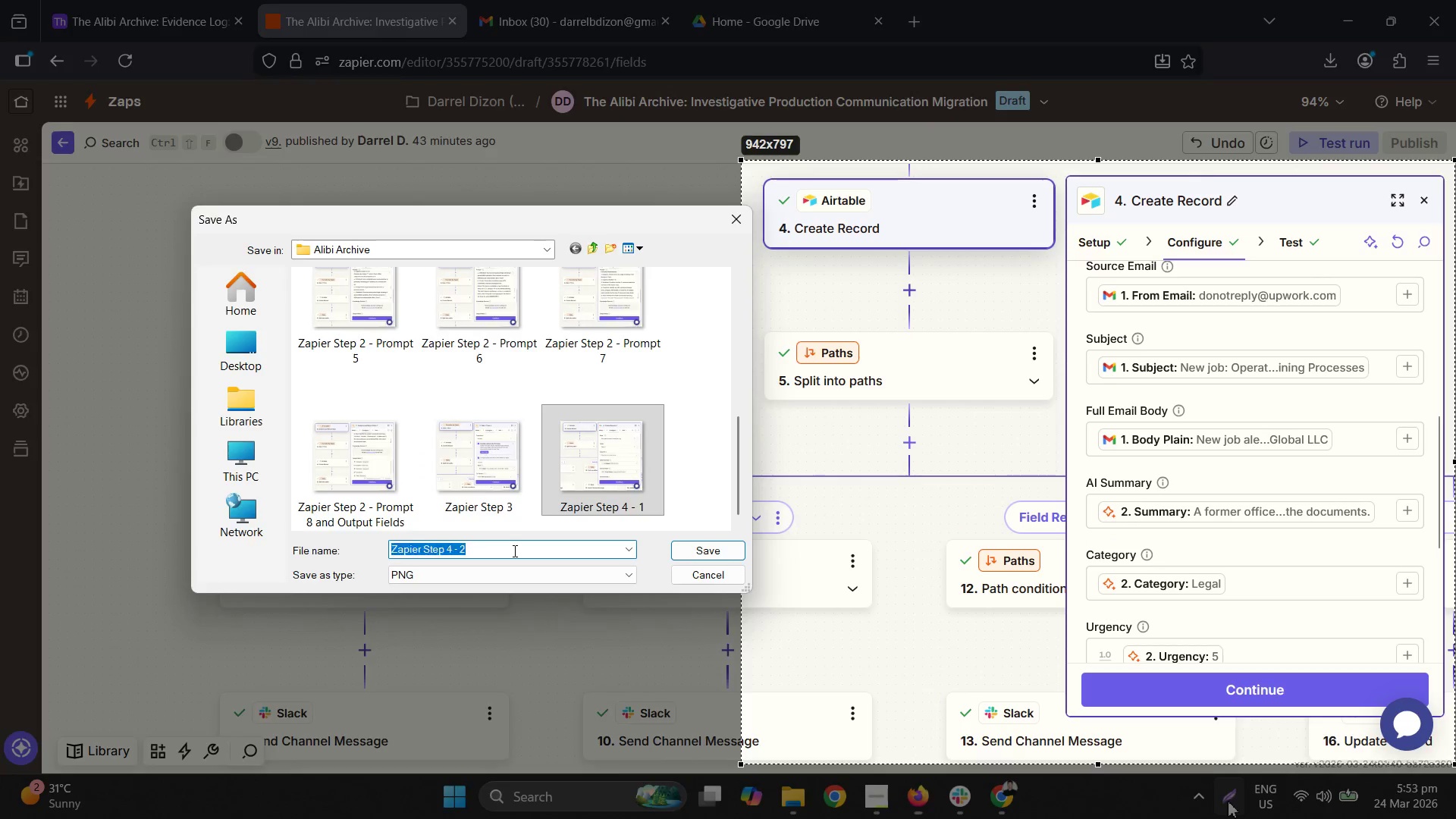 
key(NumpadEnter)
 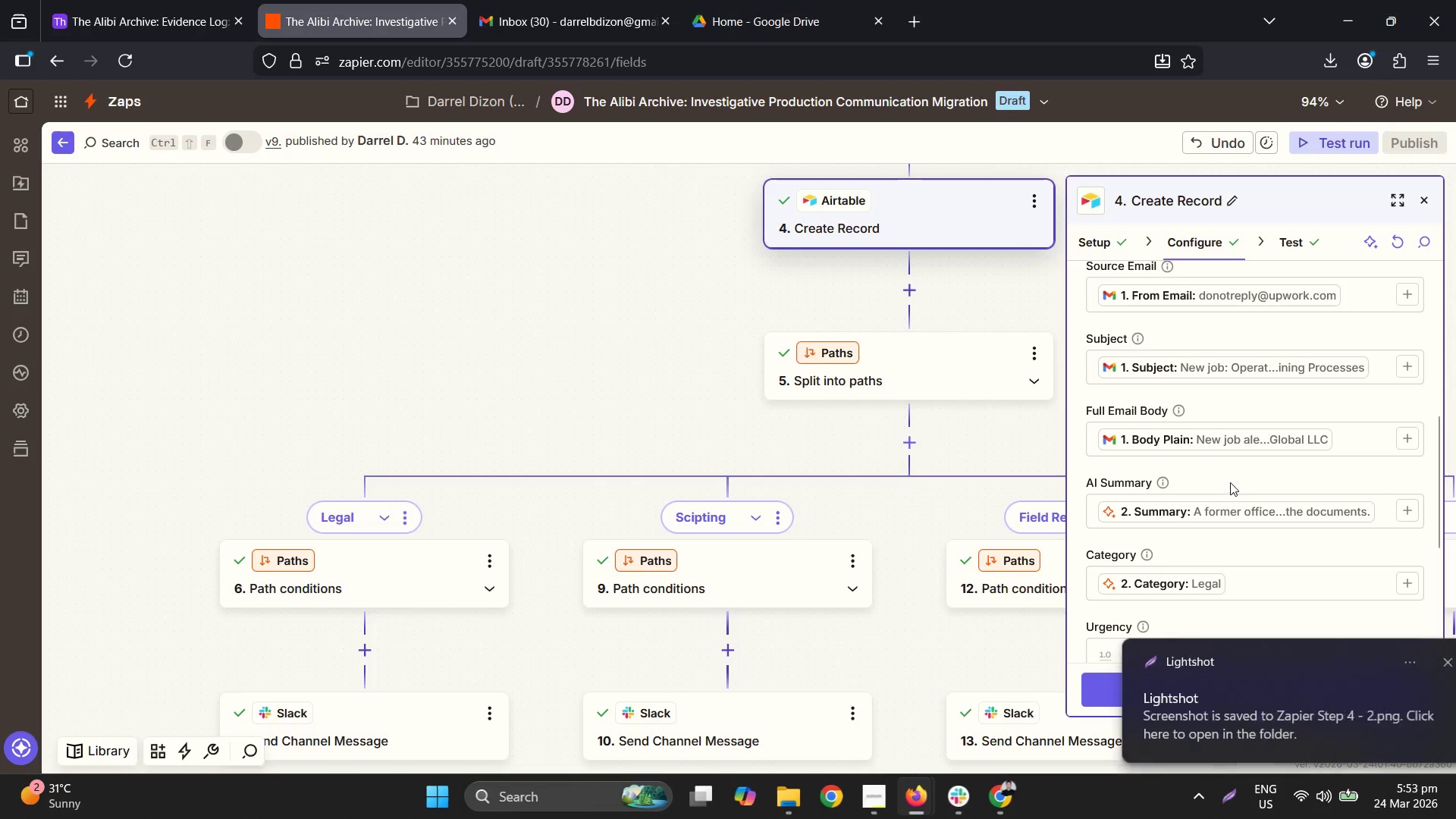 
scroll: coordinate [1230, 482], scroll_direction: down, amount: 4.0
 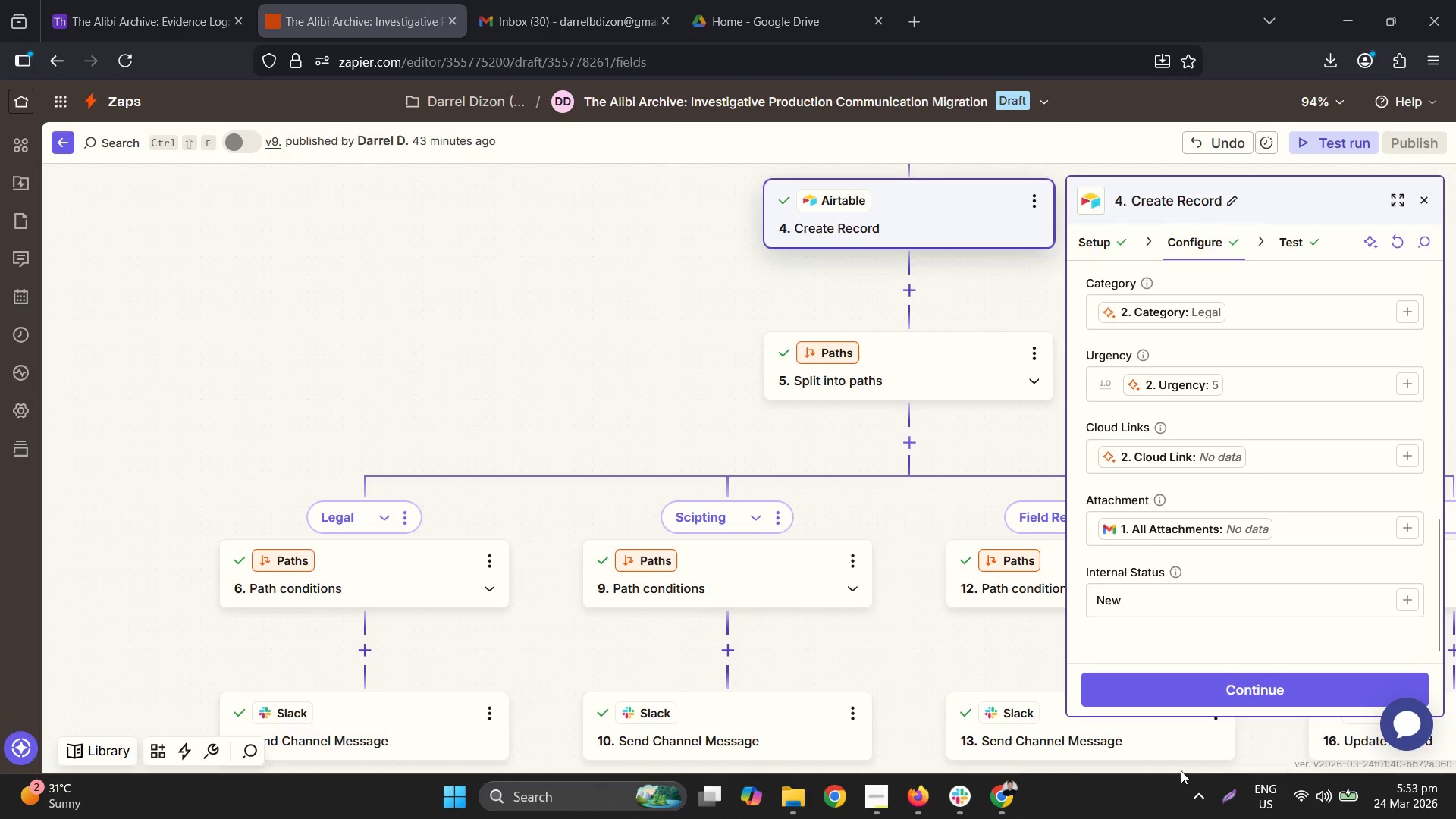 
left_click_drag(start_coordinate=[1237, 804], to_coordinate=[1229, 803])
 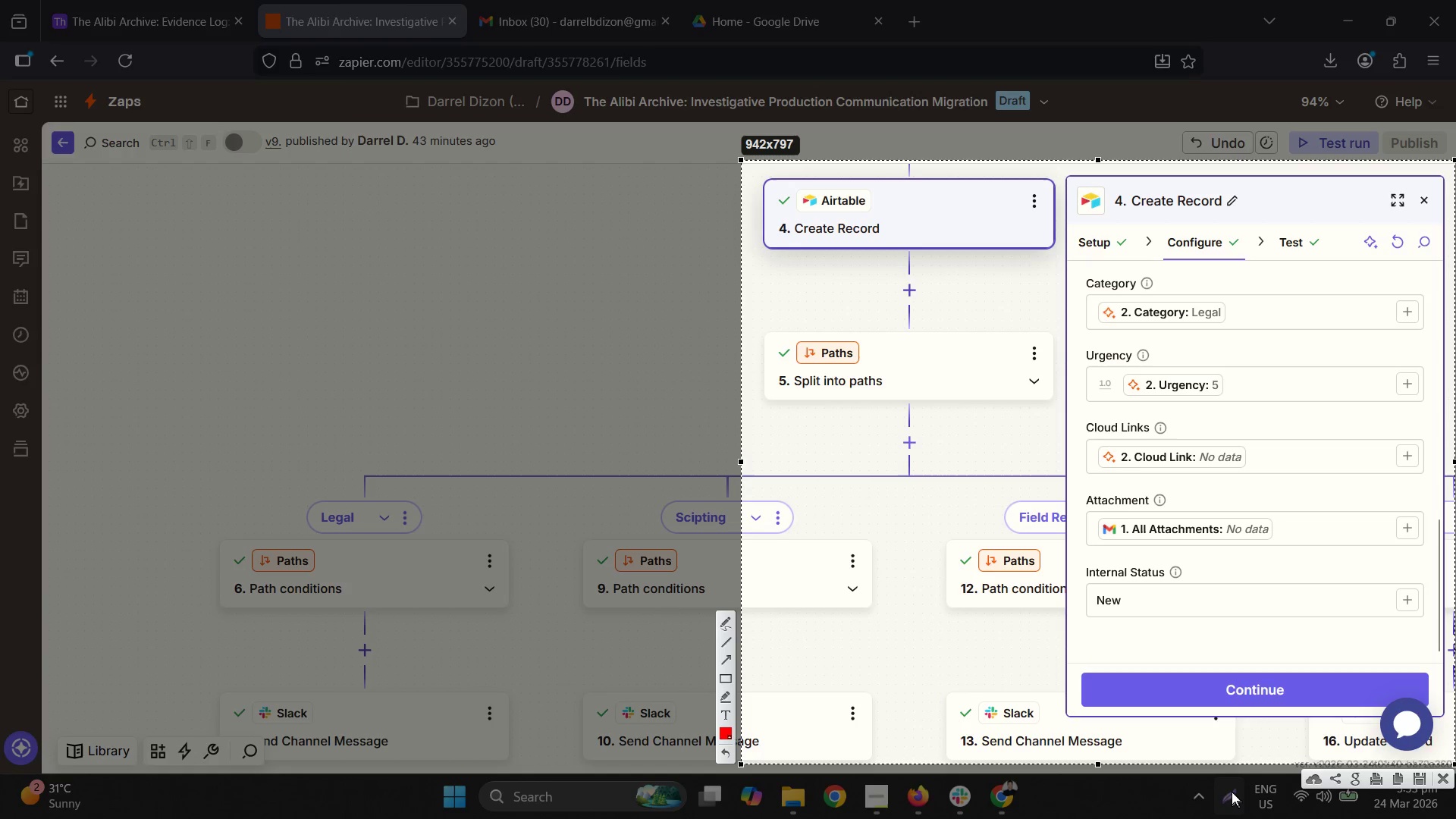 
right_click([1175, 558])
 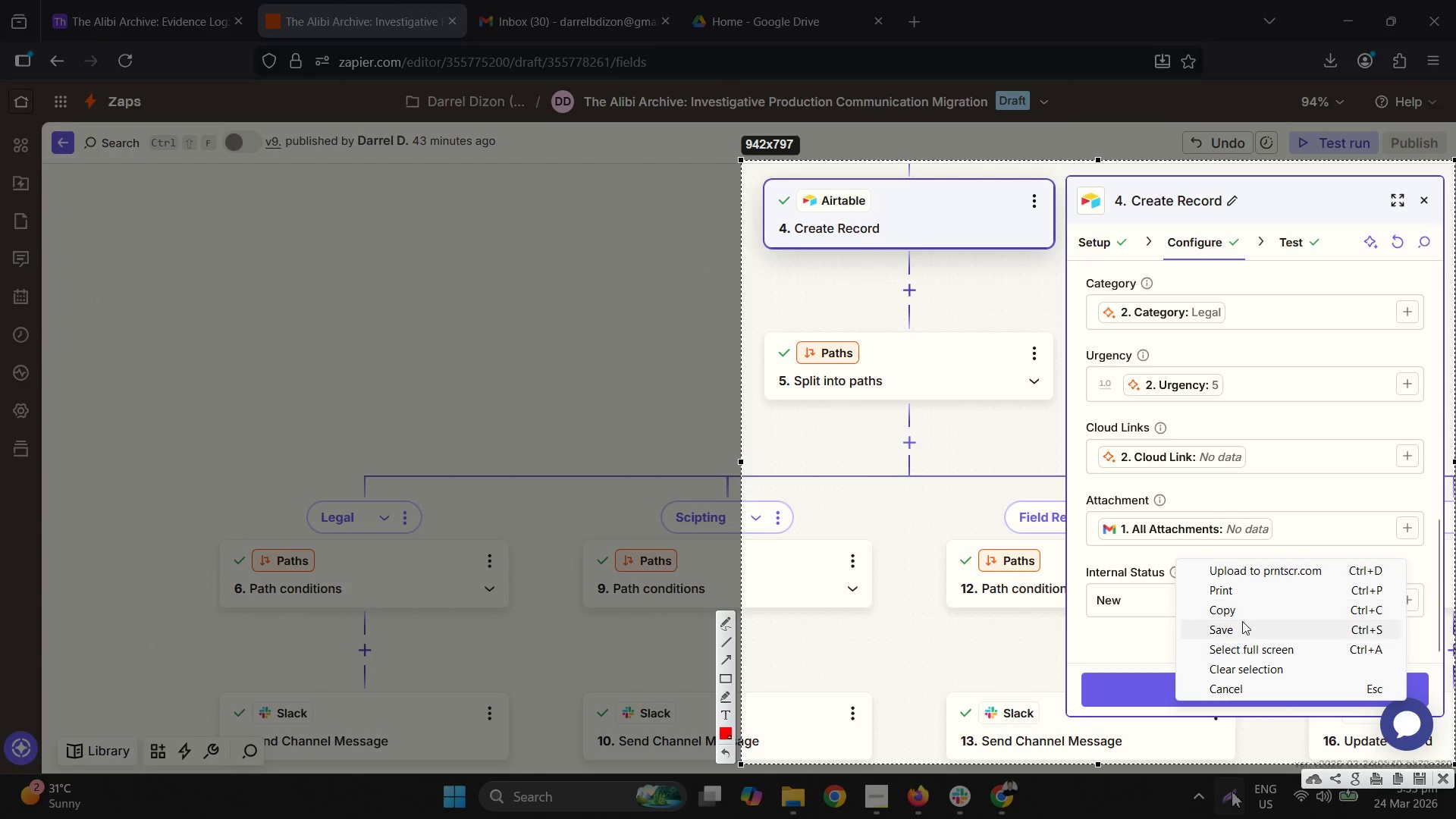 
left_click([1242, 625])
 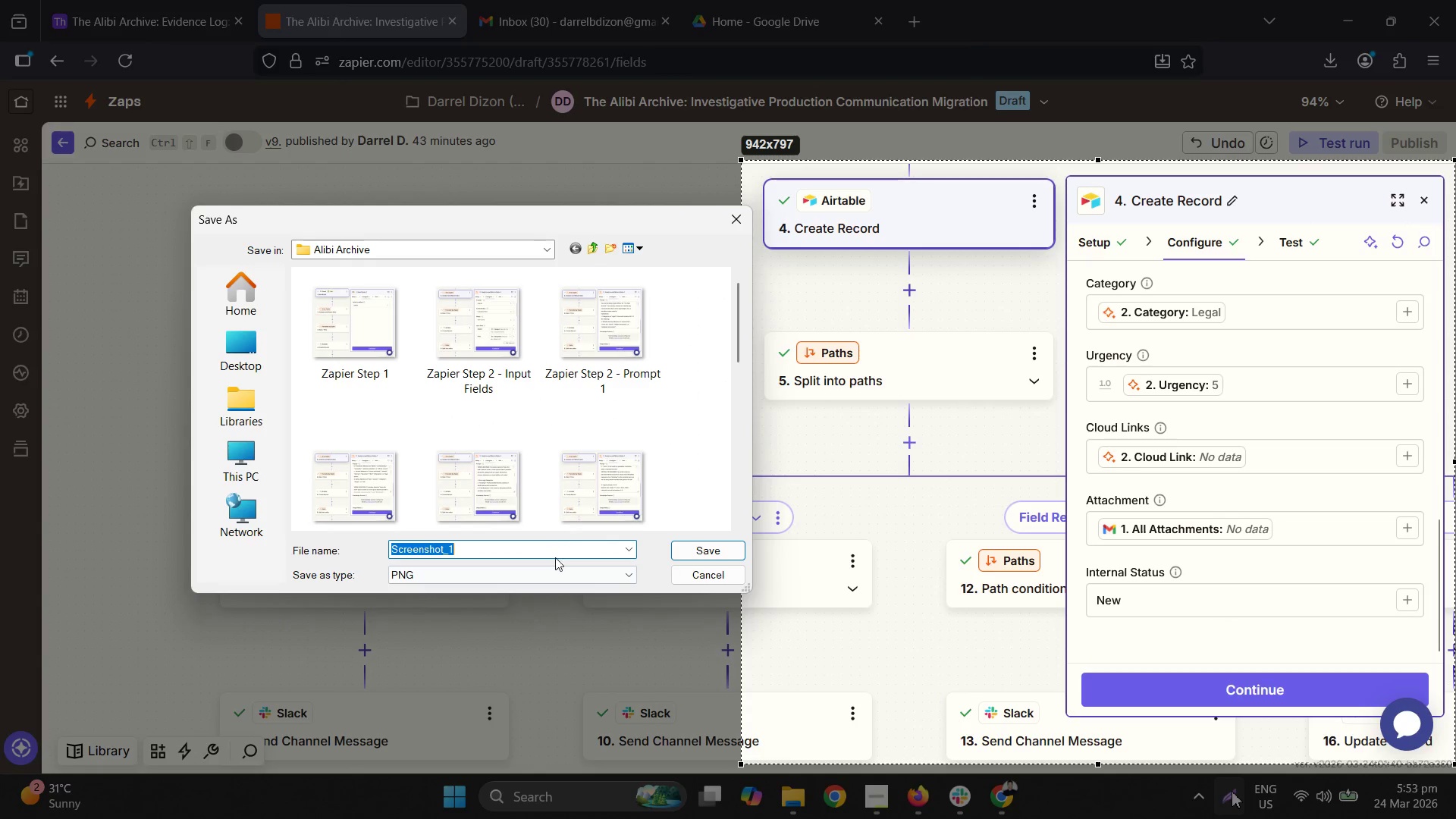 
left_click([359, 466])
 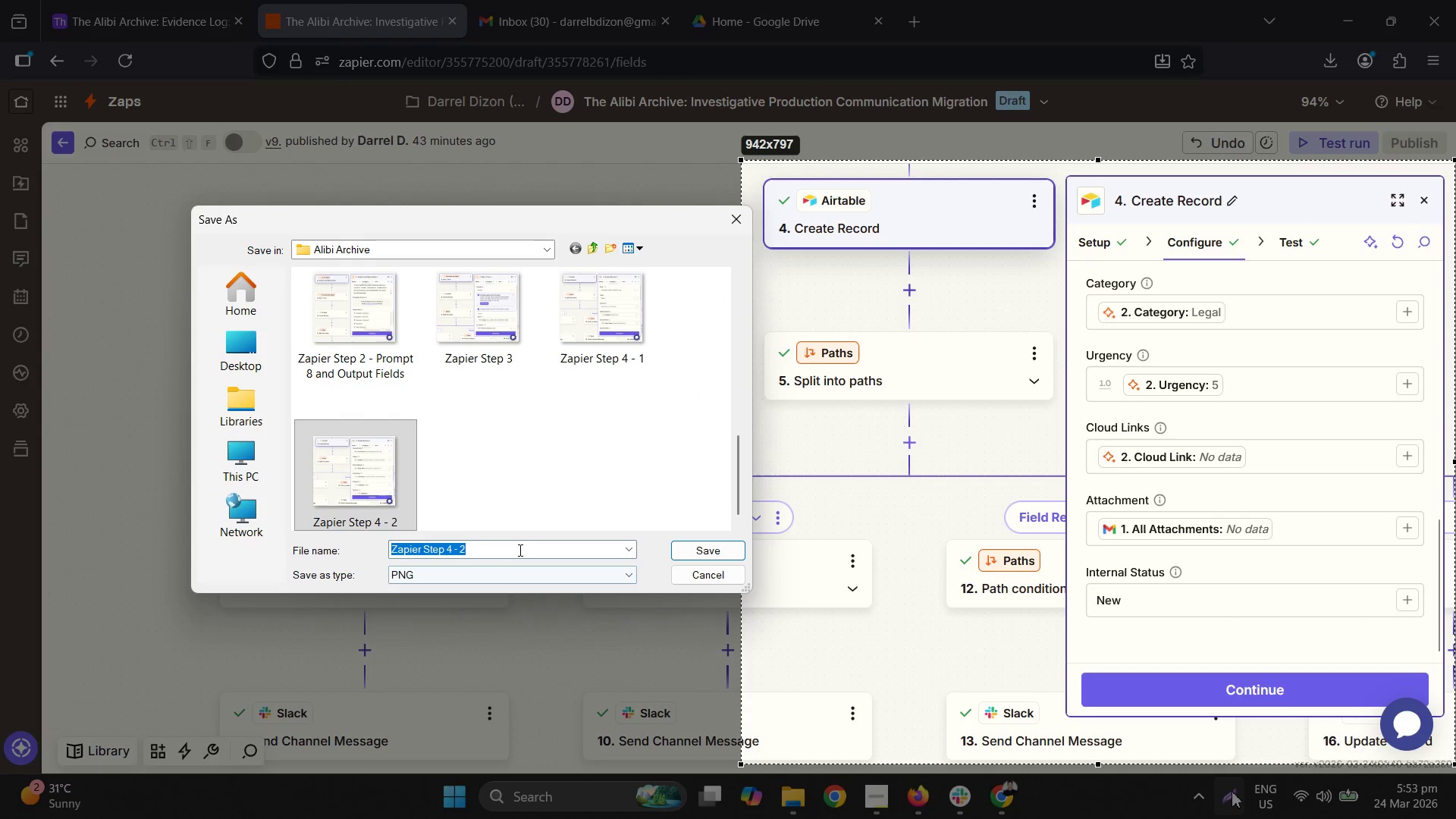 
scroll: coordinate [552, 469], scroll_direction: down, amount: 6.0
 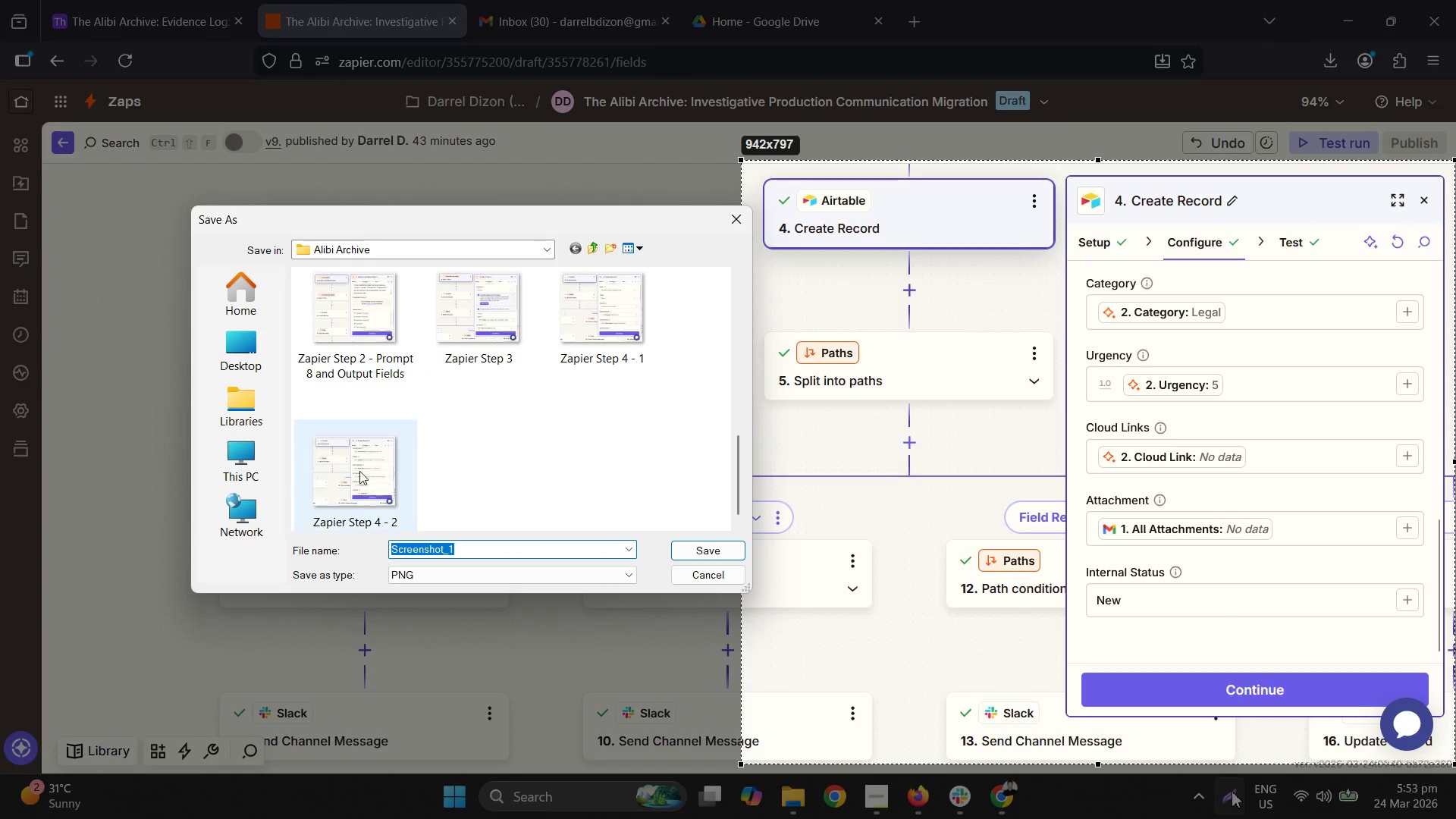 
double_click([518, 551])
 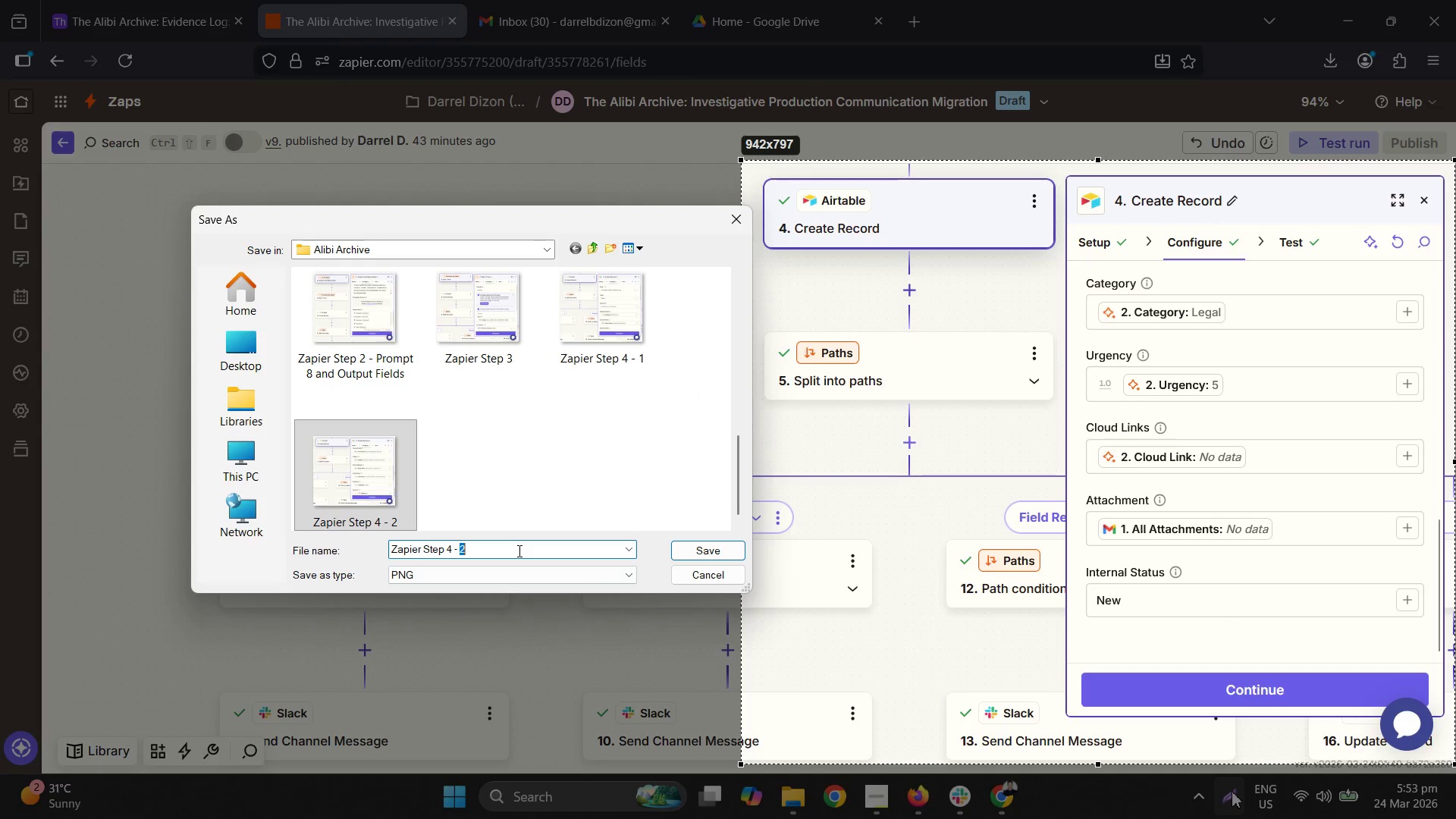 
key(Backspace)
 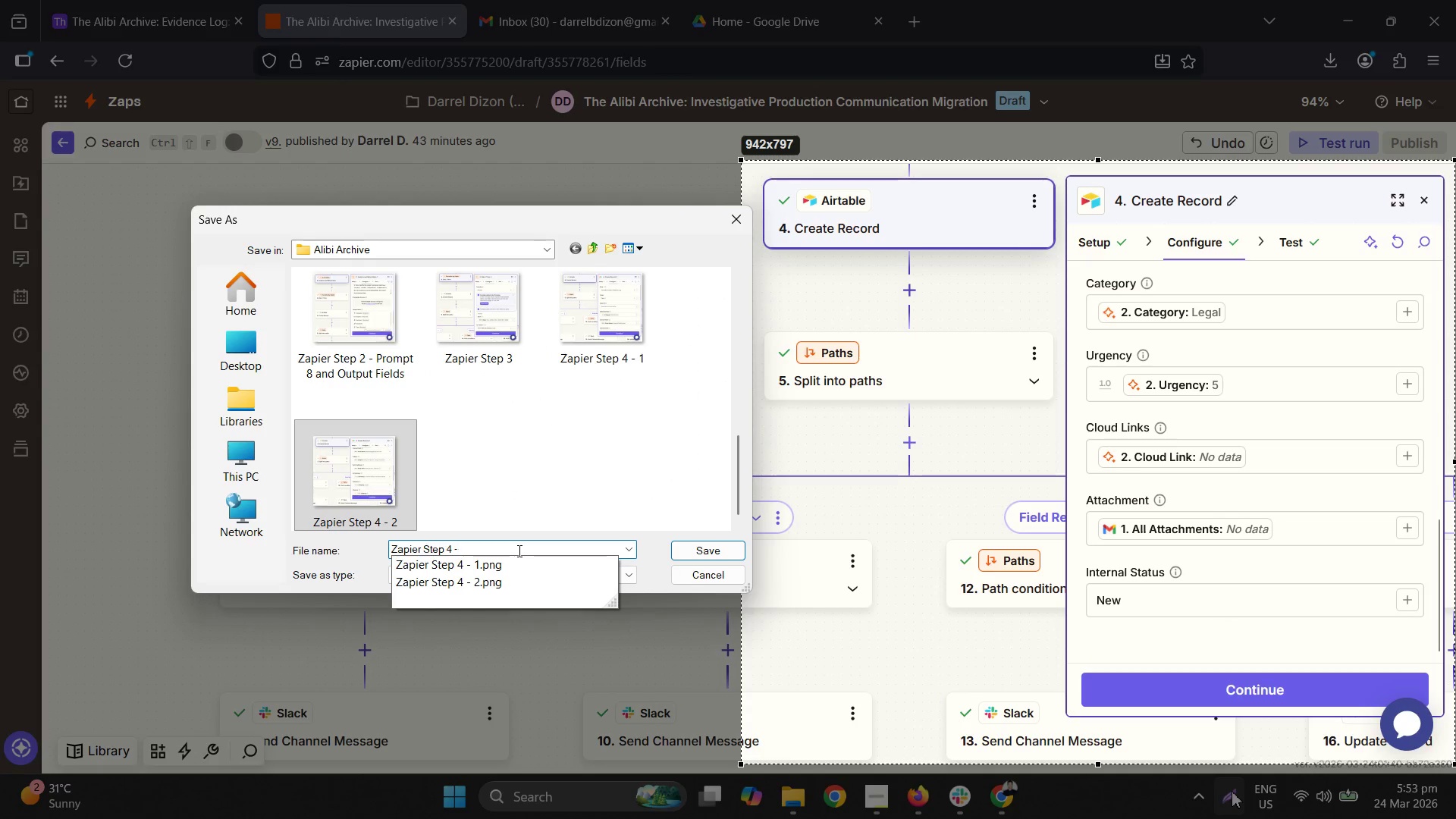 
key(Numpad3)
 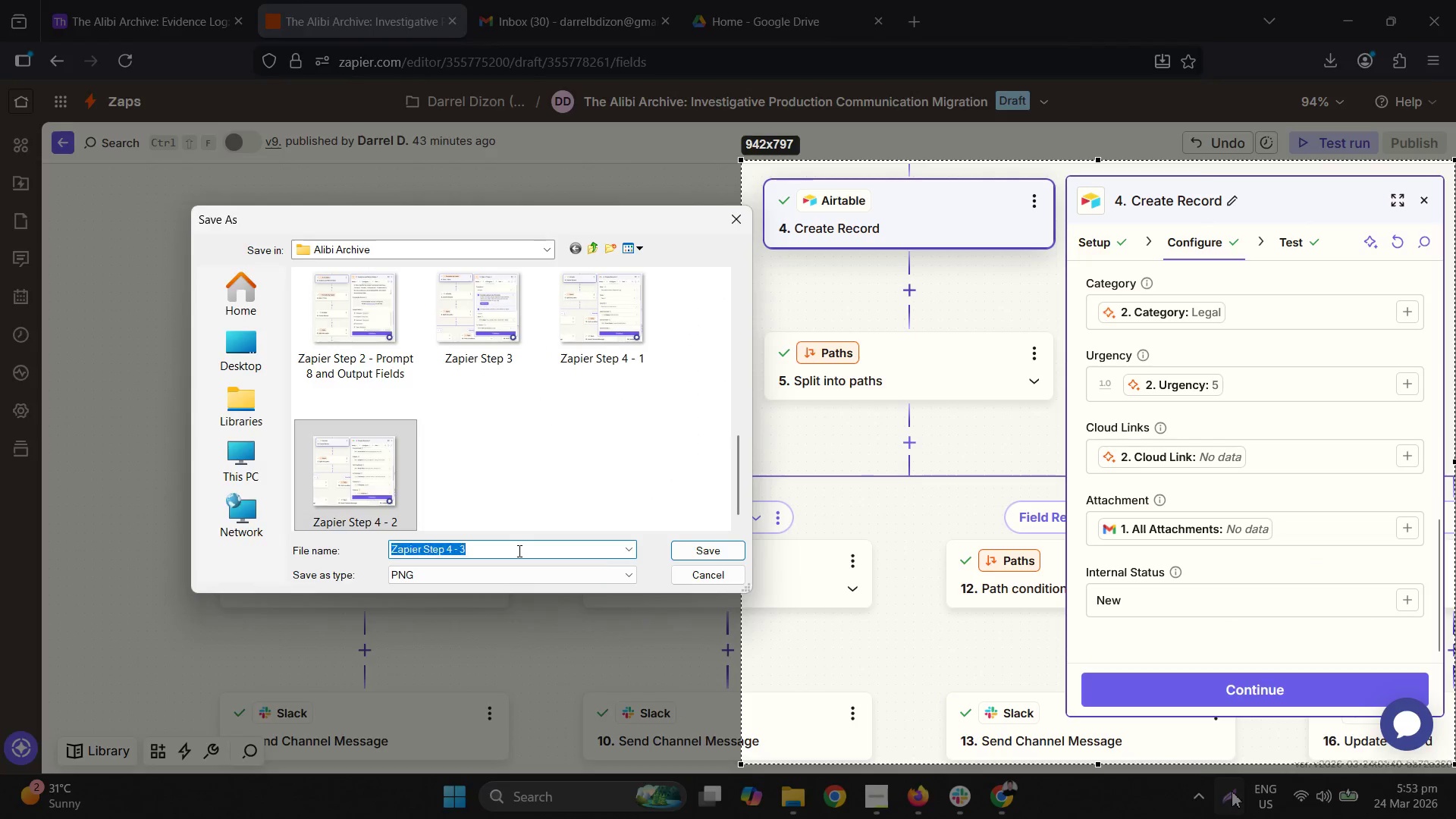 
key(NumpadEnter)
 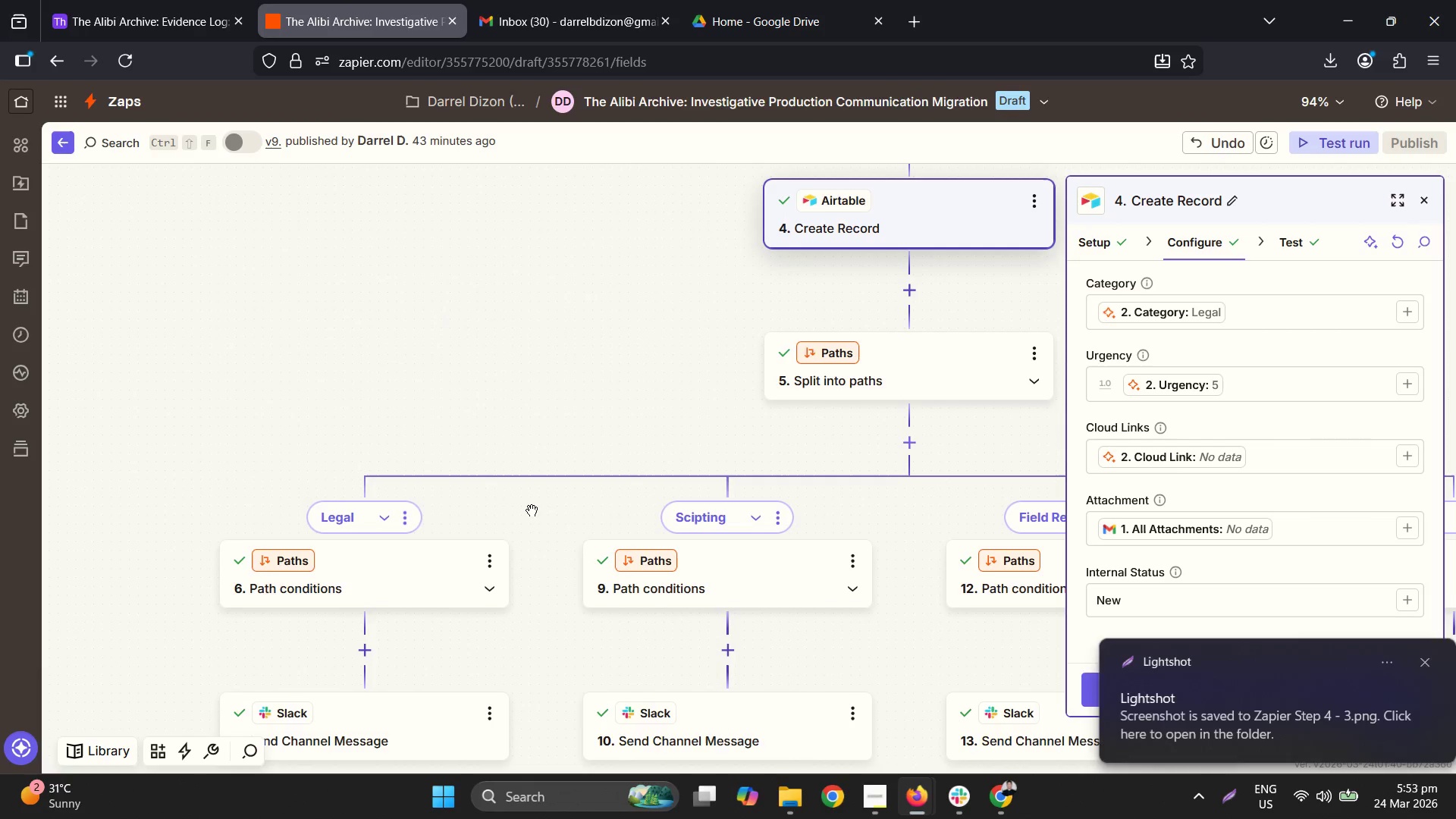 
scroll: coordinate [526, 506], scroll_direction: down, amount: 5.0
 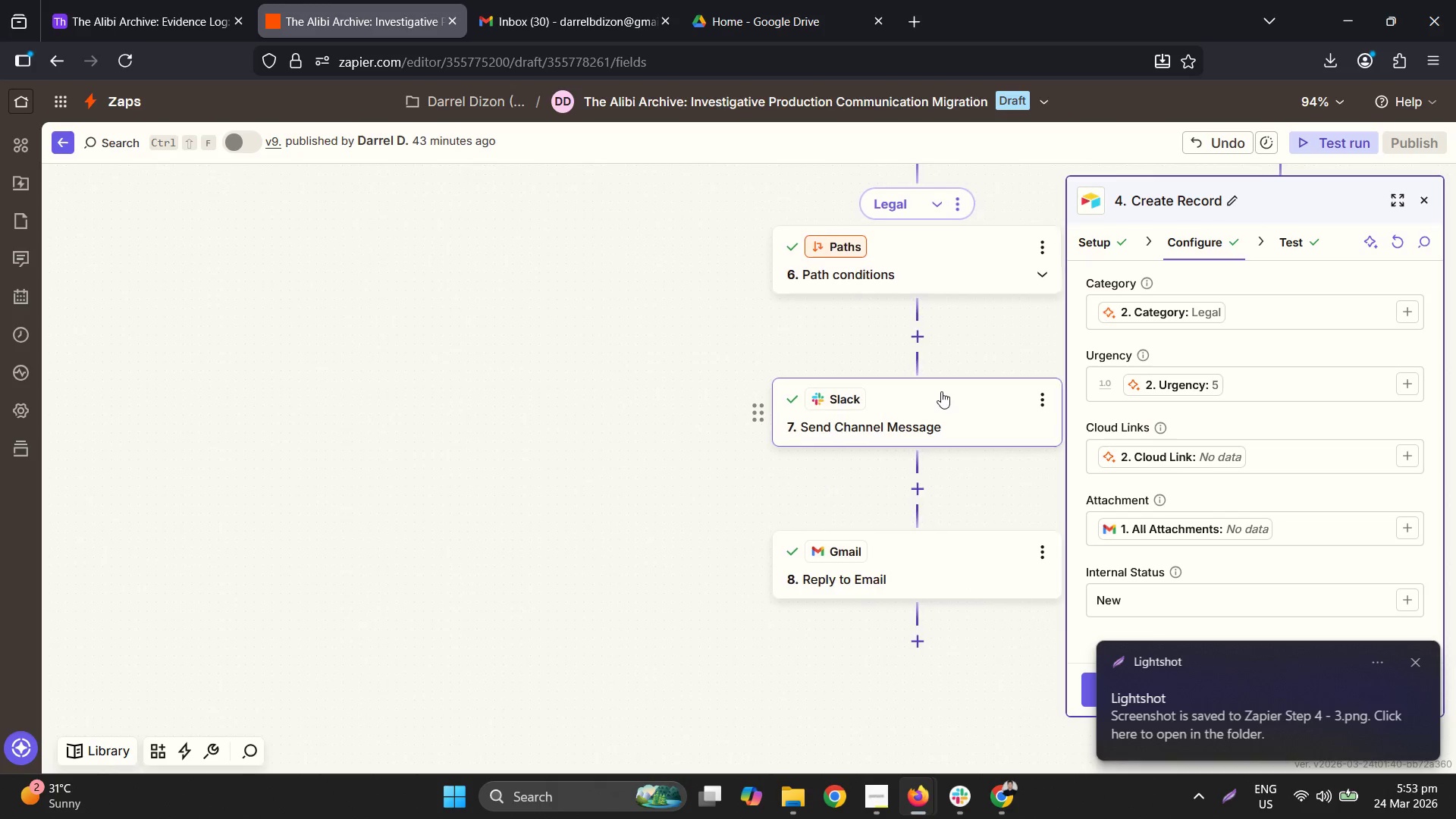 
left_click([962, 249])
 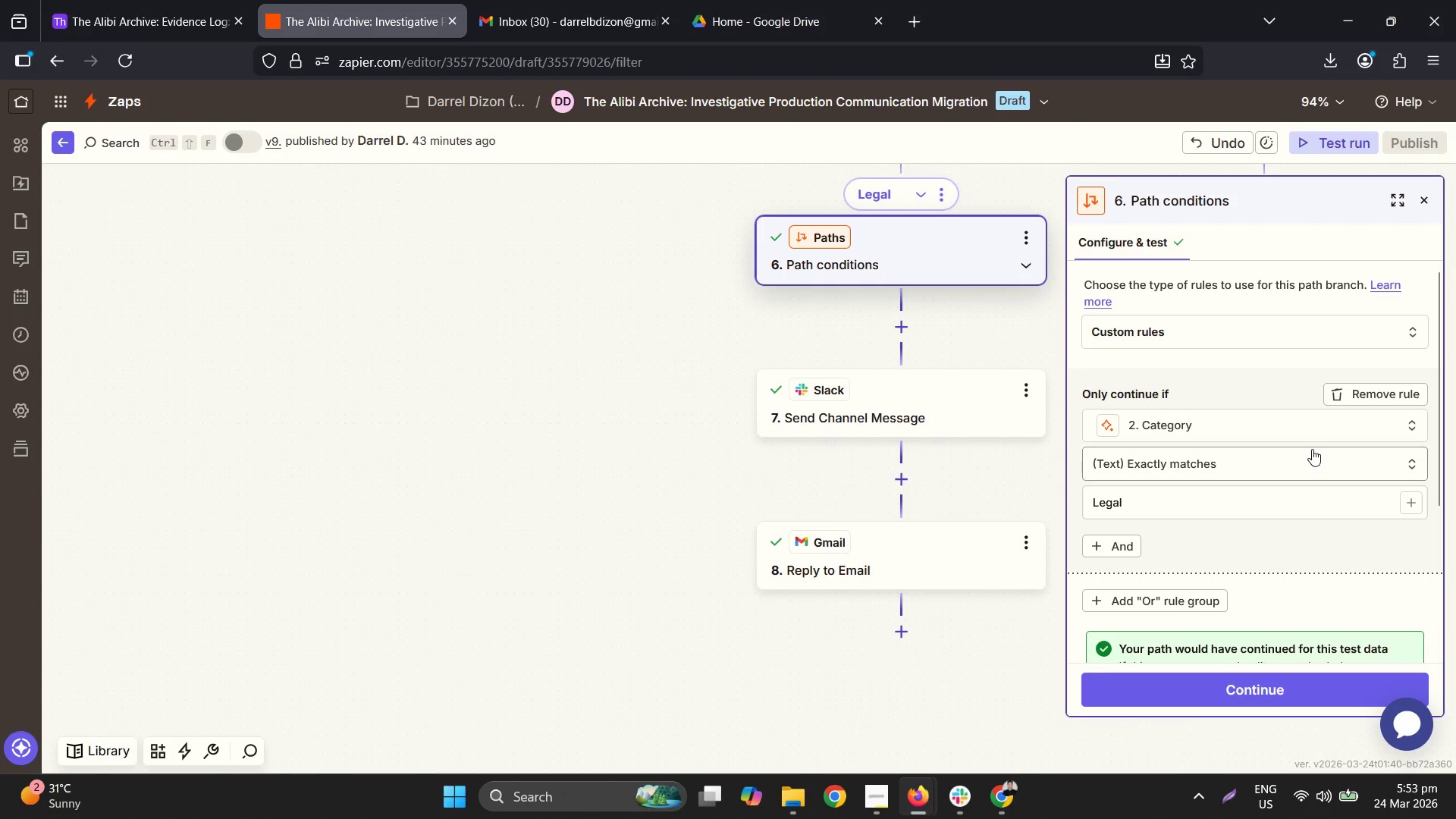 
left_click([1224, 795])
 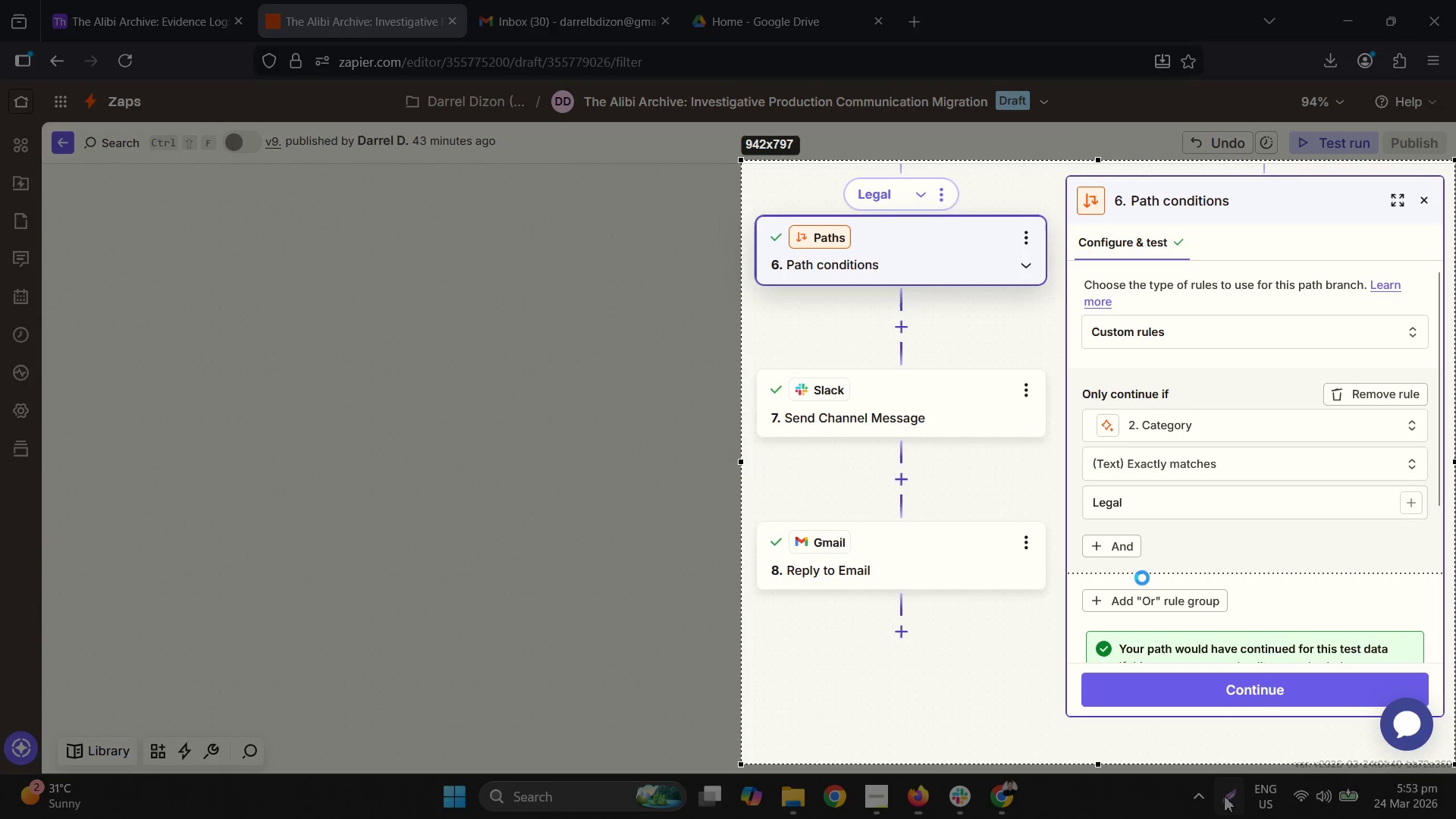 
right_click([1038, 412])
 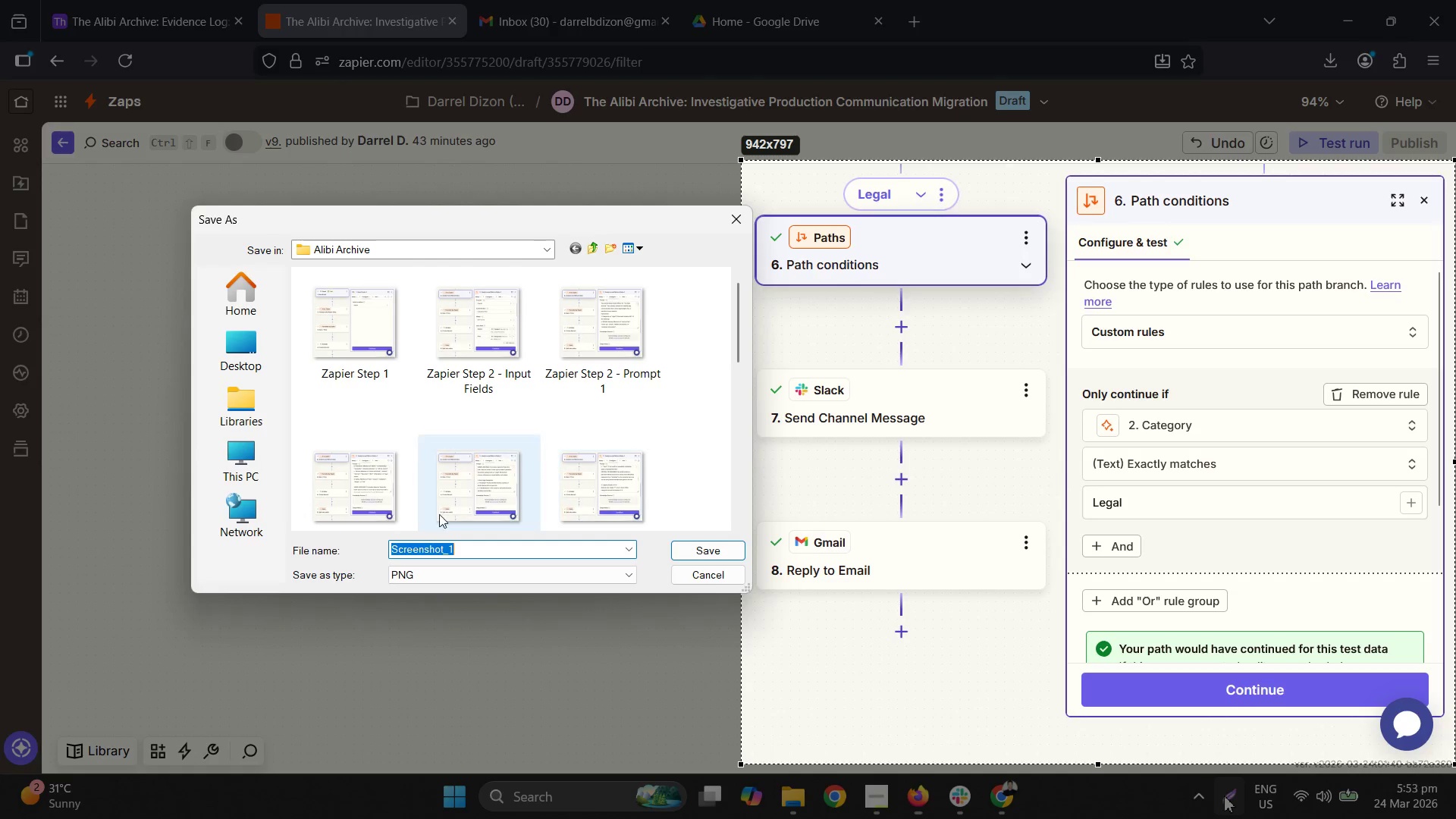 
scroll: coordinate [604, 447], scroll_direction: down, amount: 4.0
 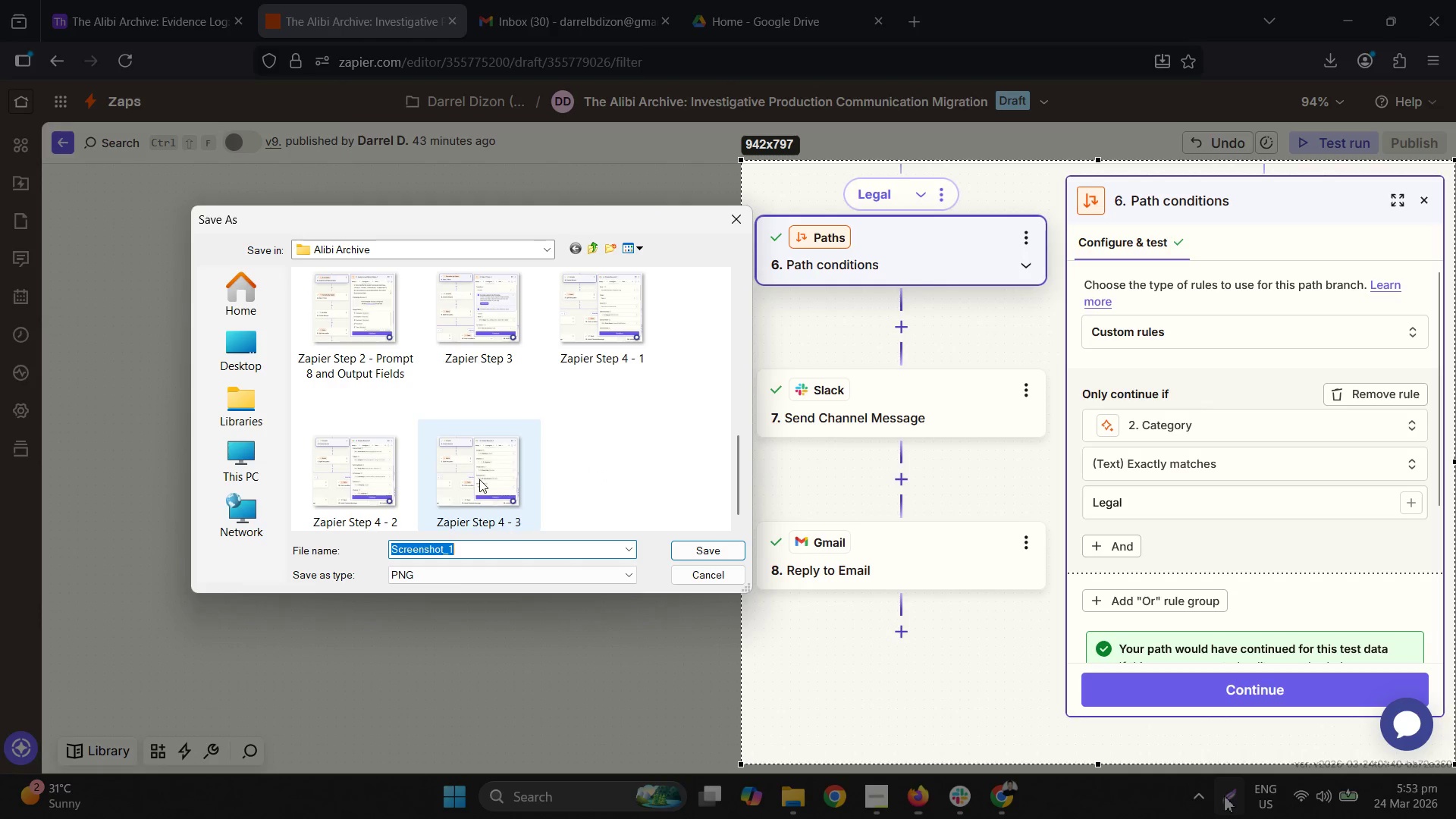 
left_click([476, 474])
 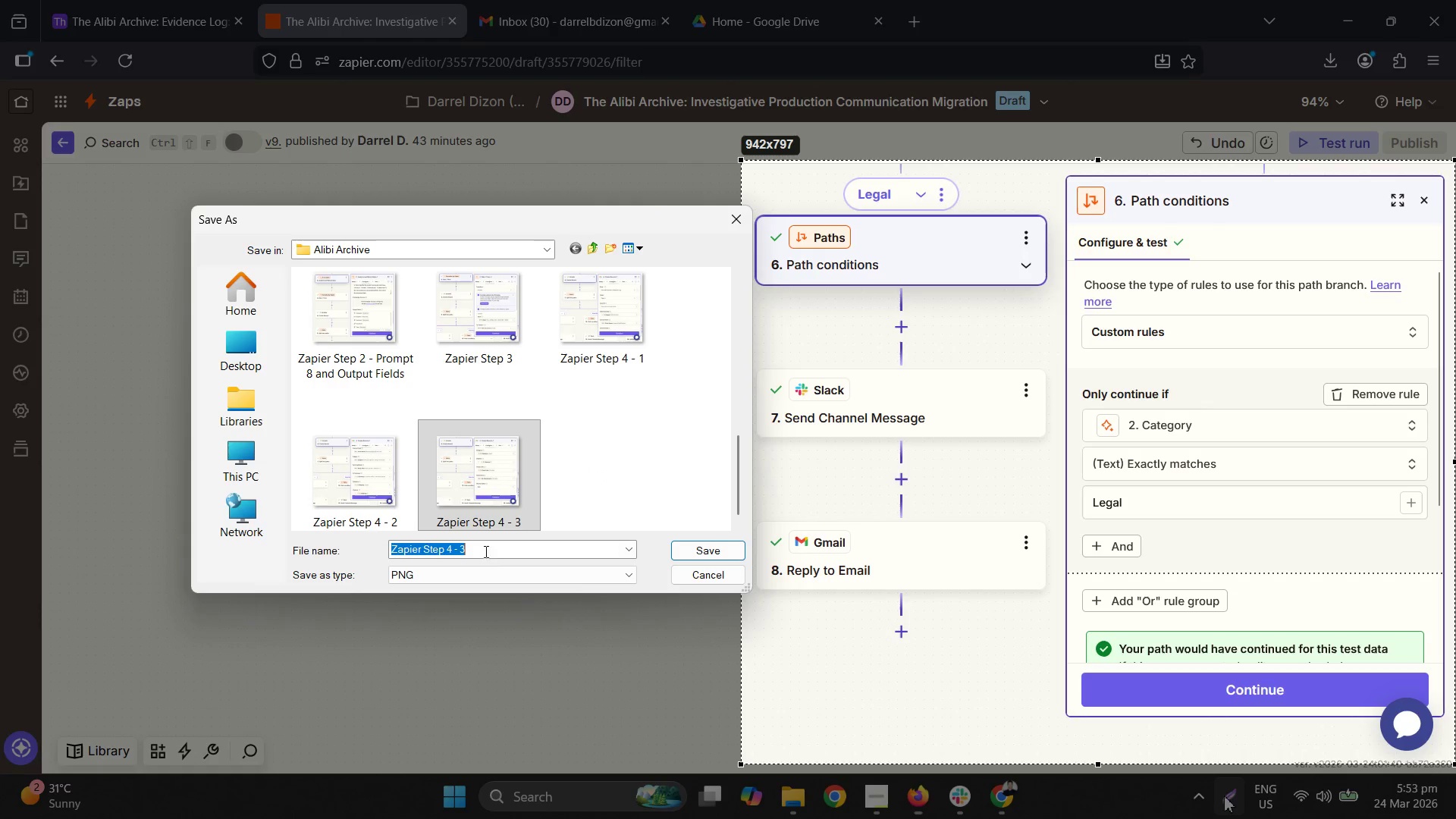 
left_click_drag(start_coordinate=[490, 552], to_coordinate=[447, 551])
 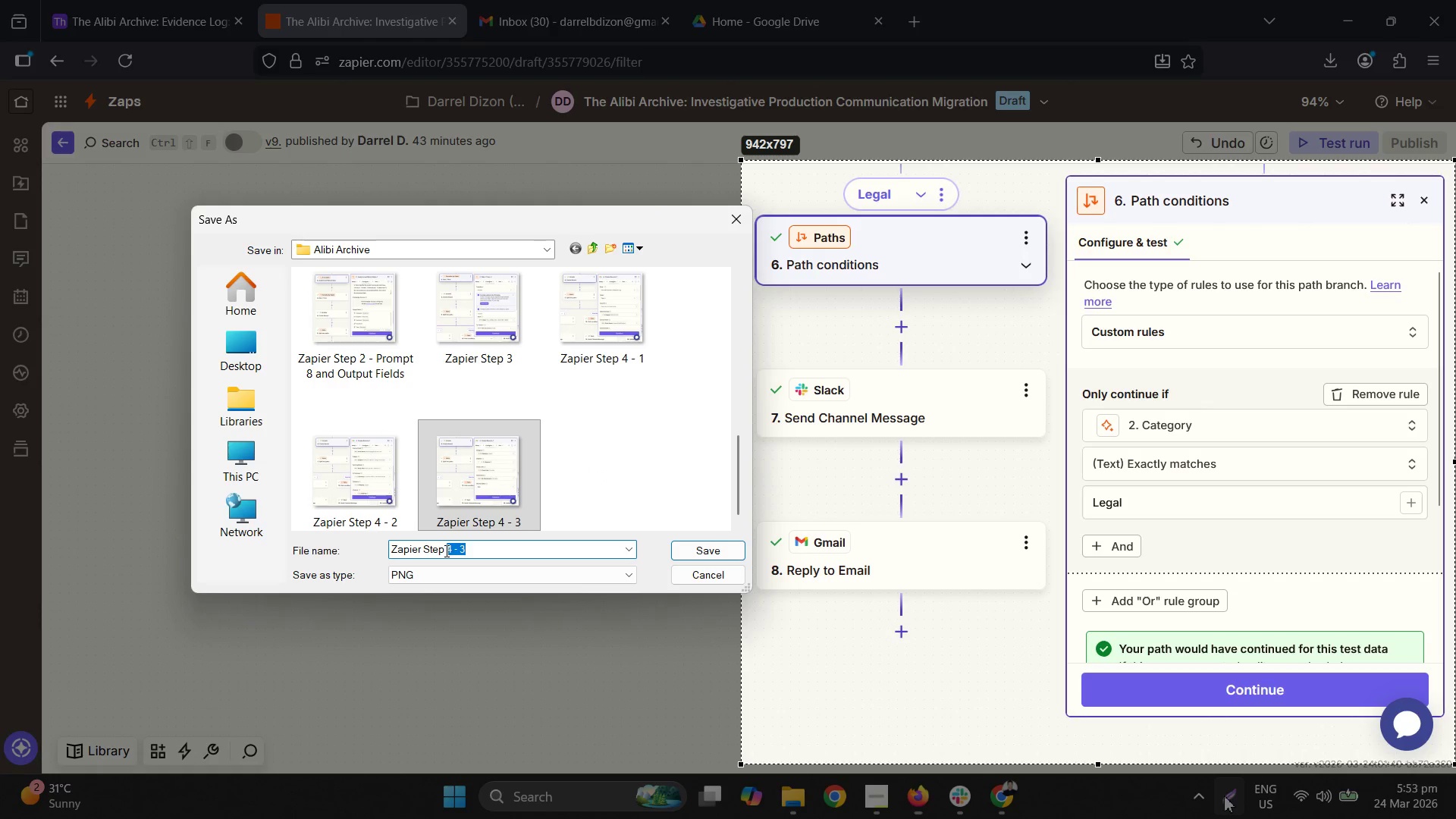 
key(Numpad6)
 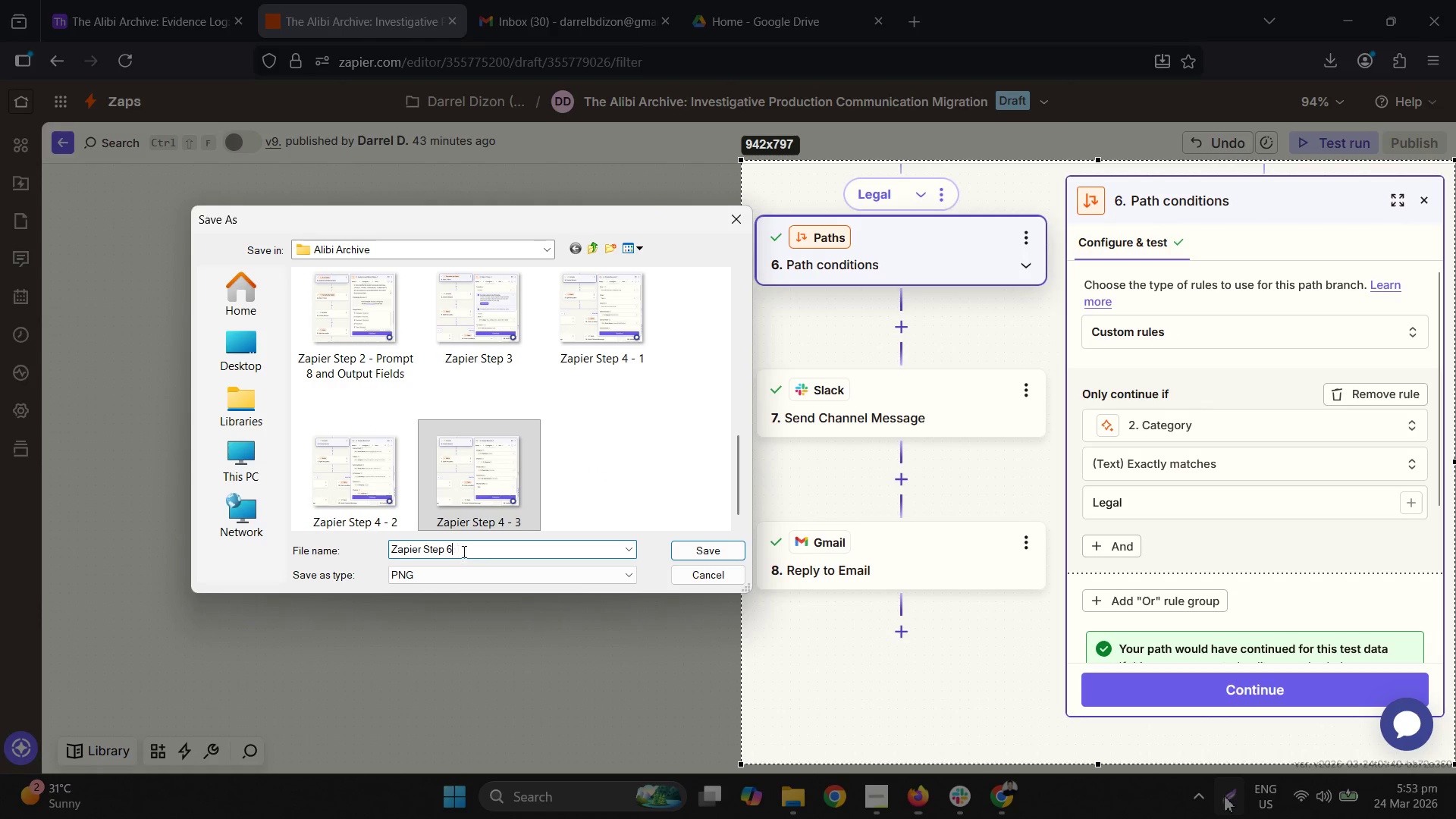 
key(NumpadEnter)
 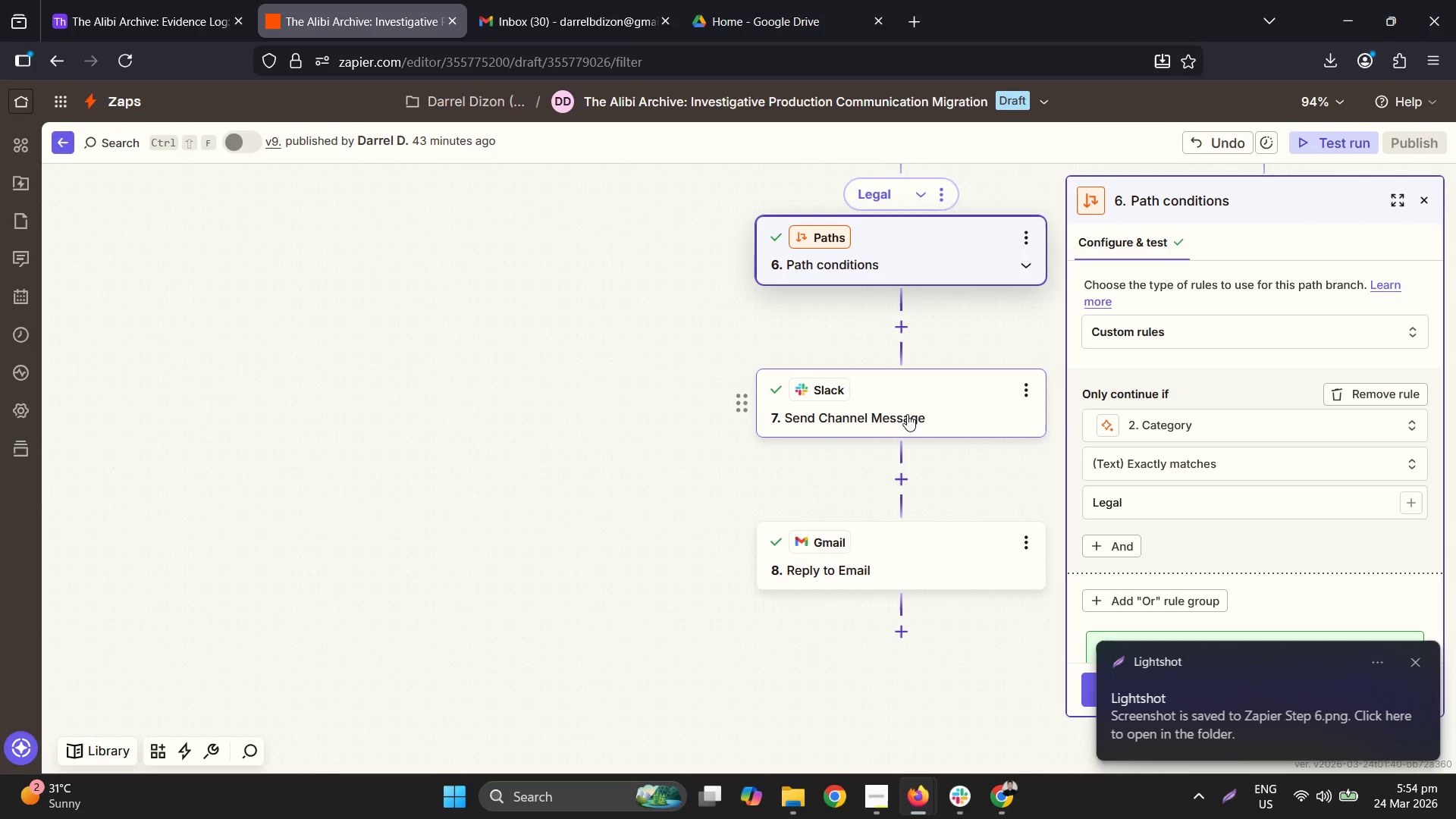 
left_click([890, 403])
 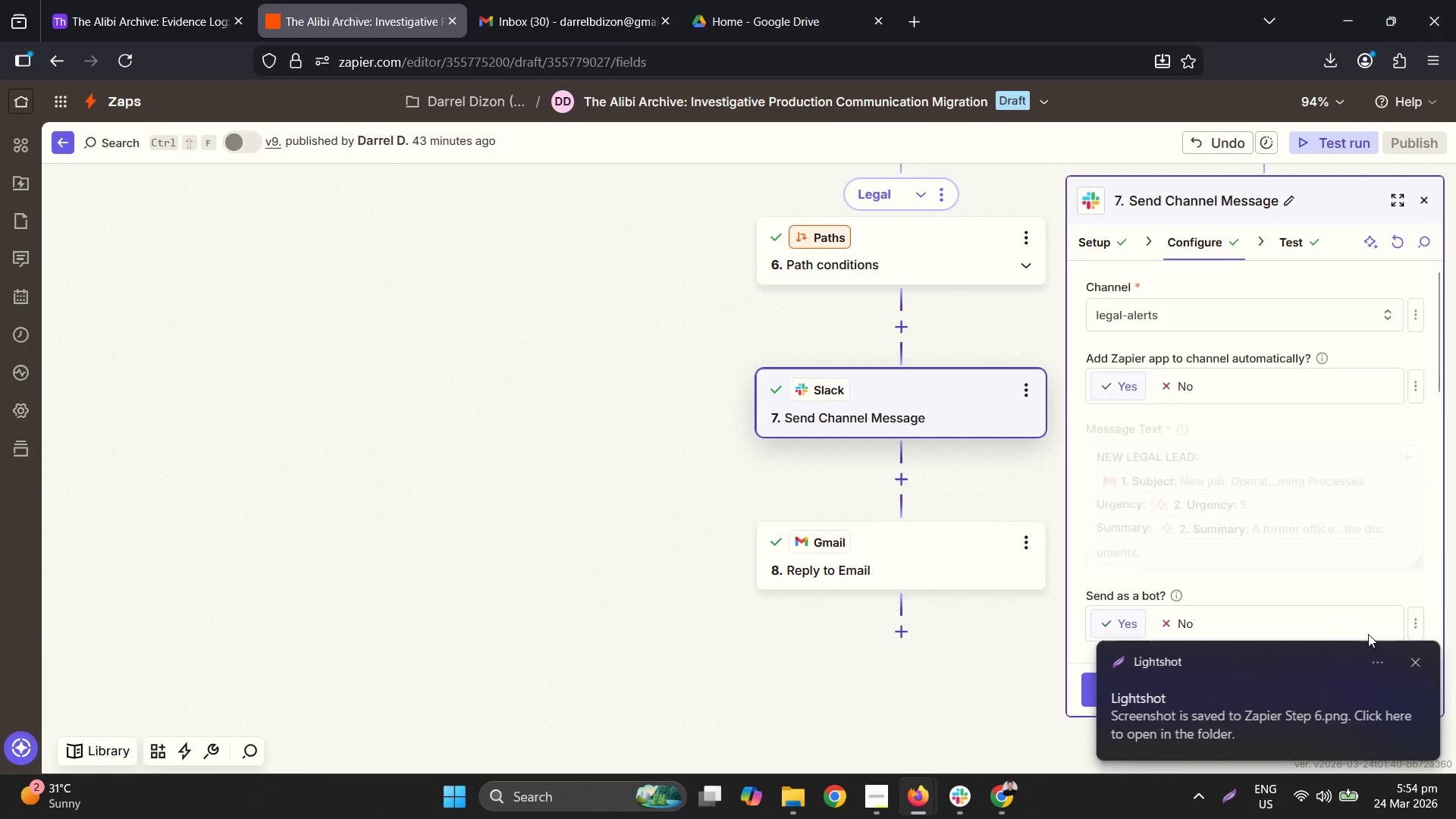 
left_click([1420, 658])
 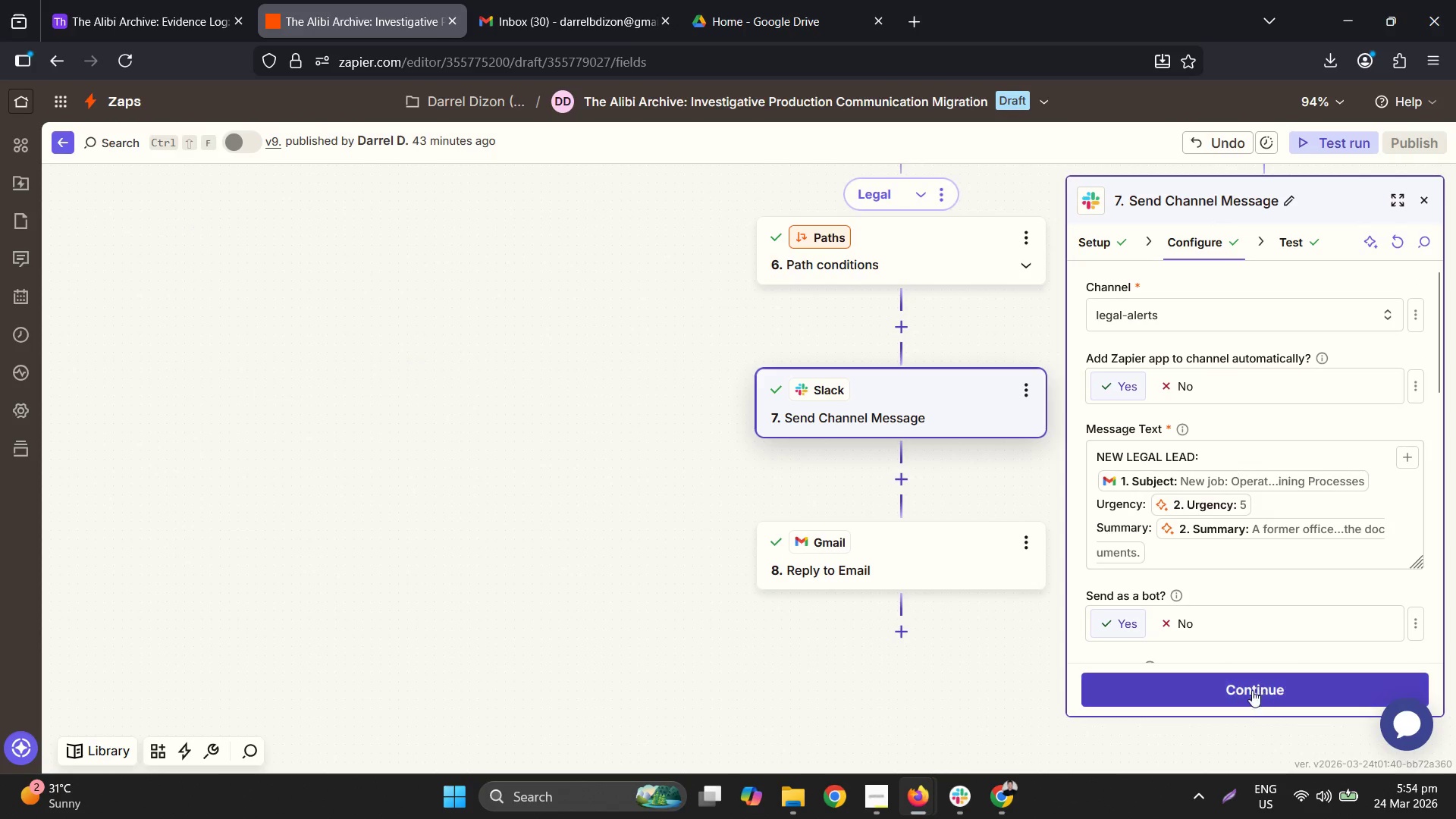 
left_click([1222, 798])
 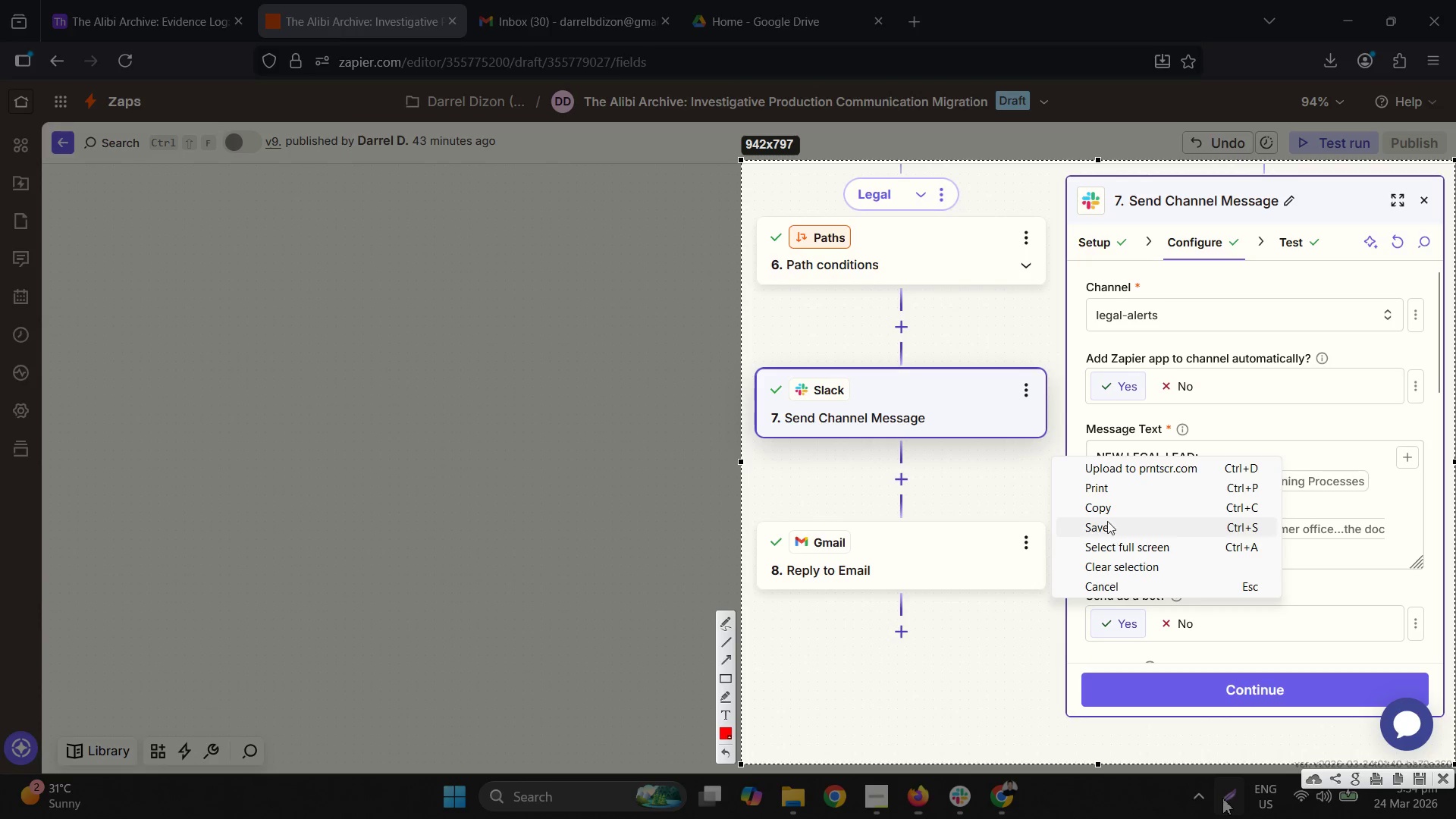 
left_click([1109, 532])
 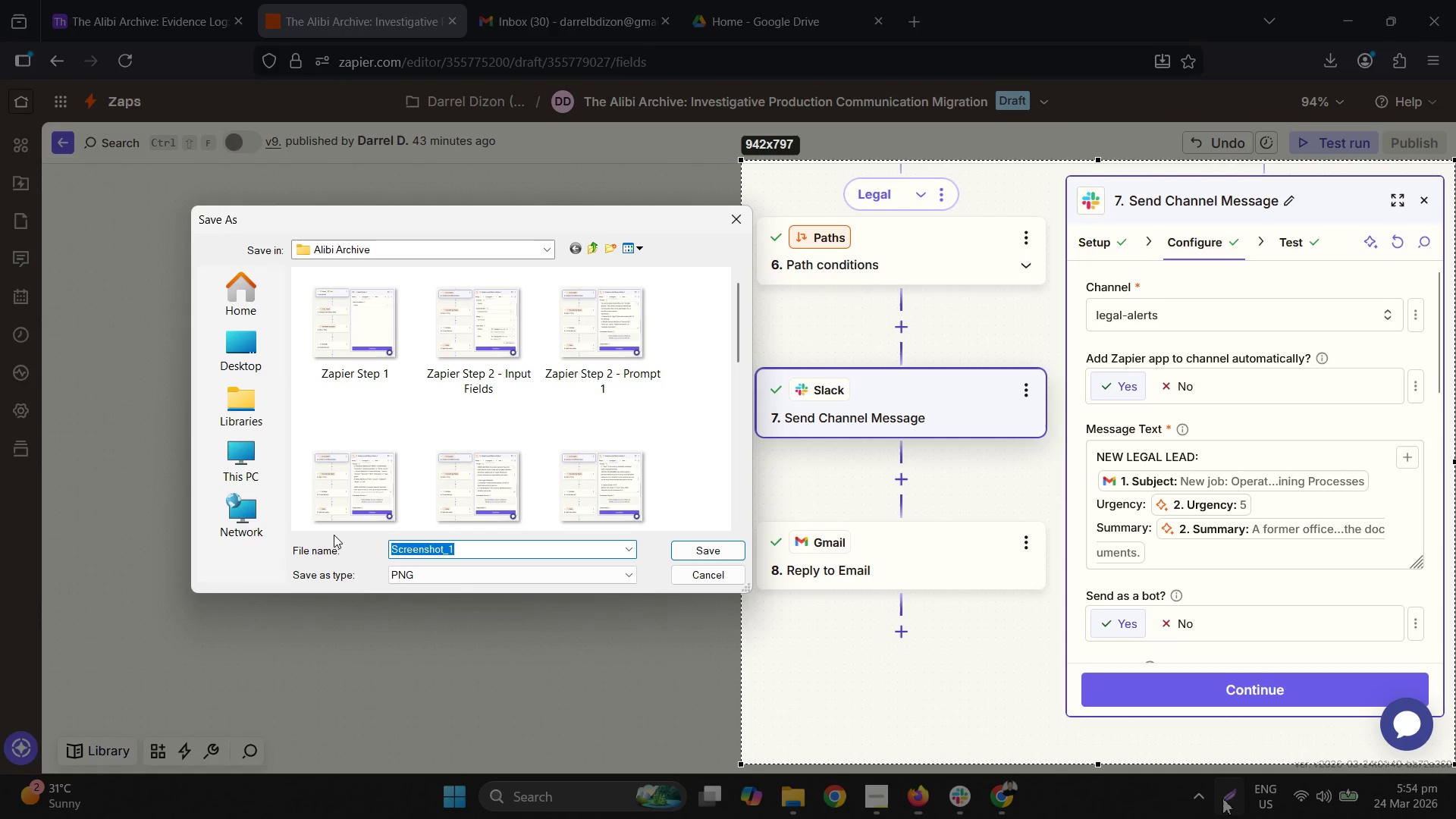 
scroll: coordinate [669, 469], scroll_direction: down, amount: 8.0
 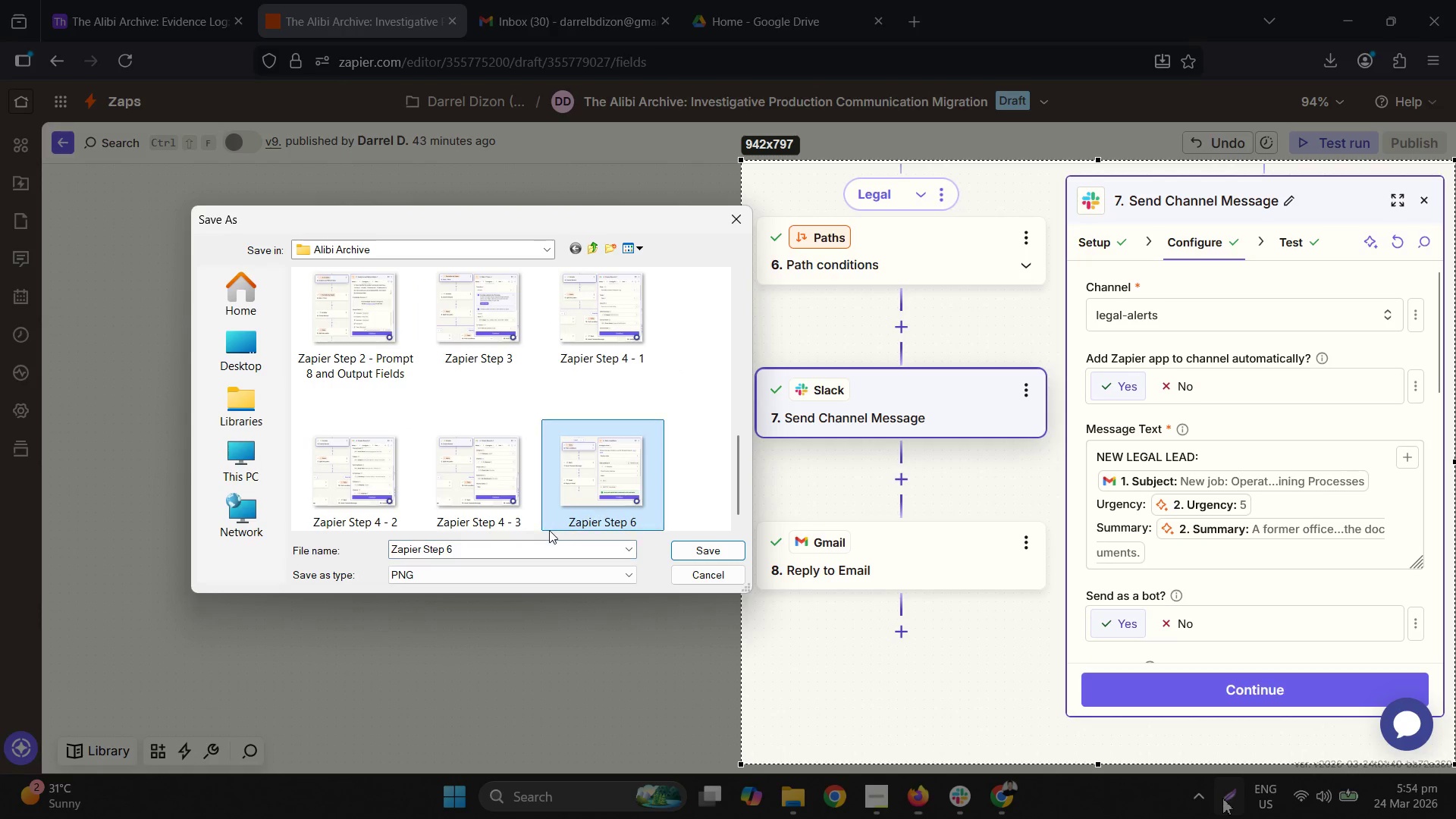 
left_click([538, 546])
 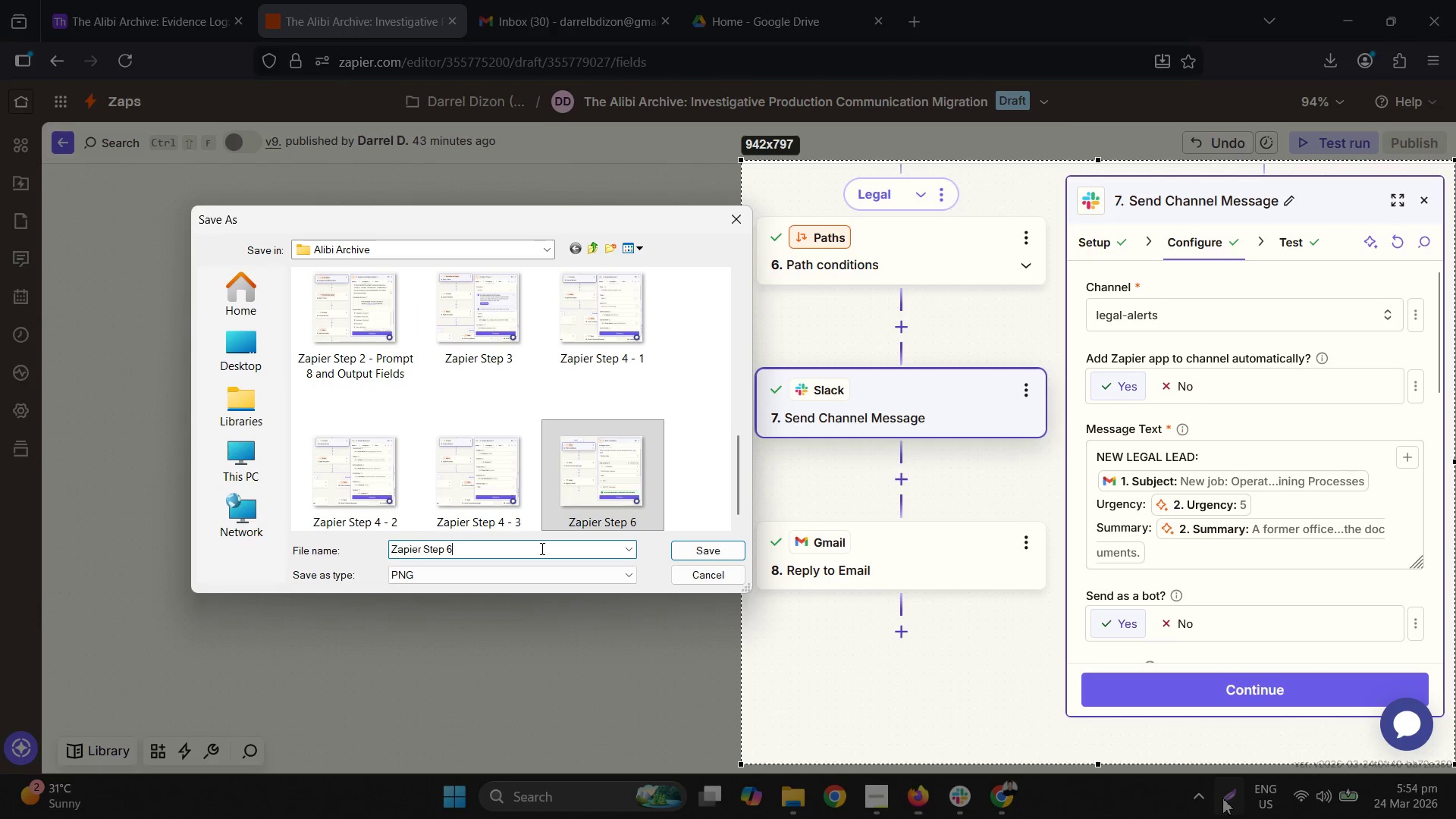 
key(Backspace)
 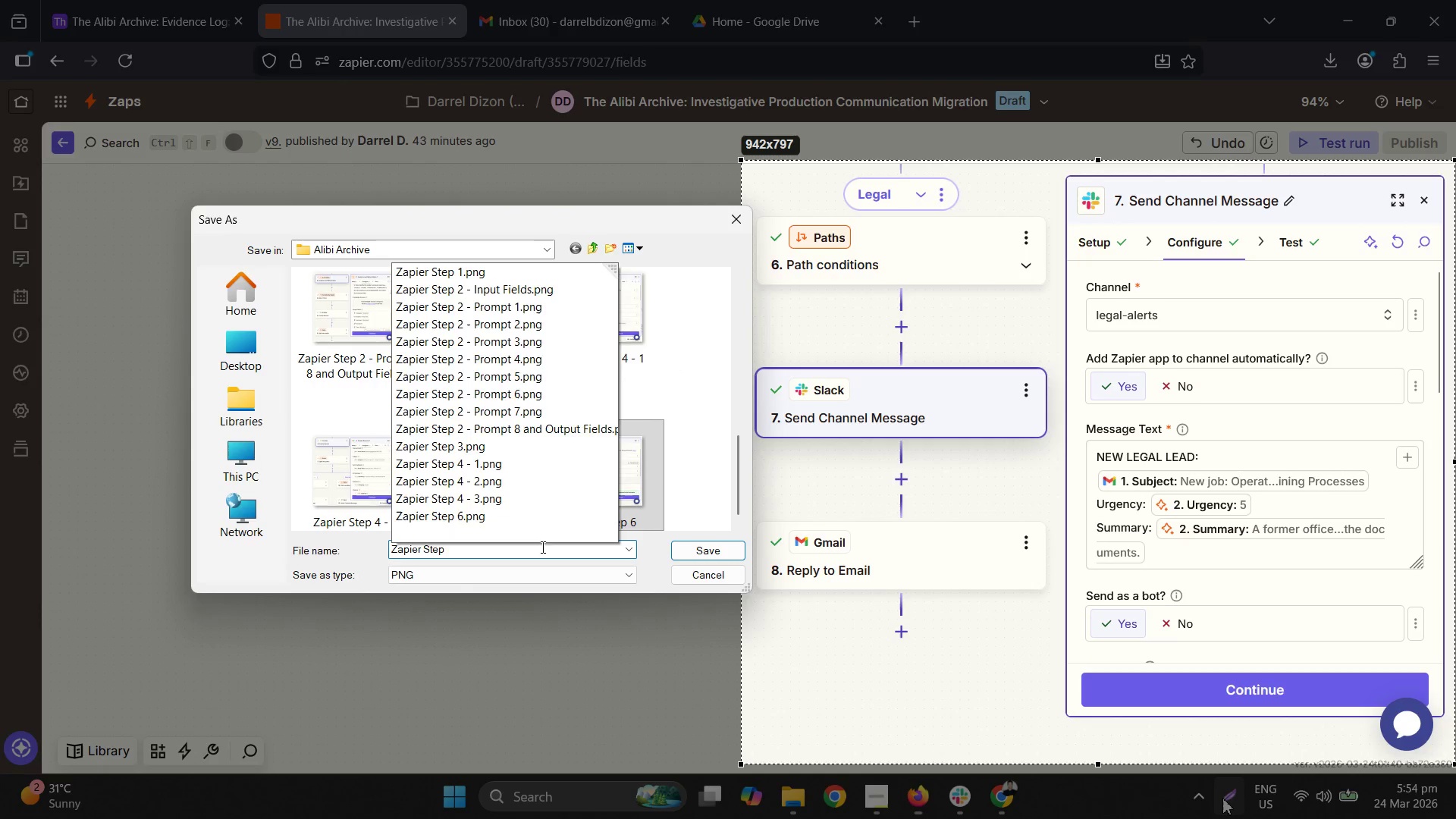 
key(Numpad7)
 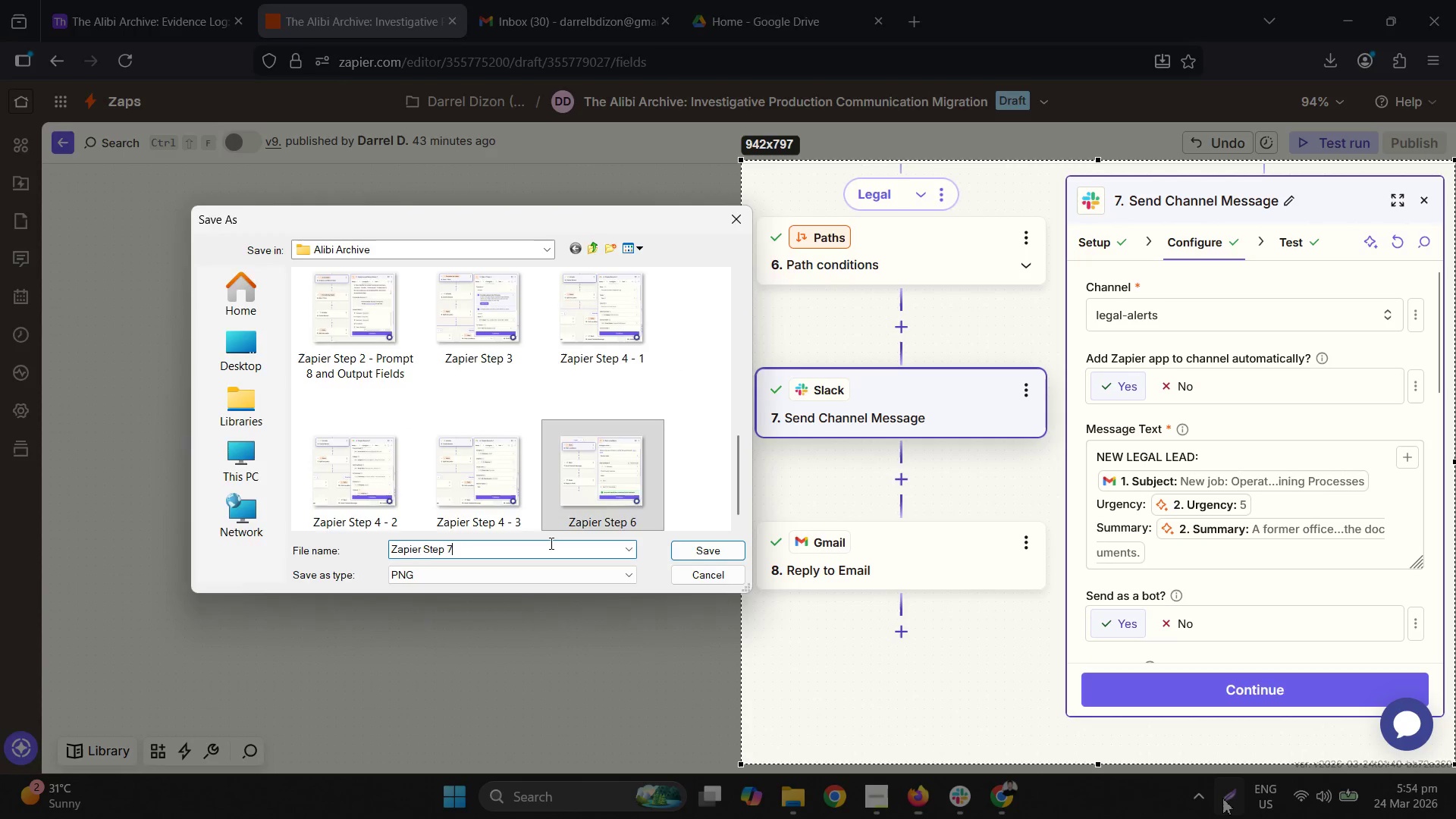 
key(NumpadEnter)
 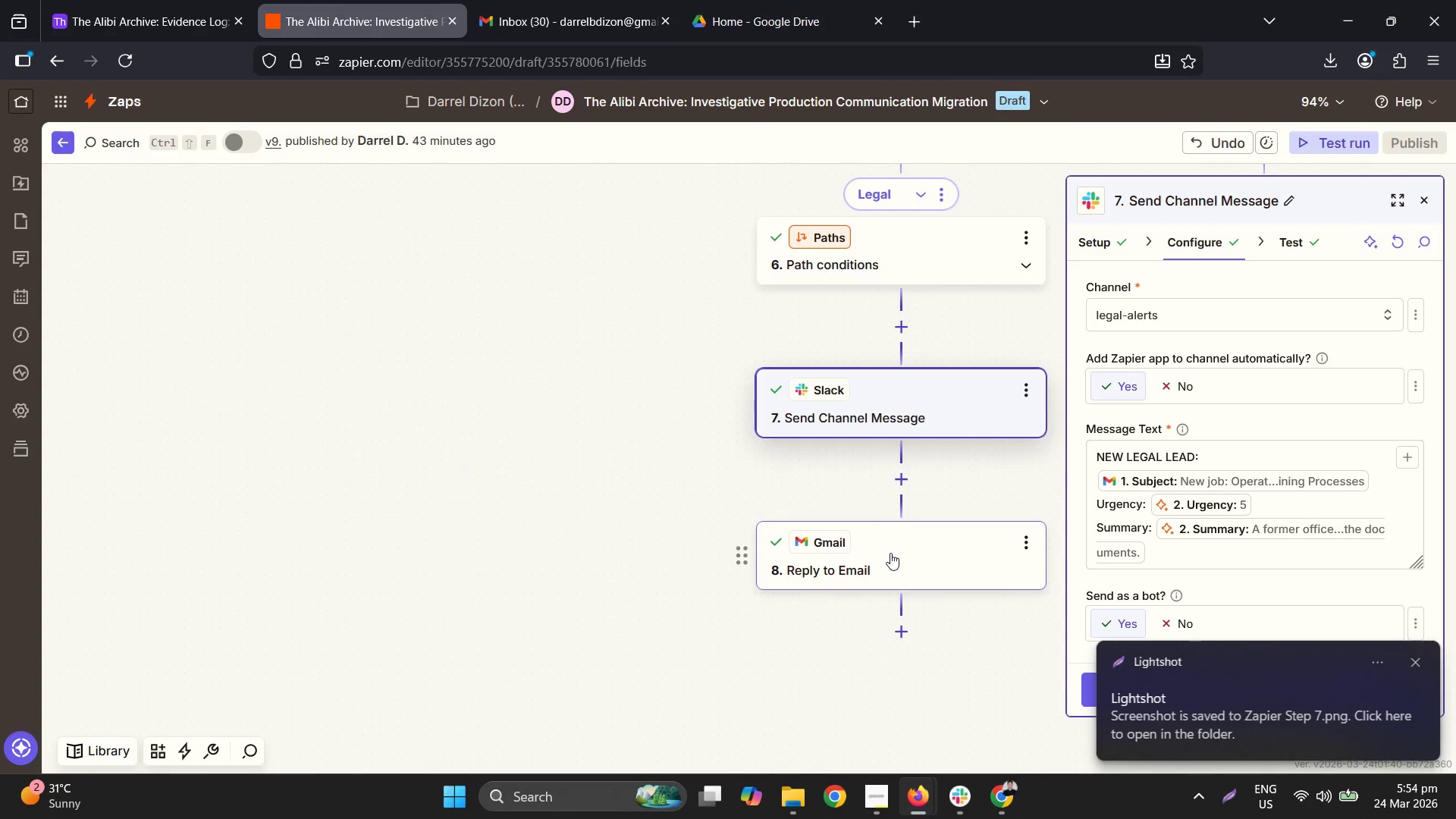 
left_click([929, 552])
 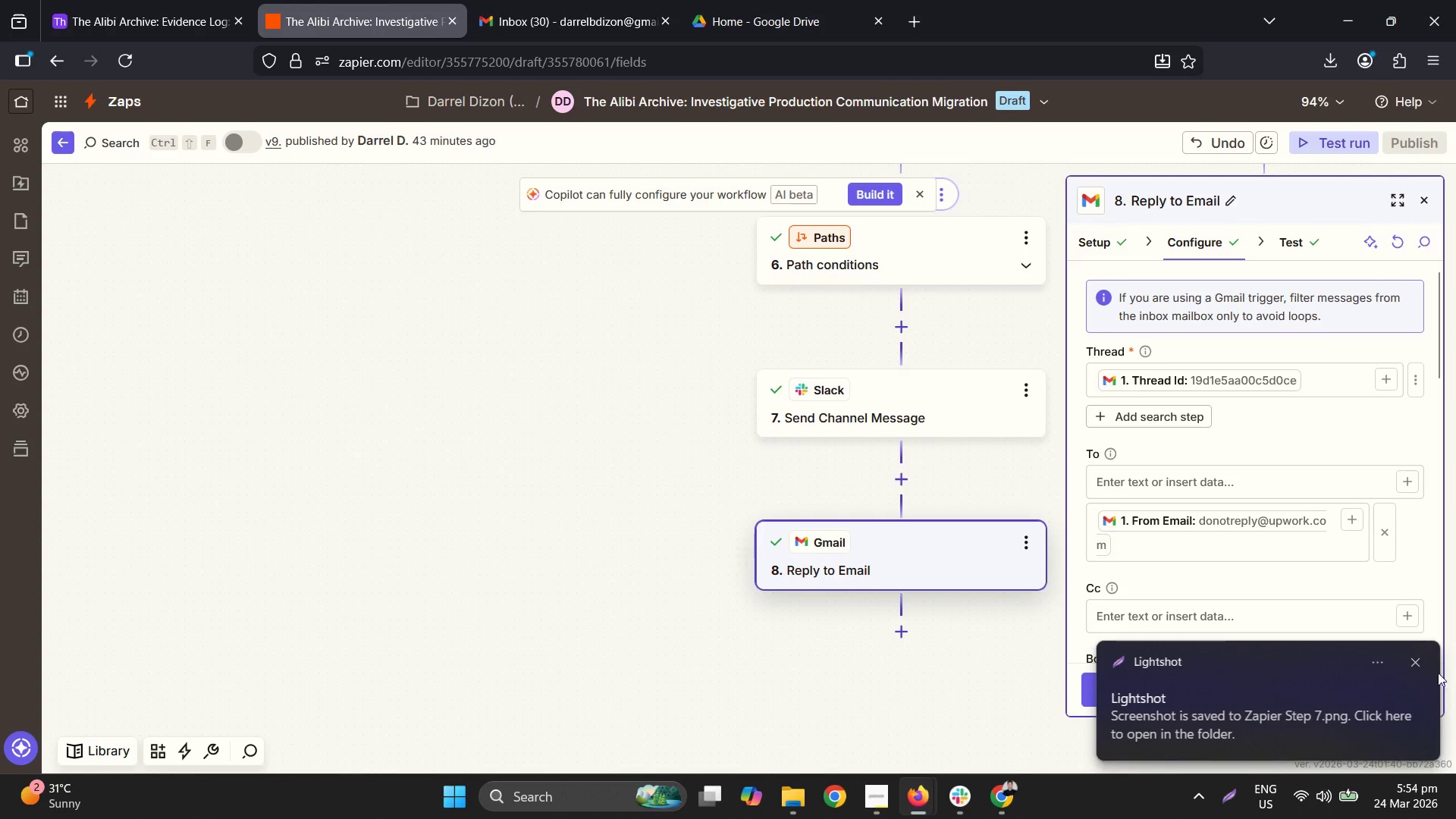 
left_click([1410, 661])
 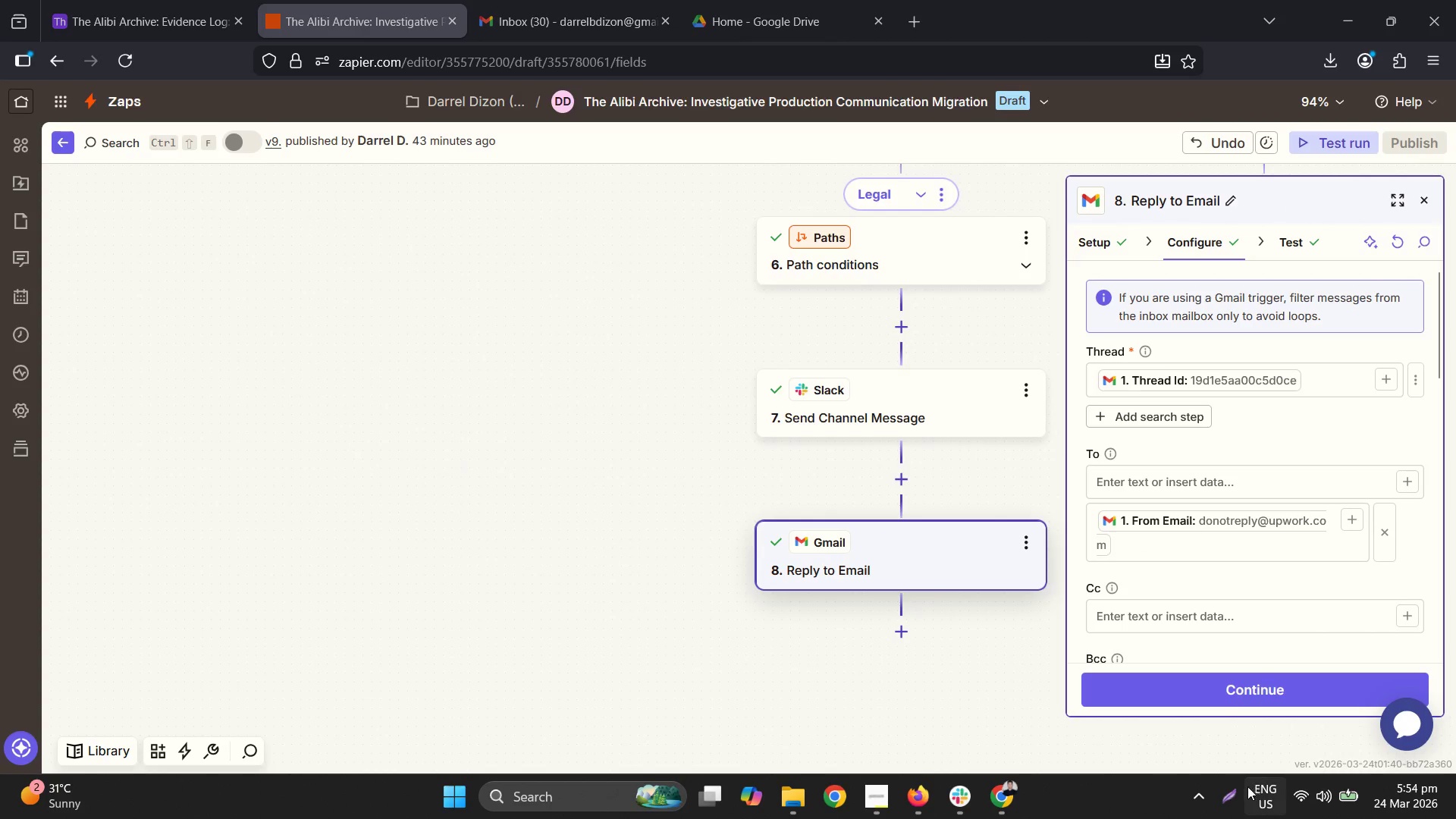 
mouse_move([1232, 778])
 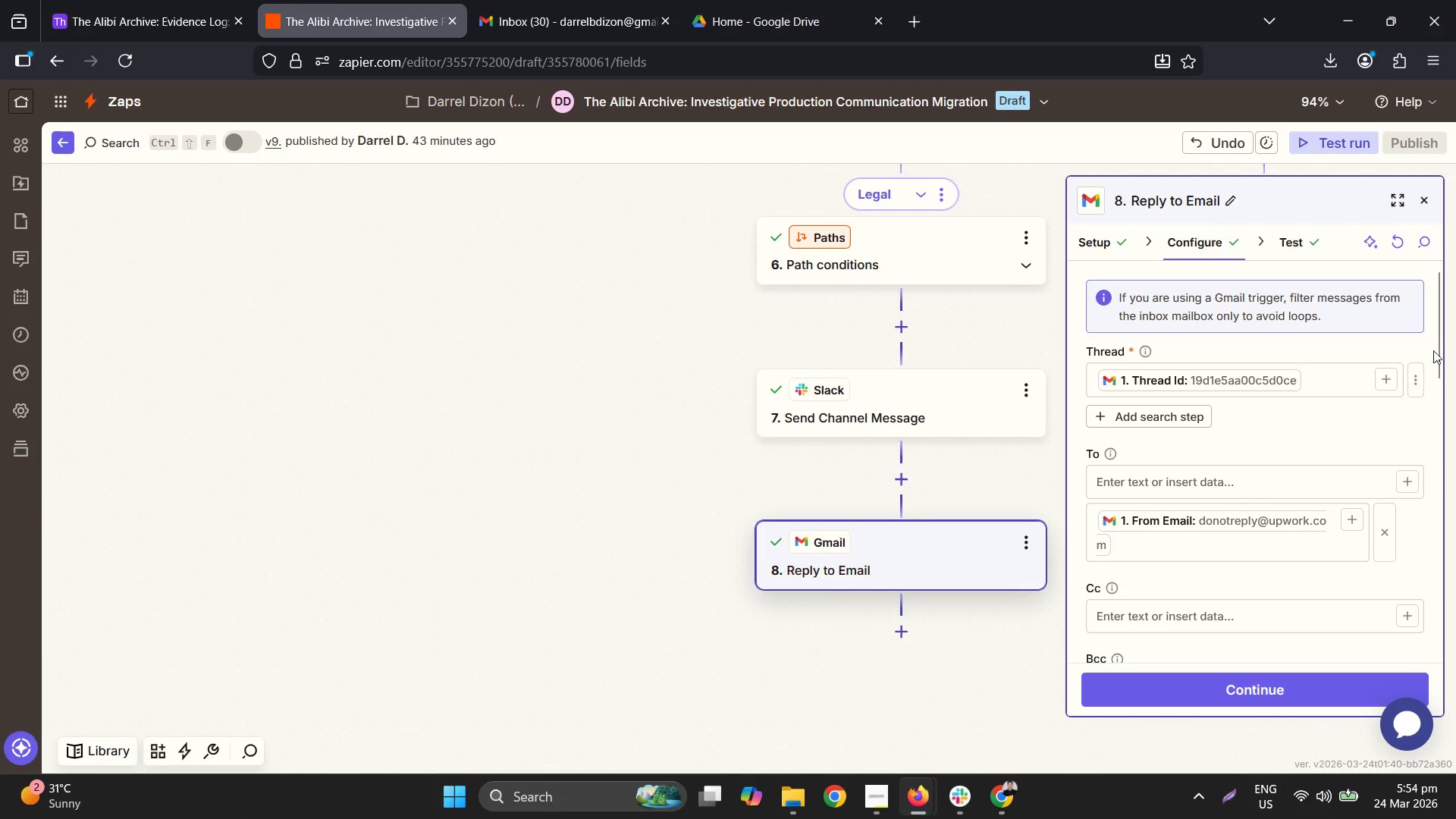 
left_click_drag(start_coordinate=[1441, 335], to_coordinate=[1450, 360])
 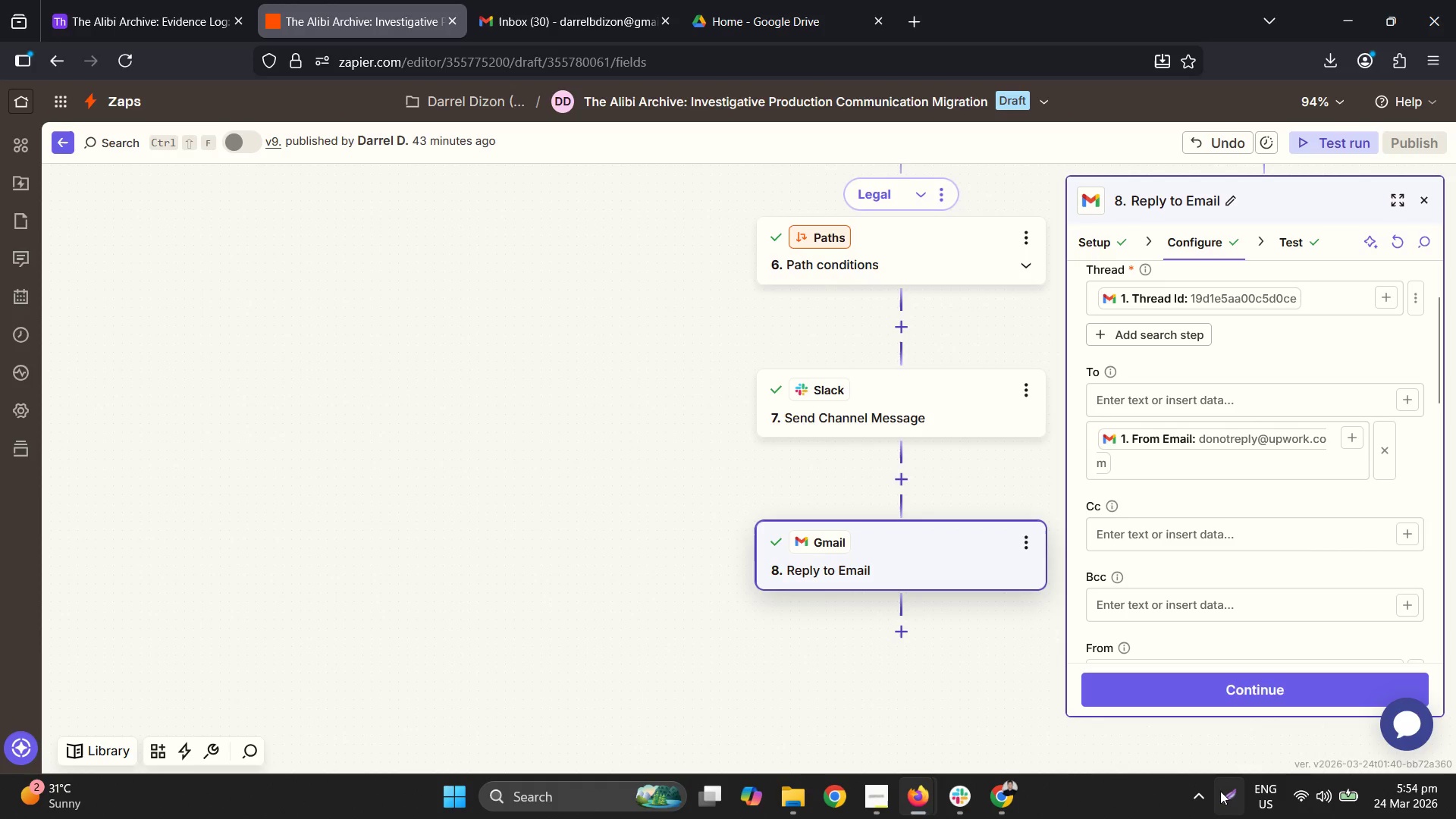 
left_click([1221, 791])
 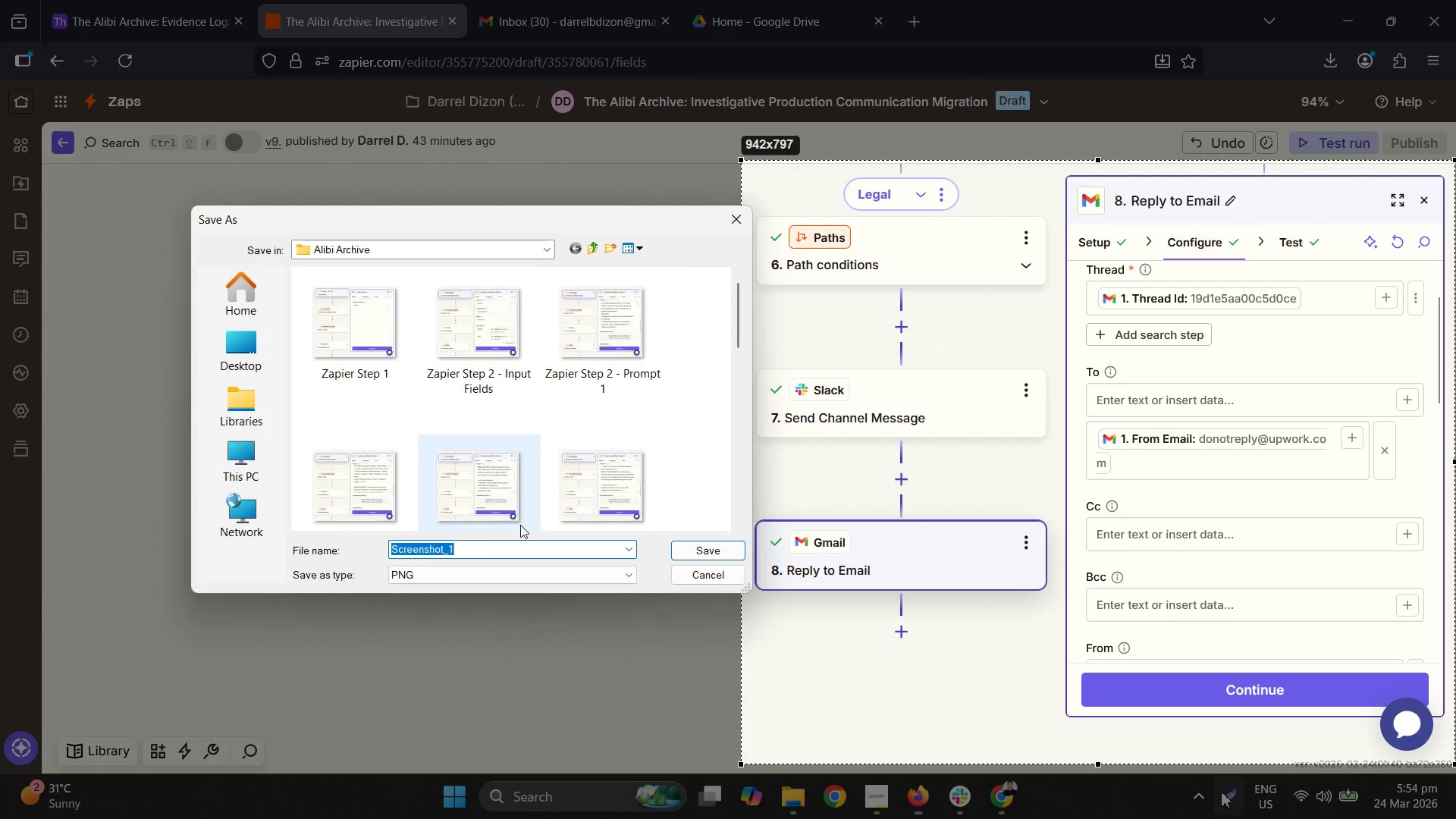 
scroll: coordinate [604, 443], scroll_direction: down, amount: 4.0
 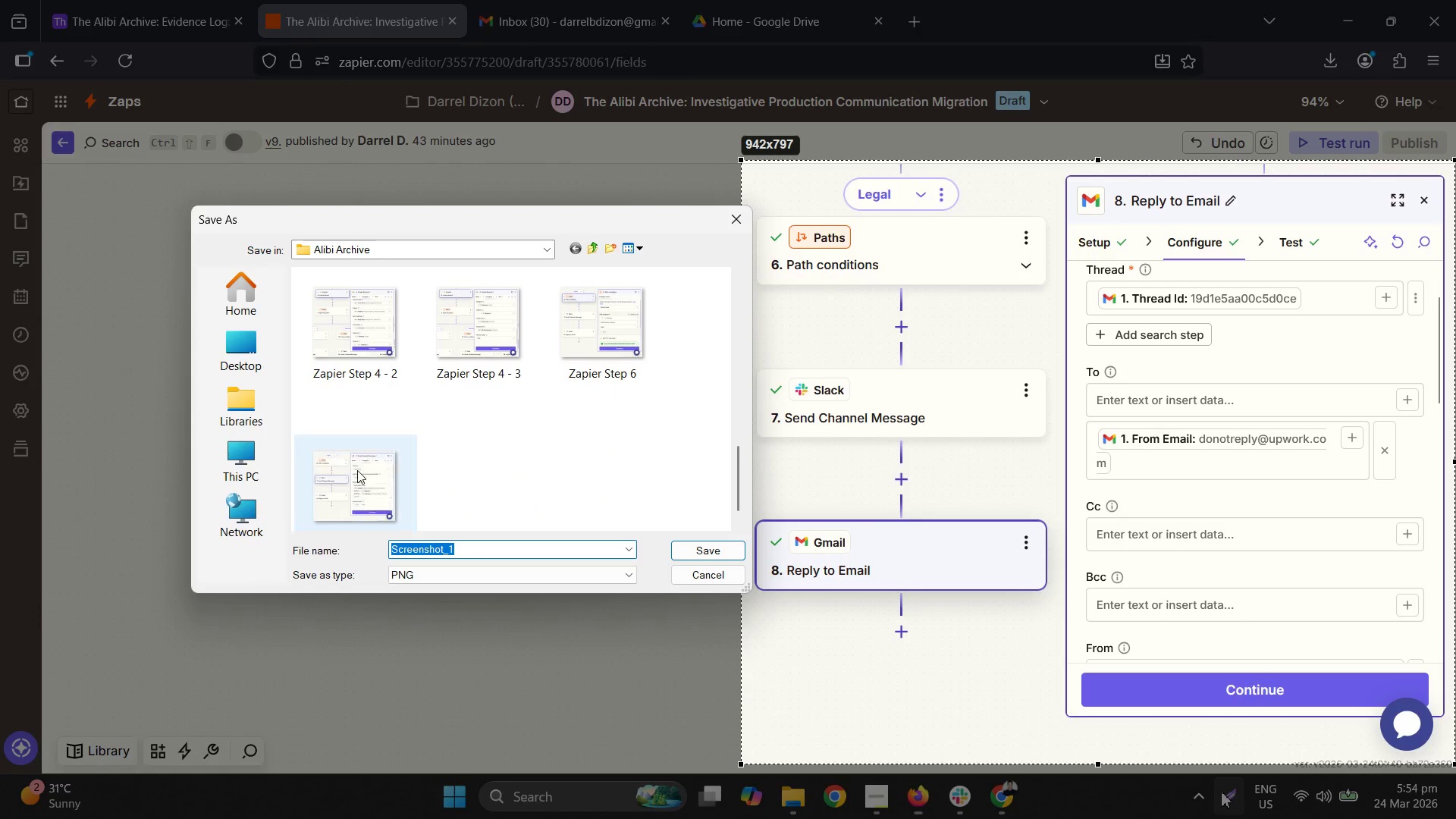 
left_click([363, 464])
 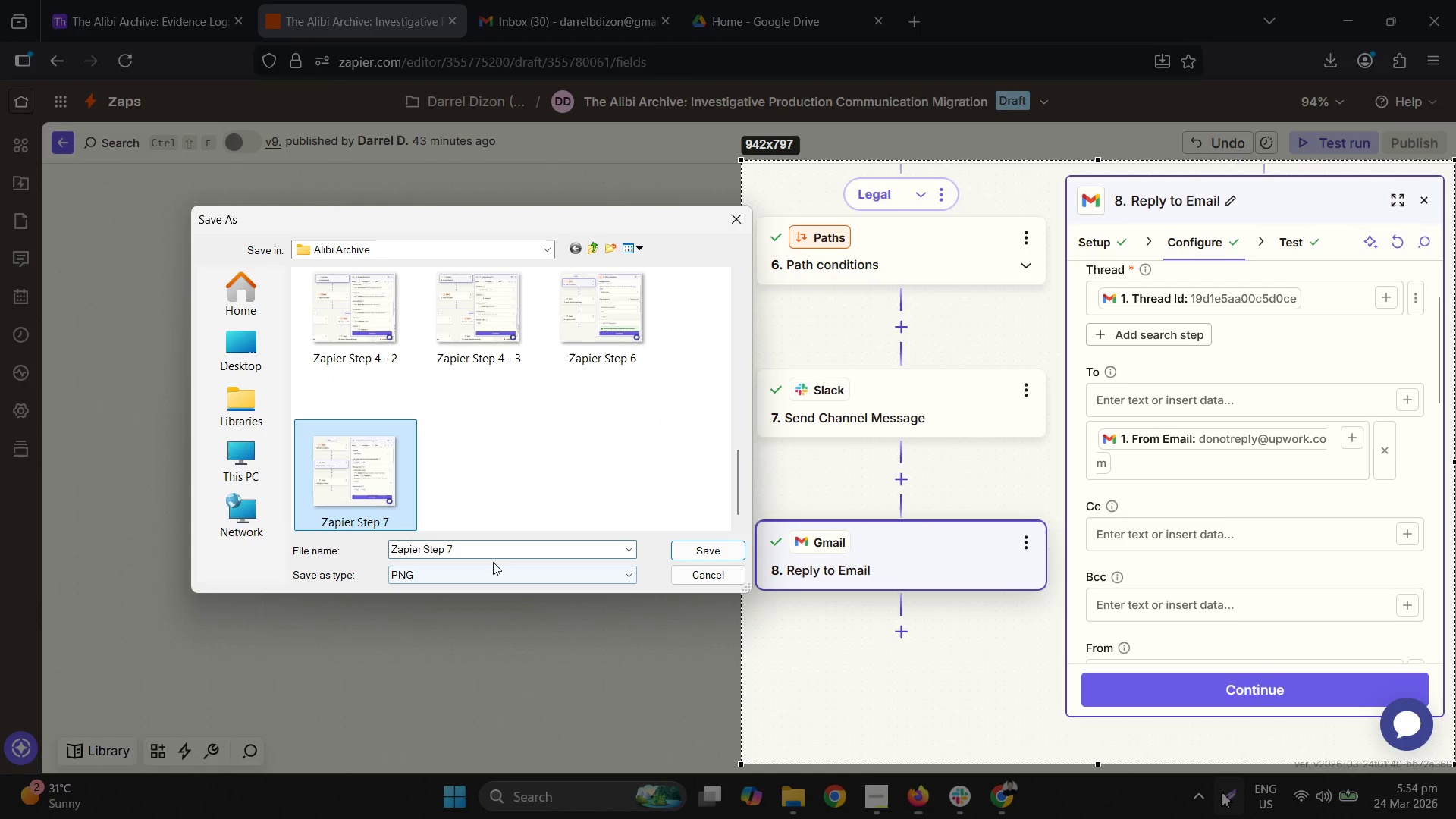 
scroll: coordinate [354, 469], scroll_direction: down, amount: 3.0
 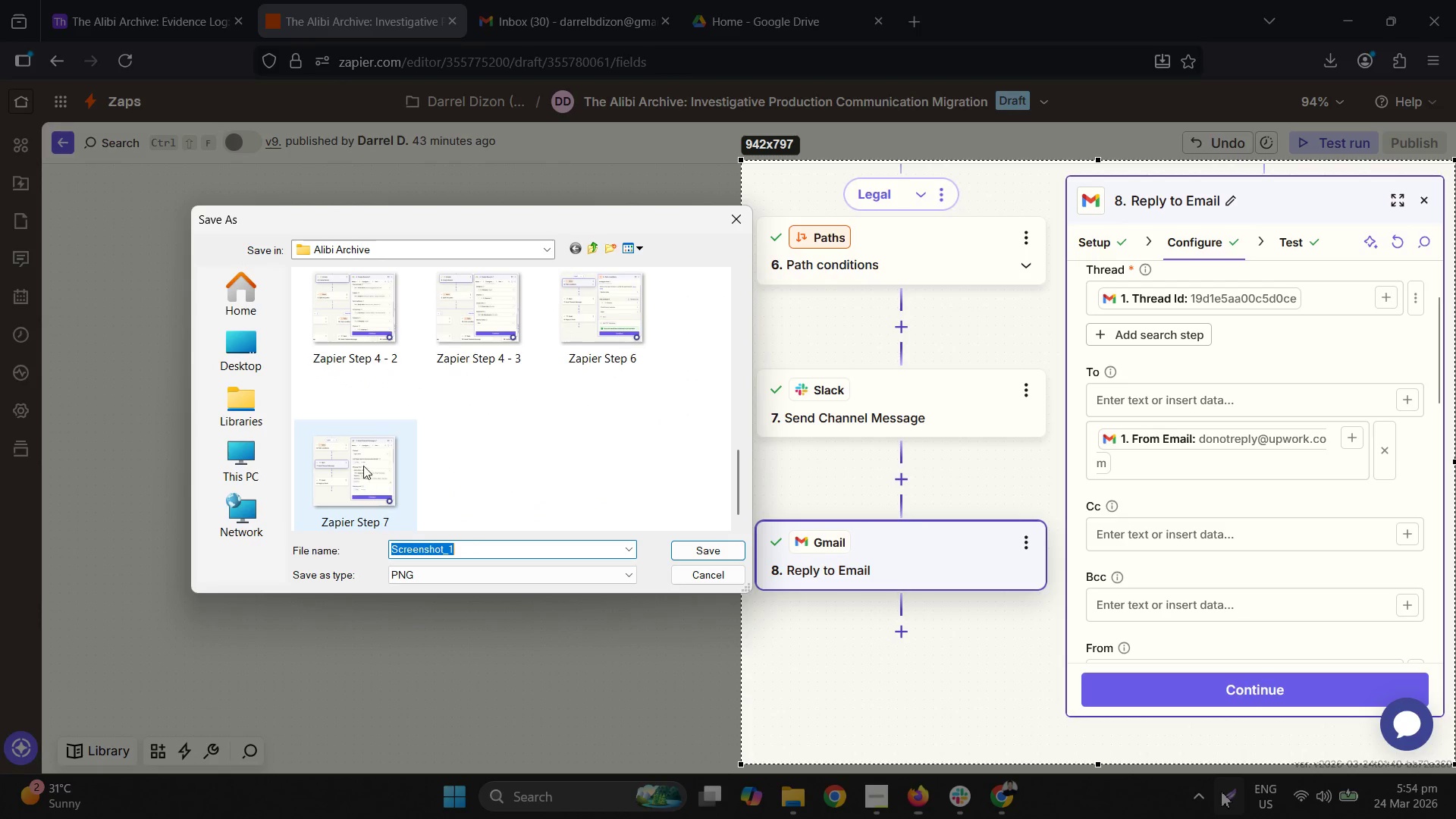 
left_click([482, 541])
 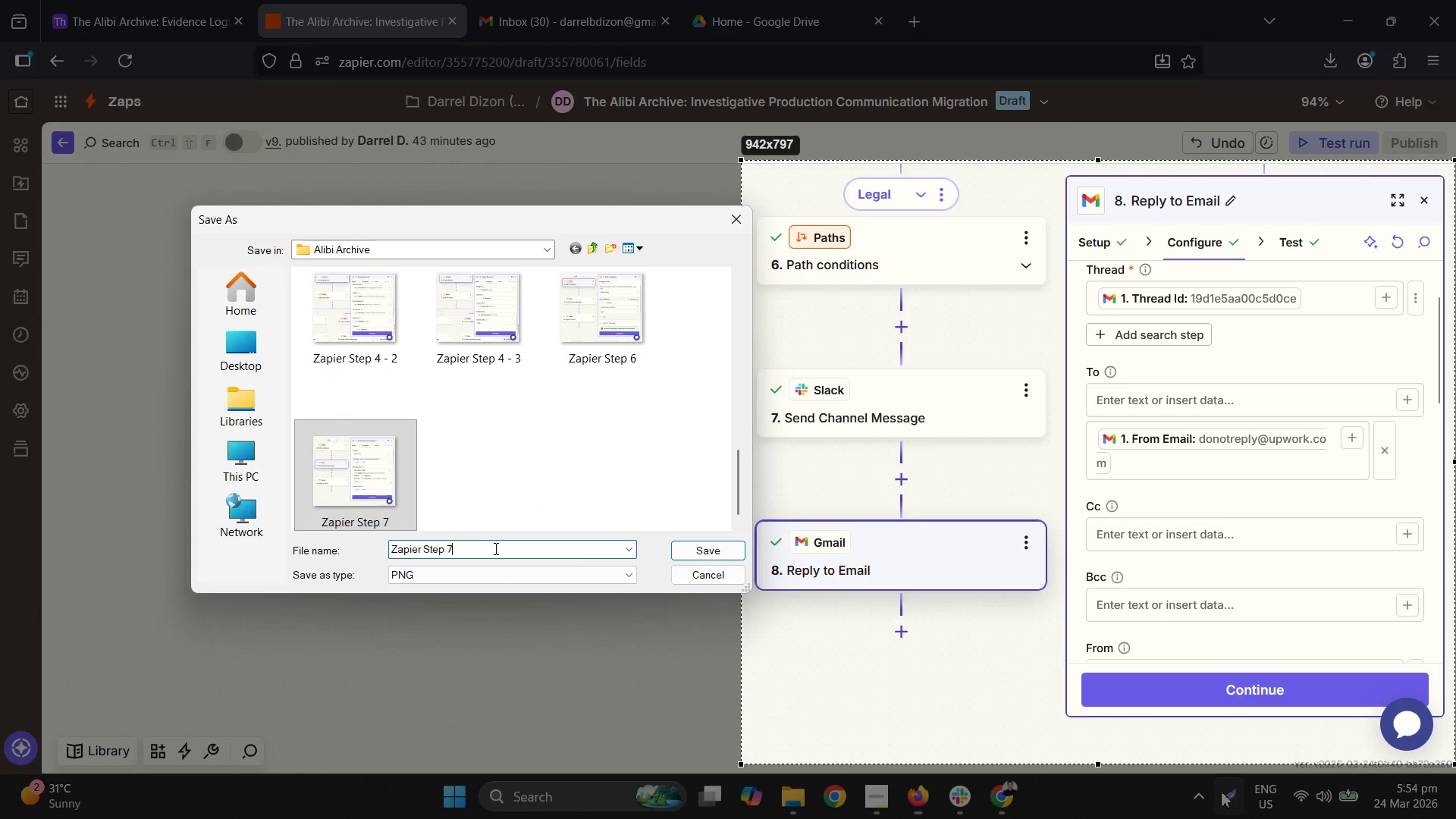 
key(Backspace)
 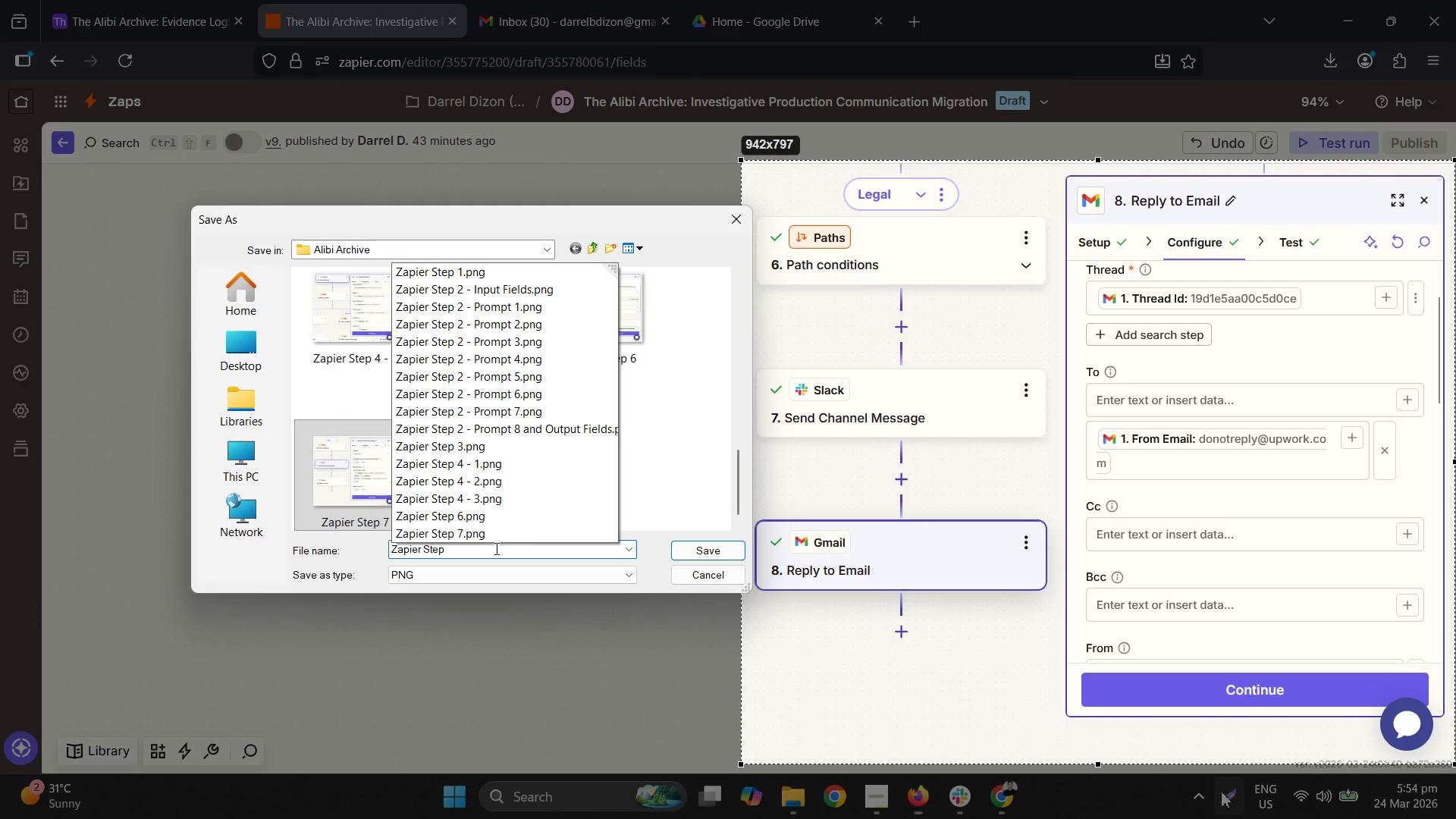 
key(Numpad8)
 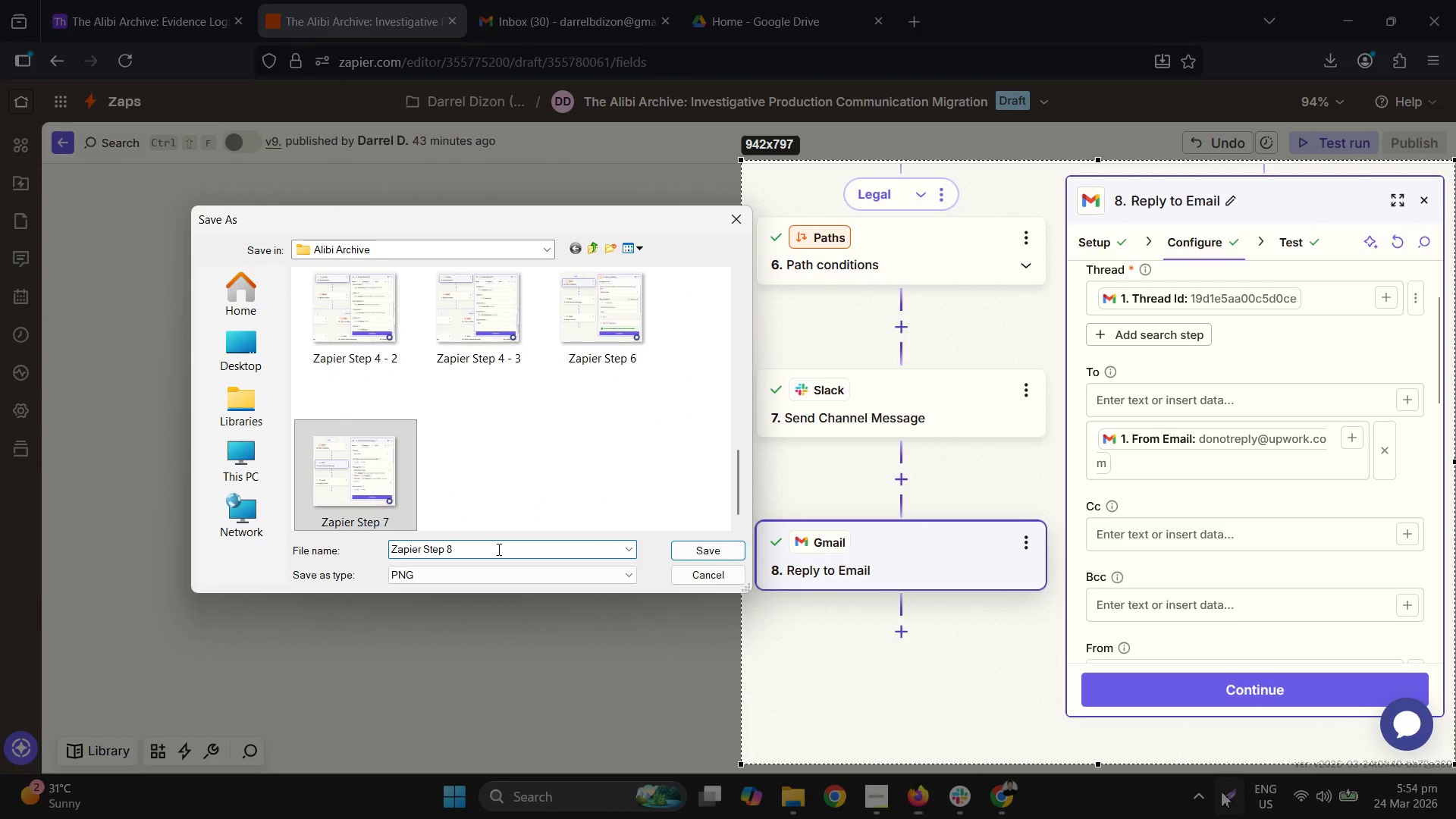 
key(NumpadSubtract)
 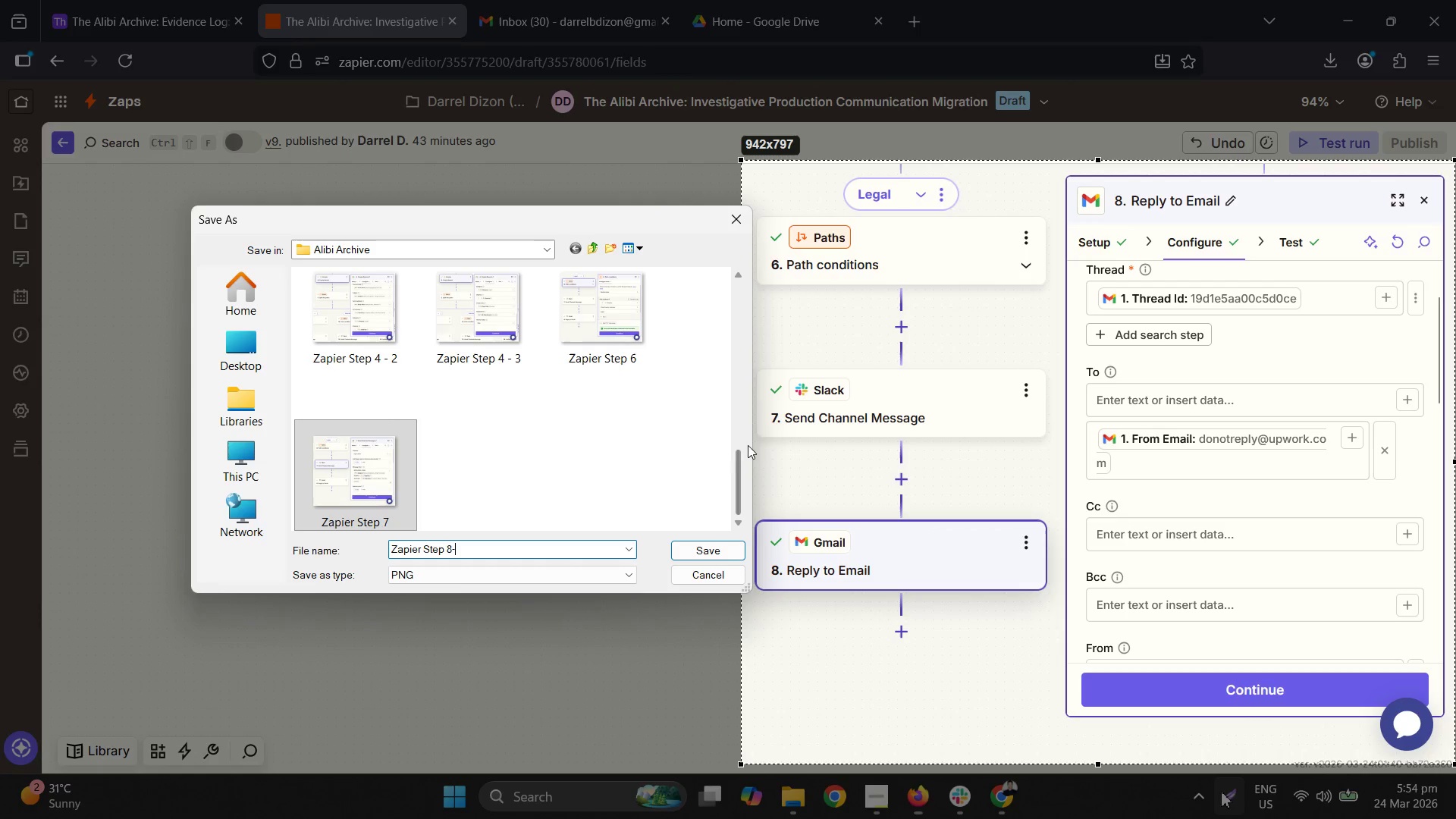 
key(Backspace)
 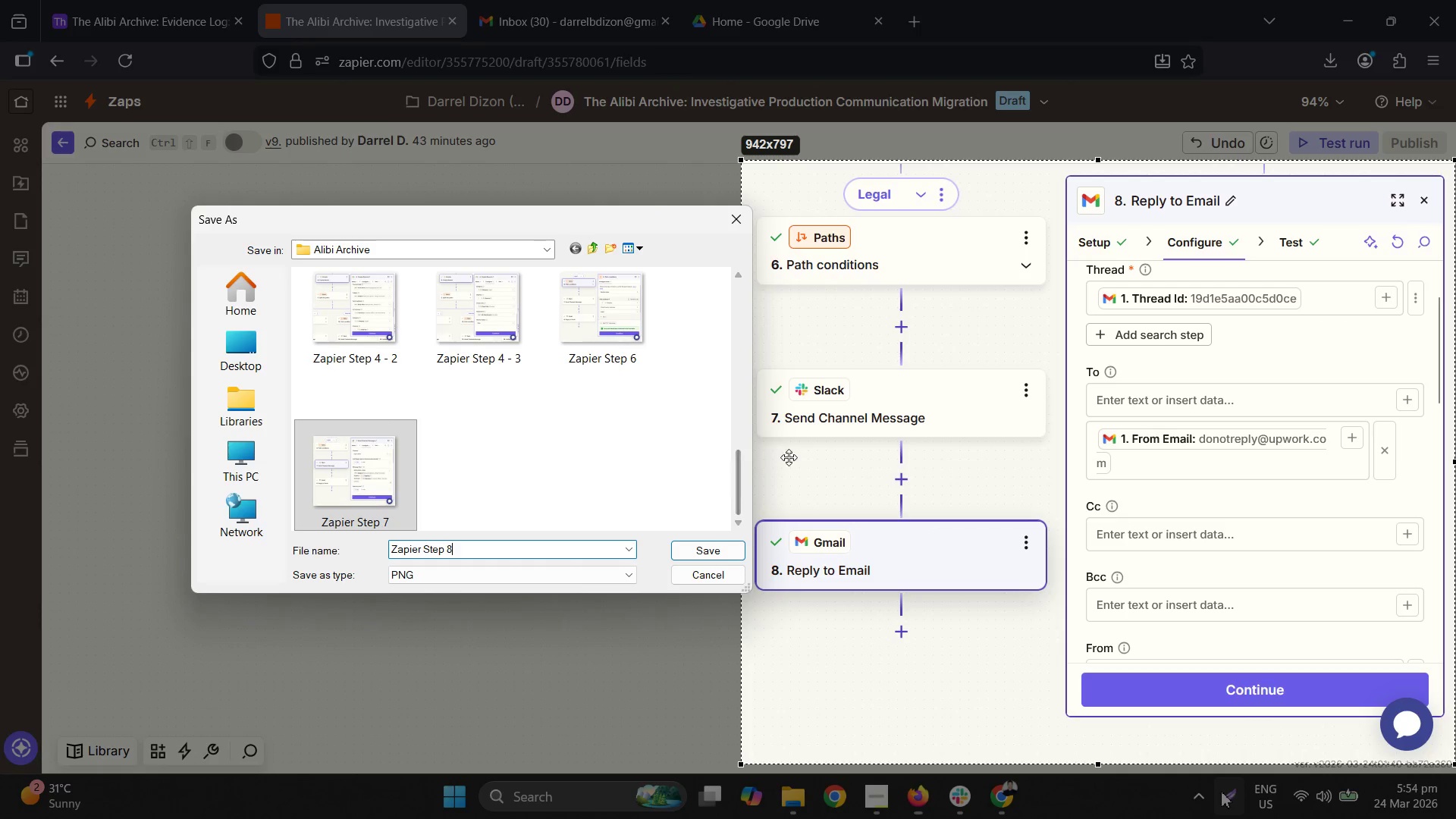 
key(Space)
 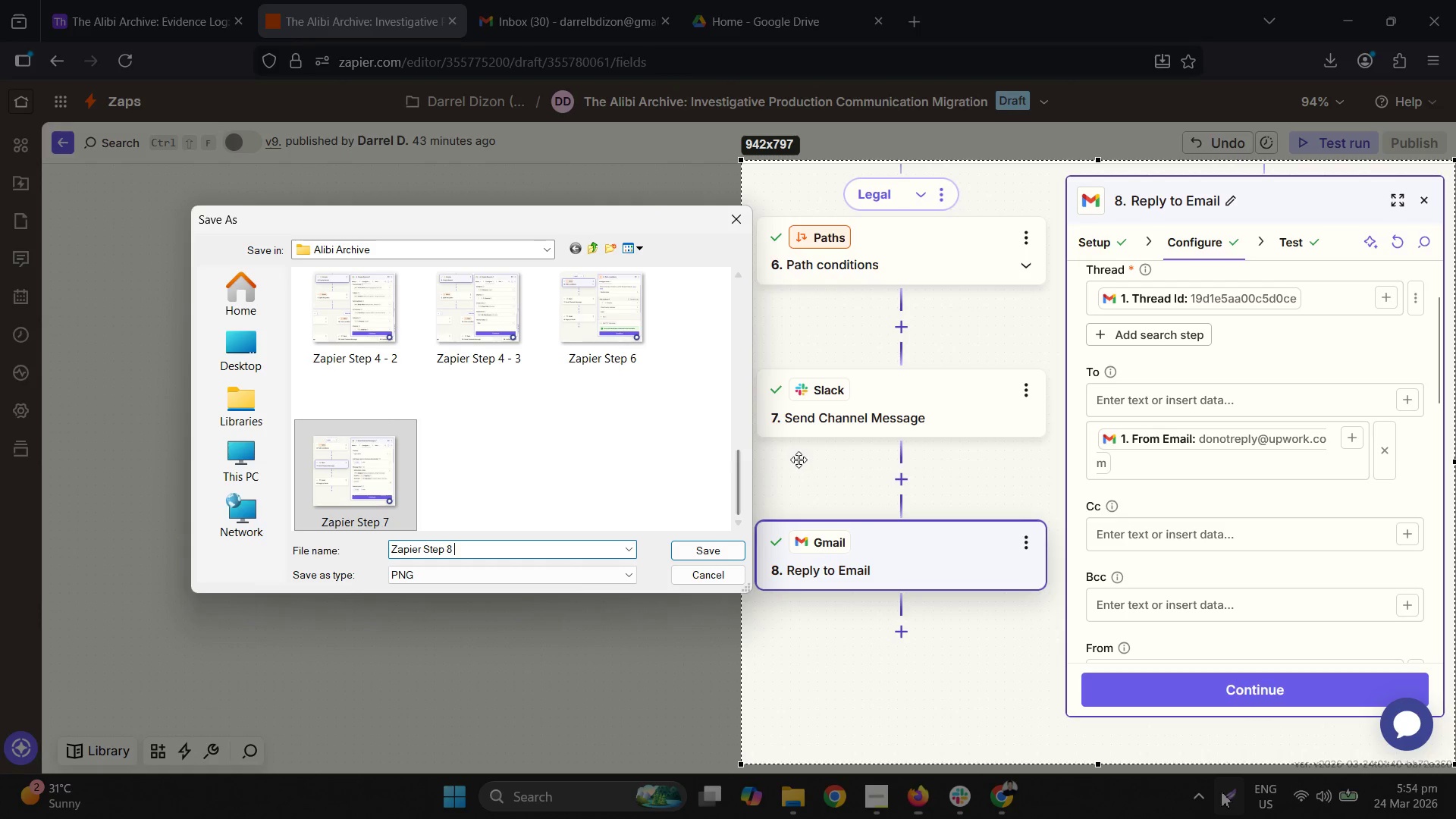 
key(Minus)
 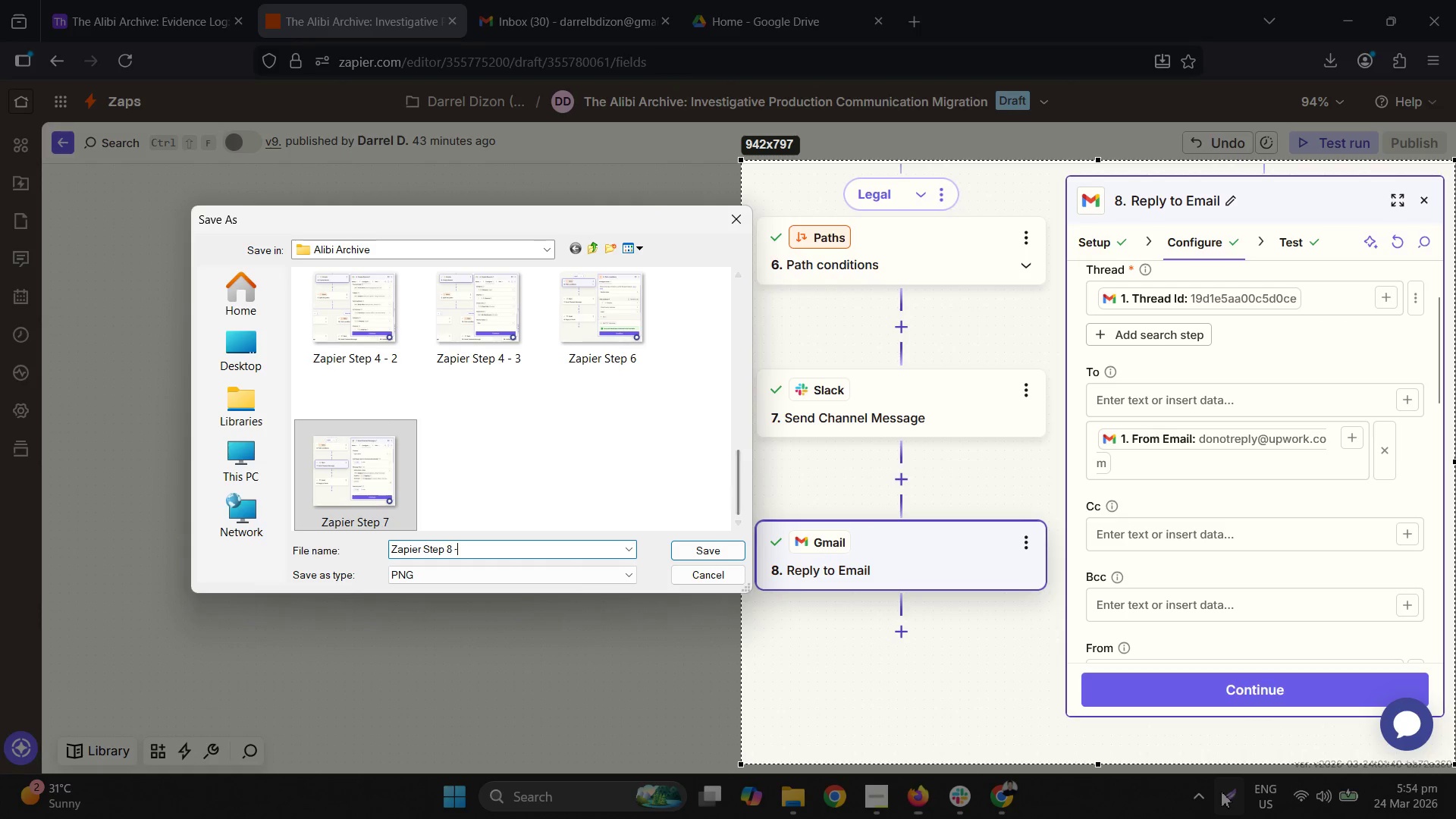 
key(Space)
 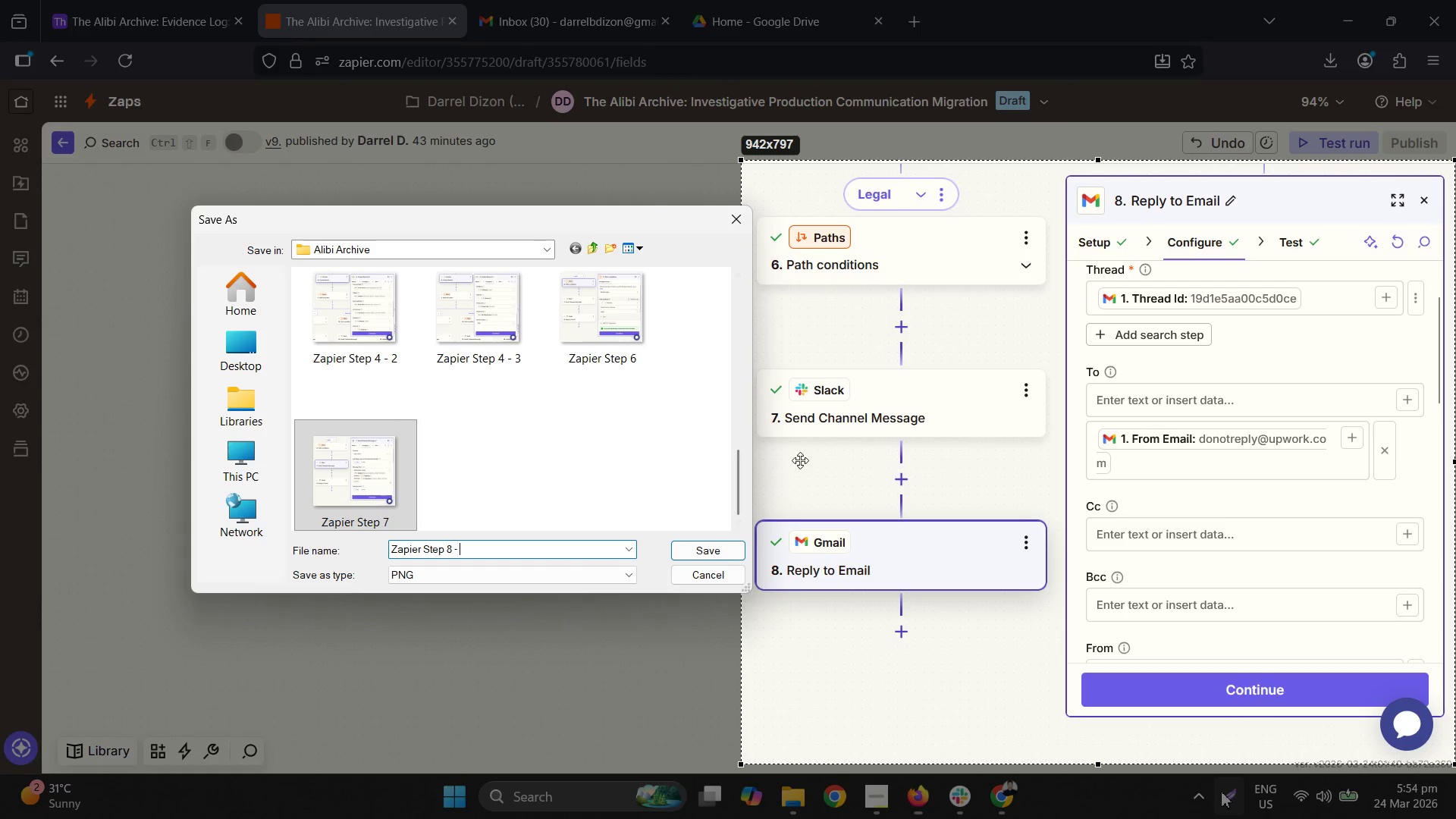 
key(1)
 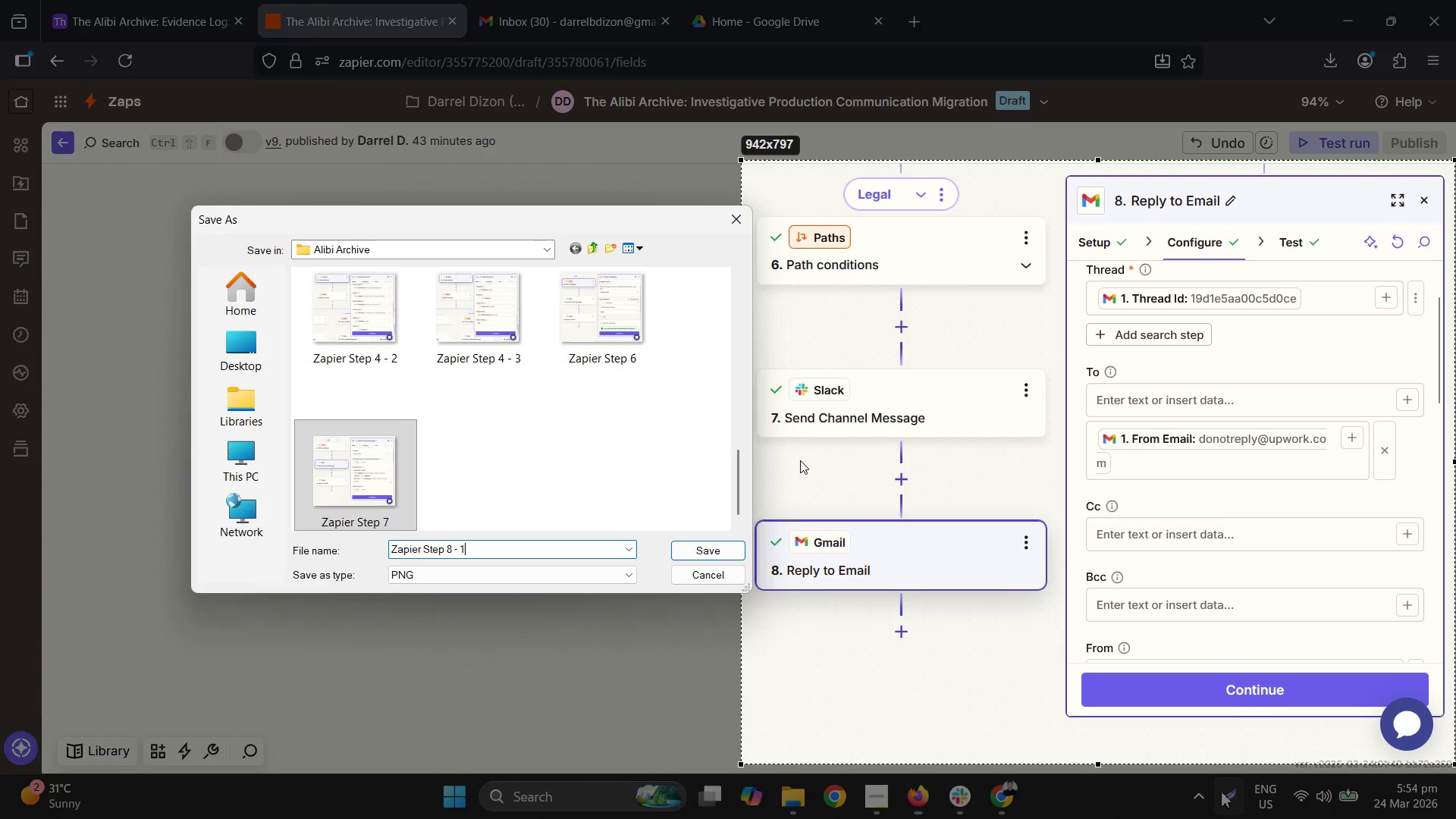 
key(Enter)
 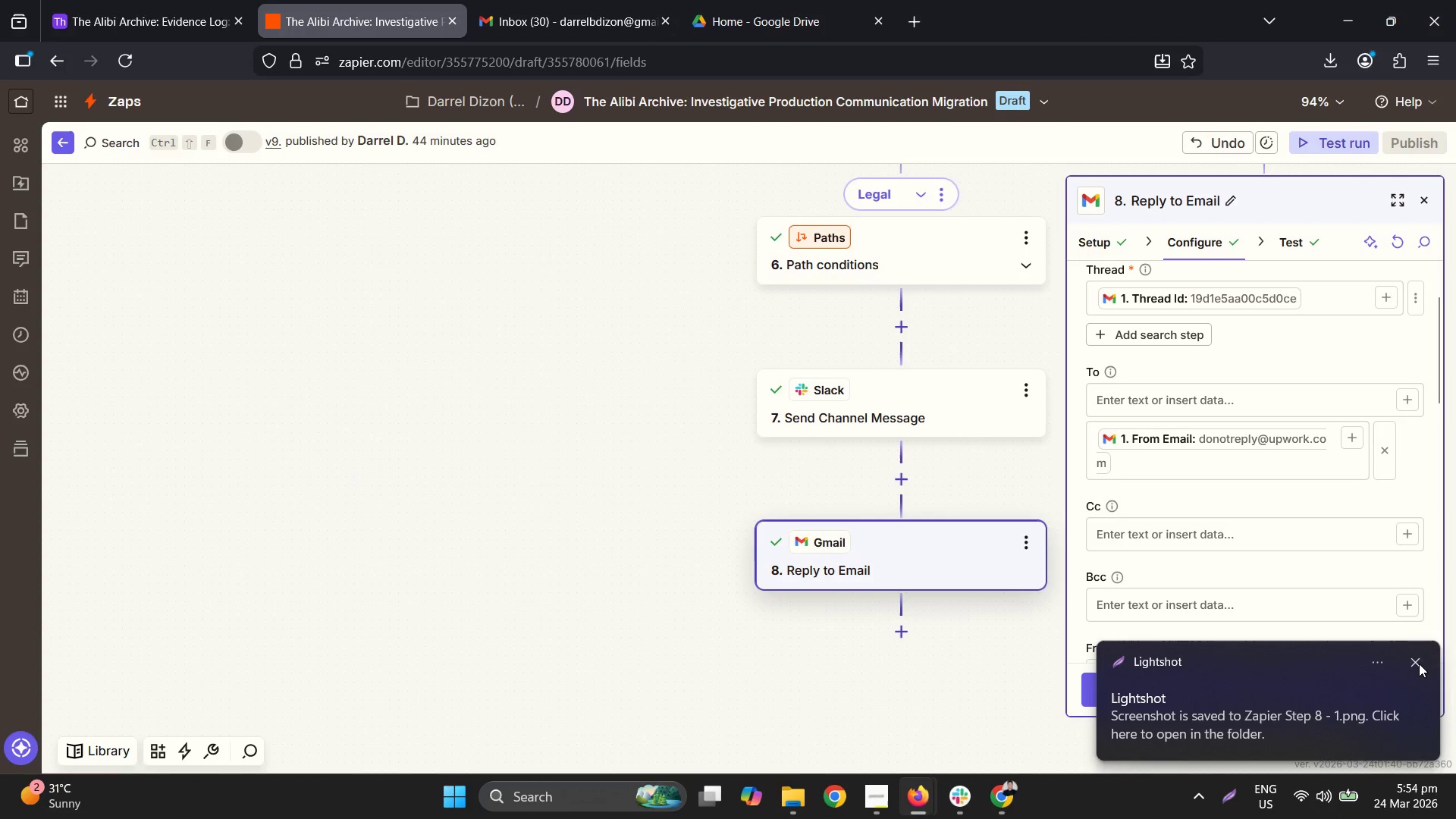 
scroll: coordinate [1260, 529], scroll_direction: down, amount: 4.0
 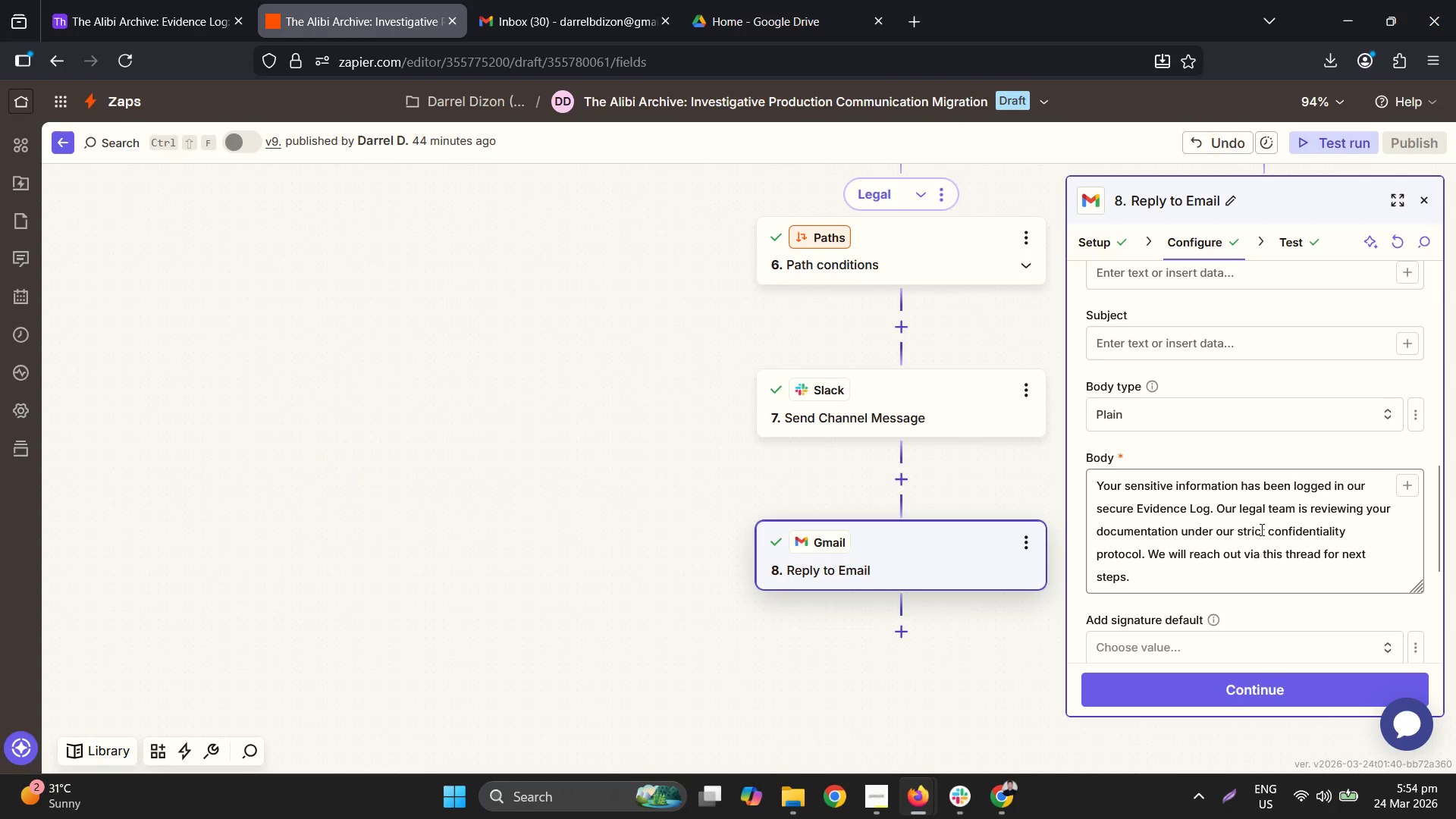 
scroll: coordinate [1282, 529], scroll_direction: up, amount: 1.0
 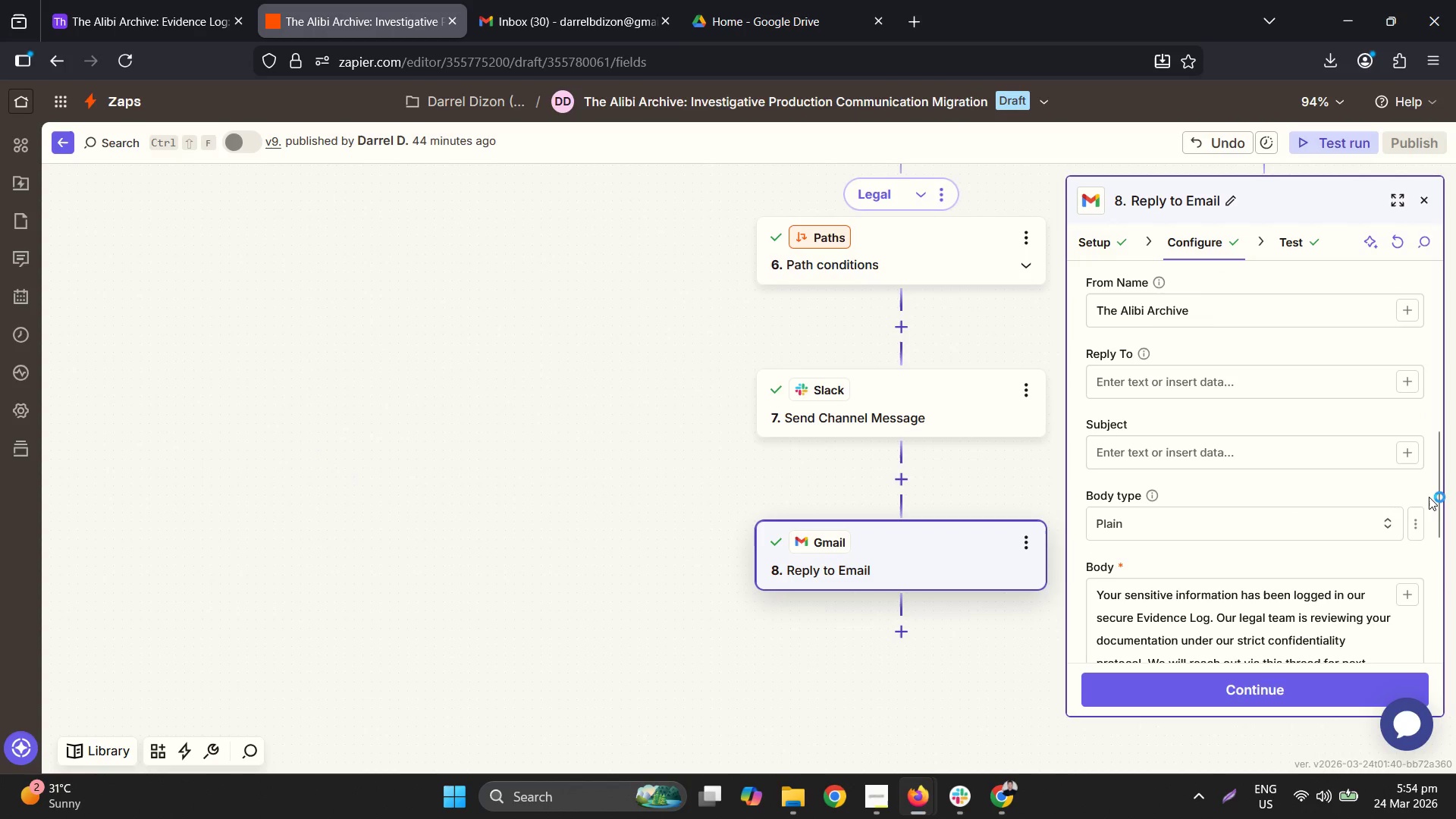 
left_click_drag(start_coordinate=[1435, 494], to_coordinate=[1454, 513])
 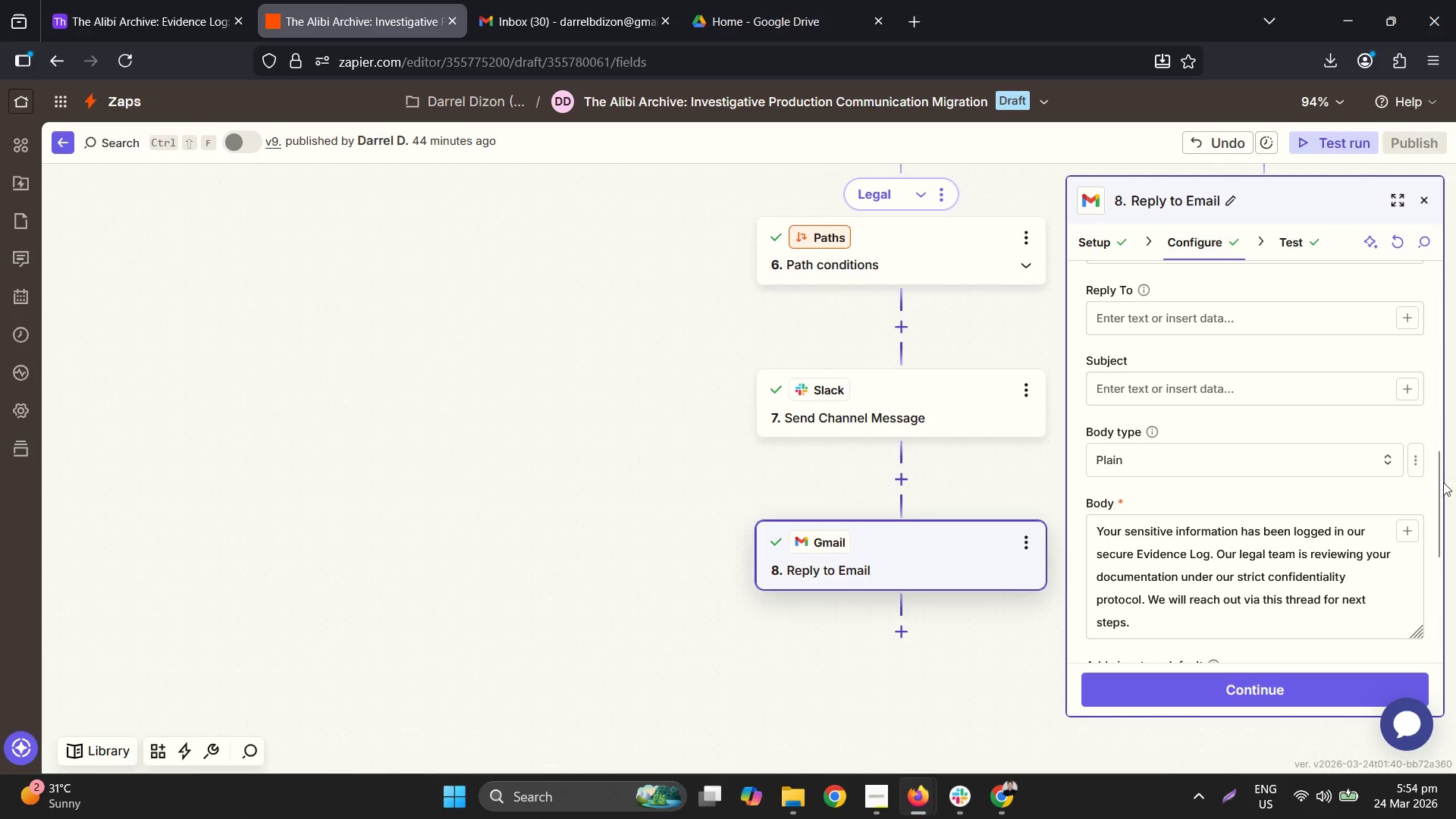 
left_click_drag(start_coordinate=[1442, 482], to_coordinate=[1436, 508])
 